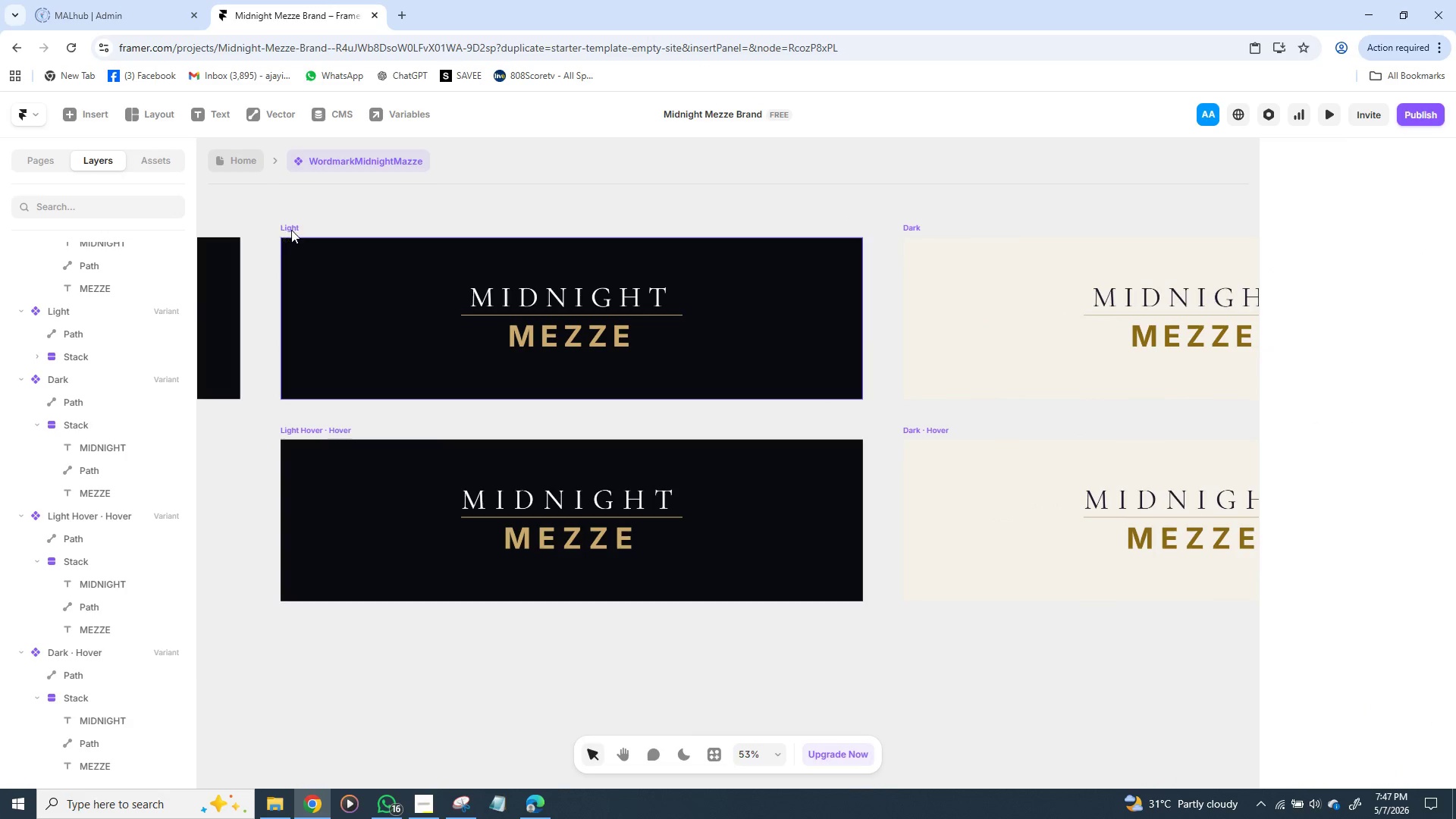 
left_click([291, 230])
 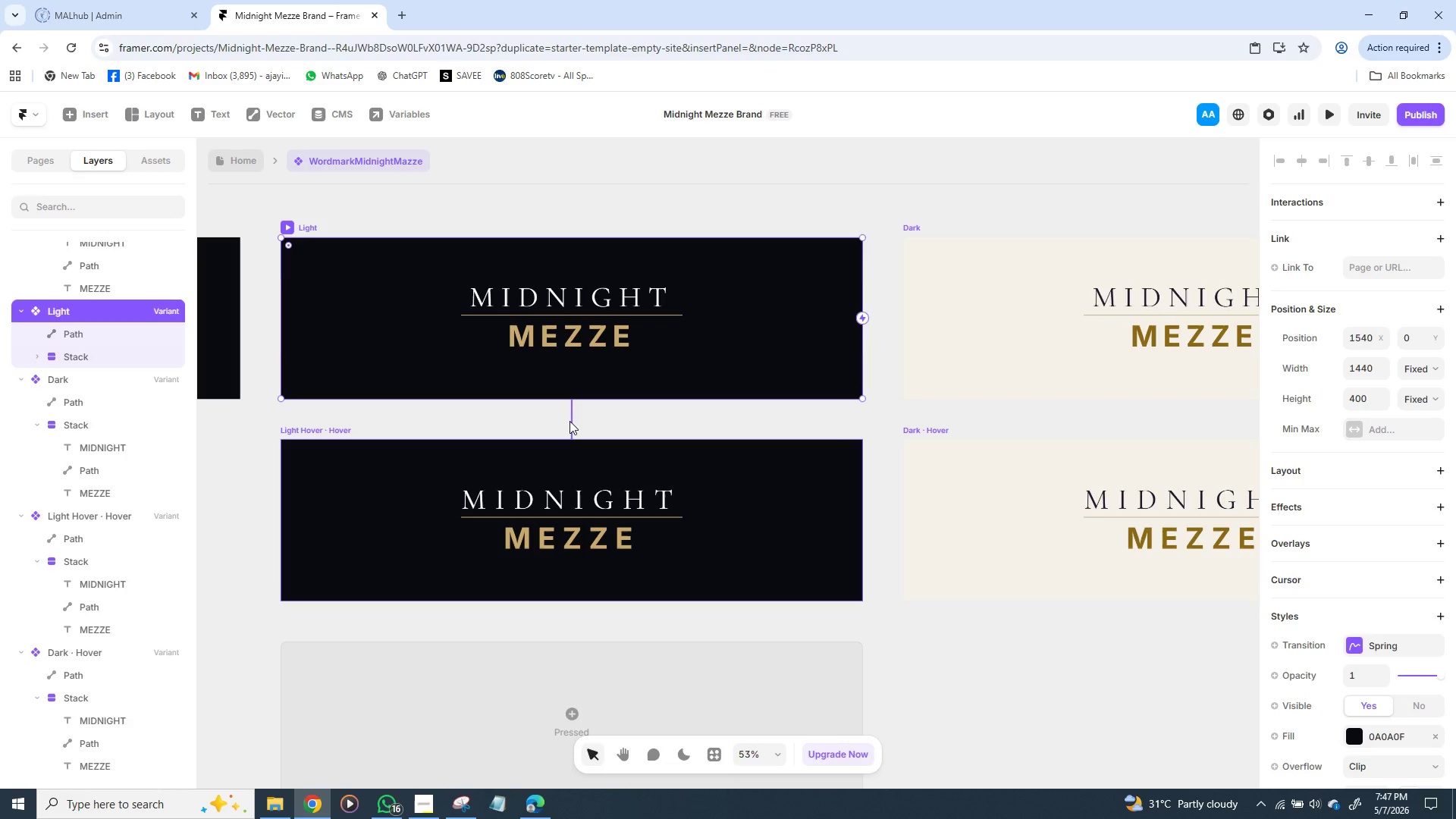 
left_click([570, 422])
 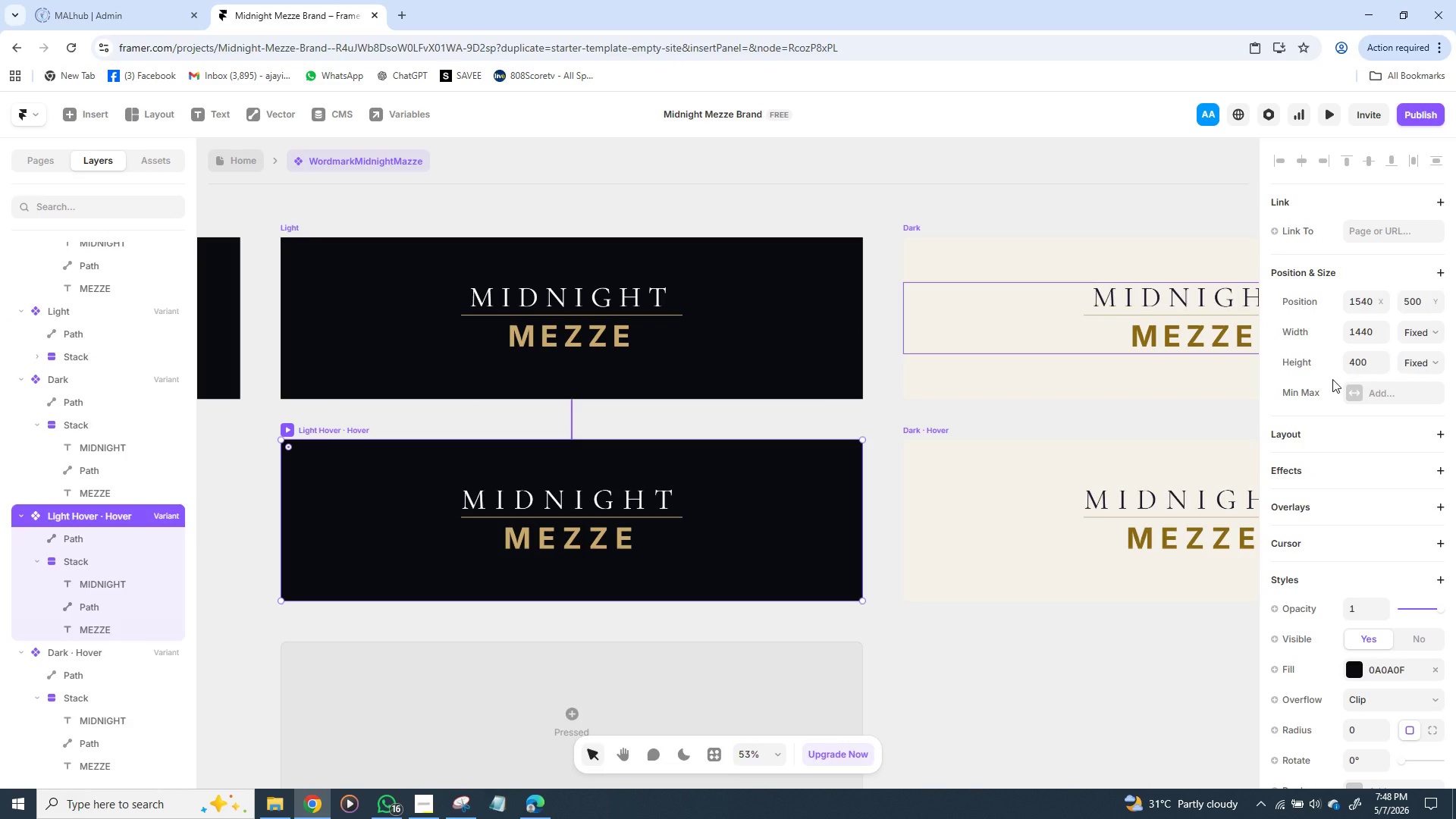 
wait(8.44)
 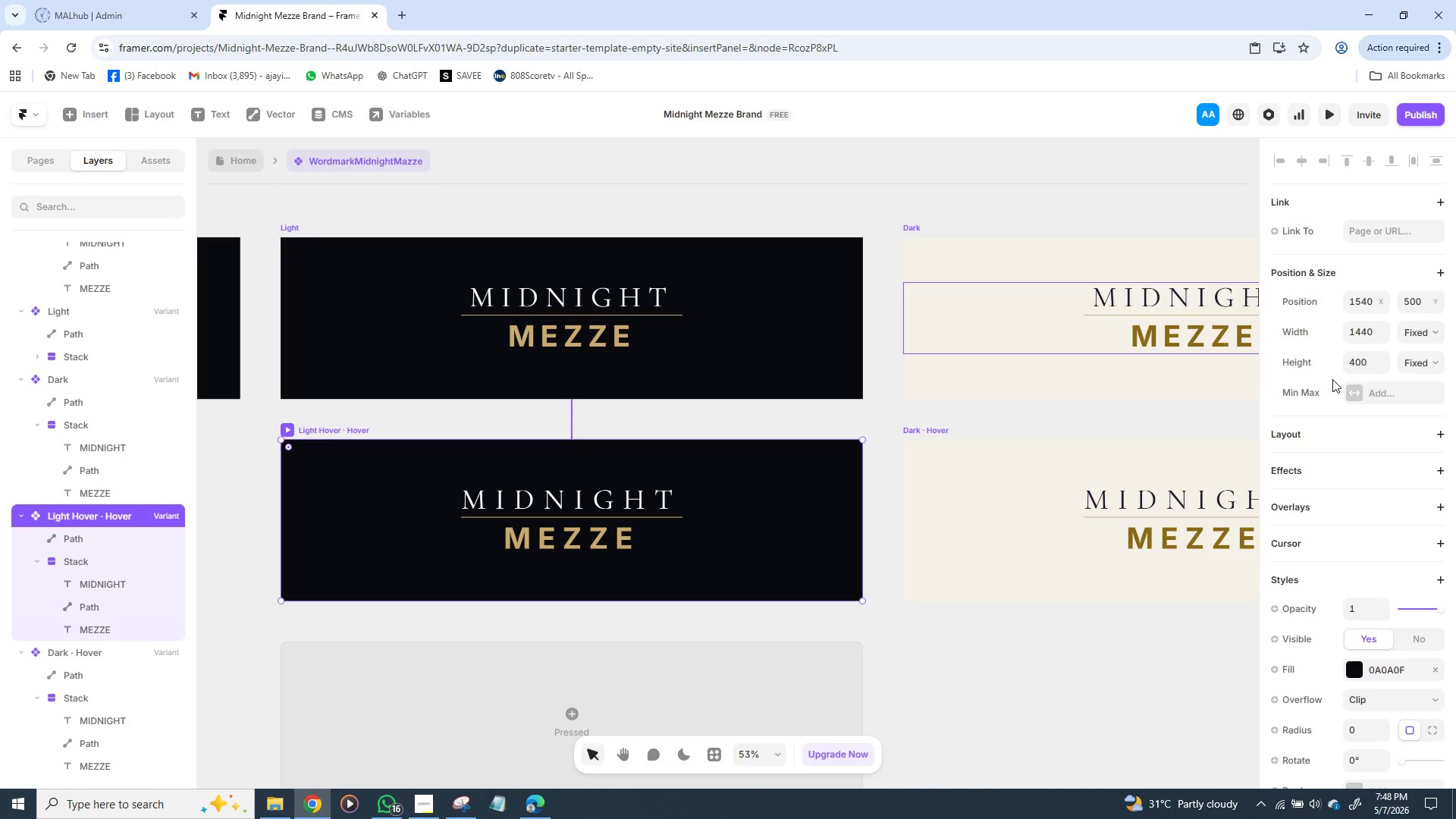 
left_click([1373, 318])
 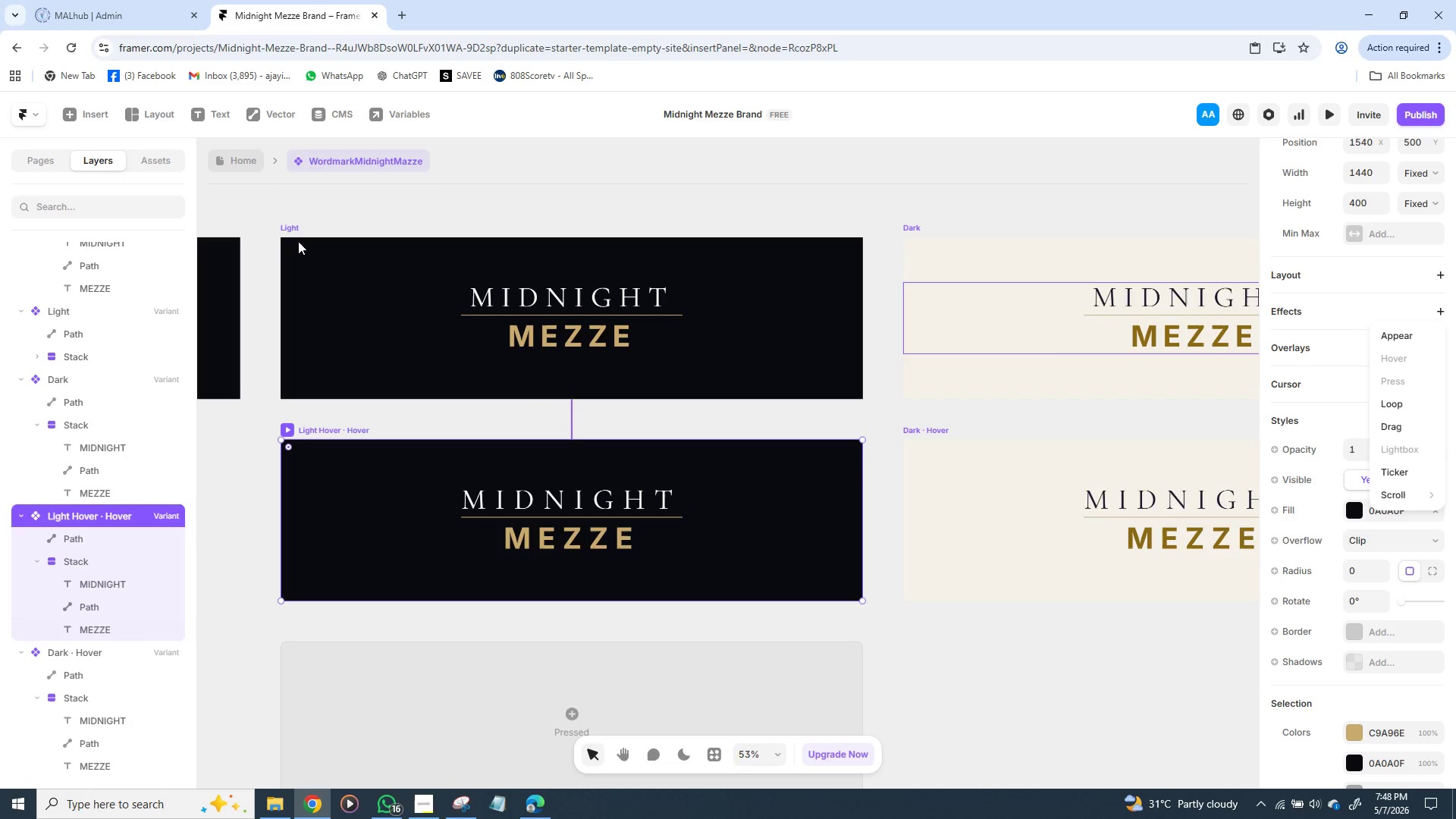 
left_click([290, 231])
 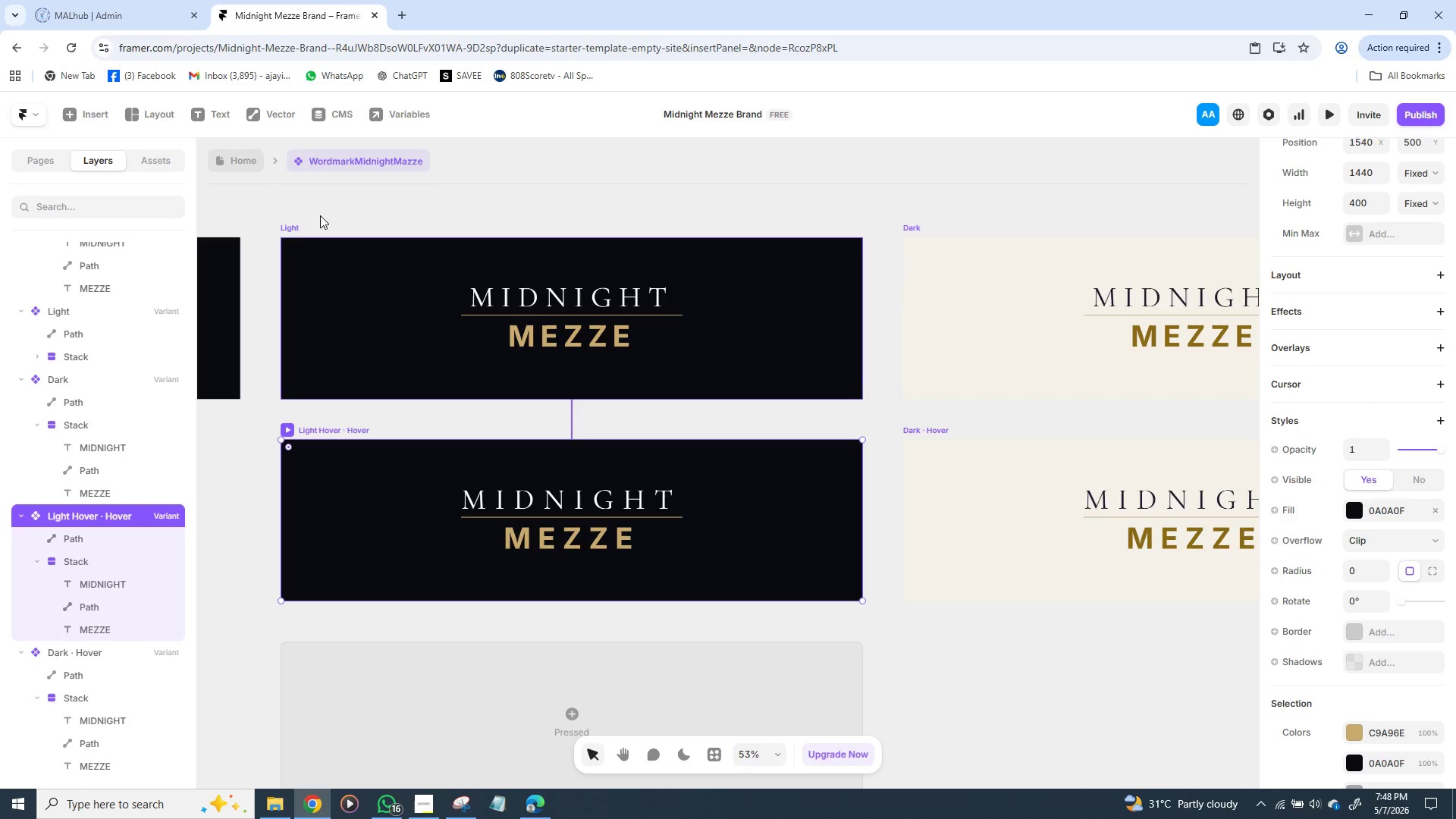 
left_click([370, 215])
 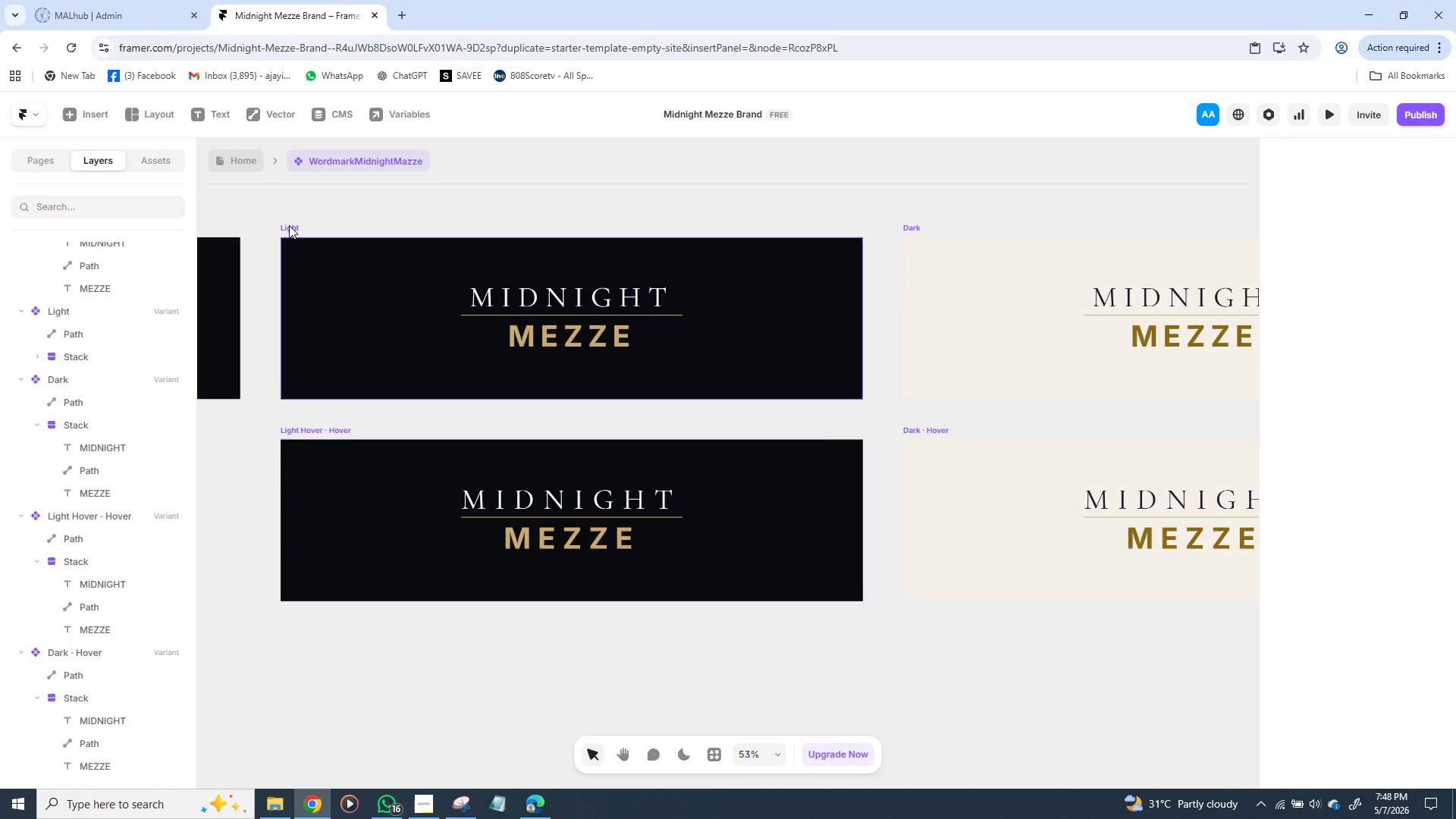 
double_click([289, 225])
 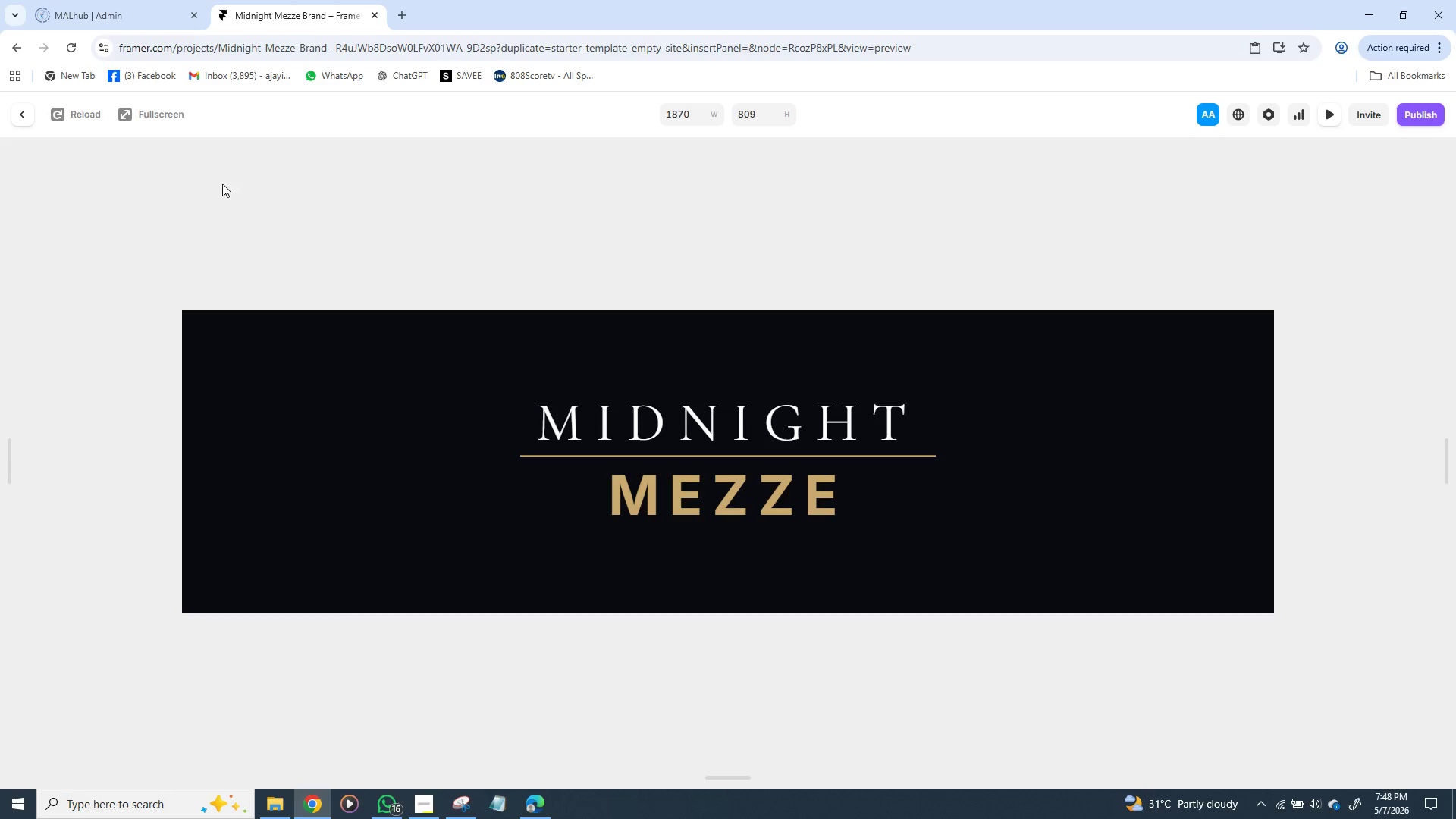 
wait(5.28)
 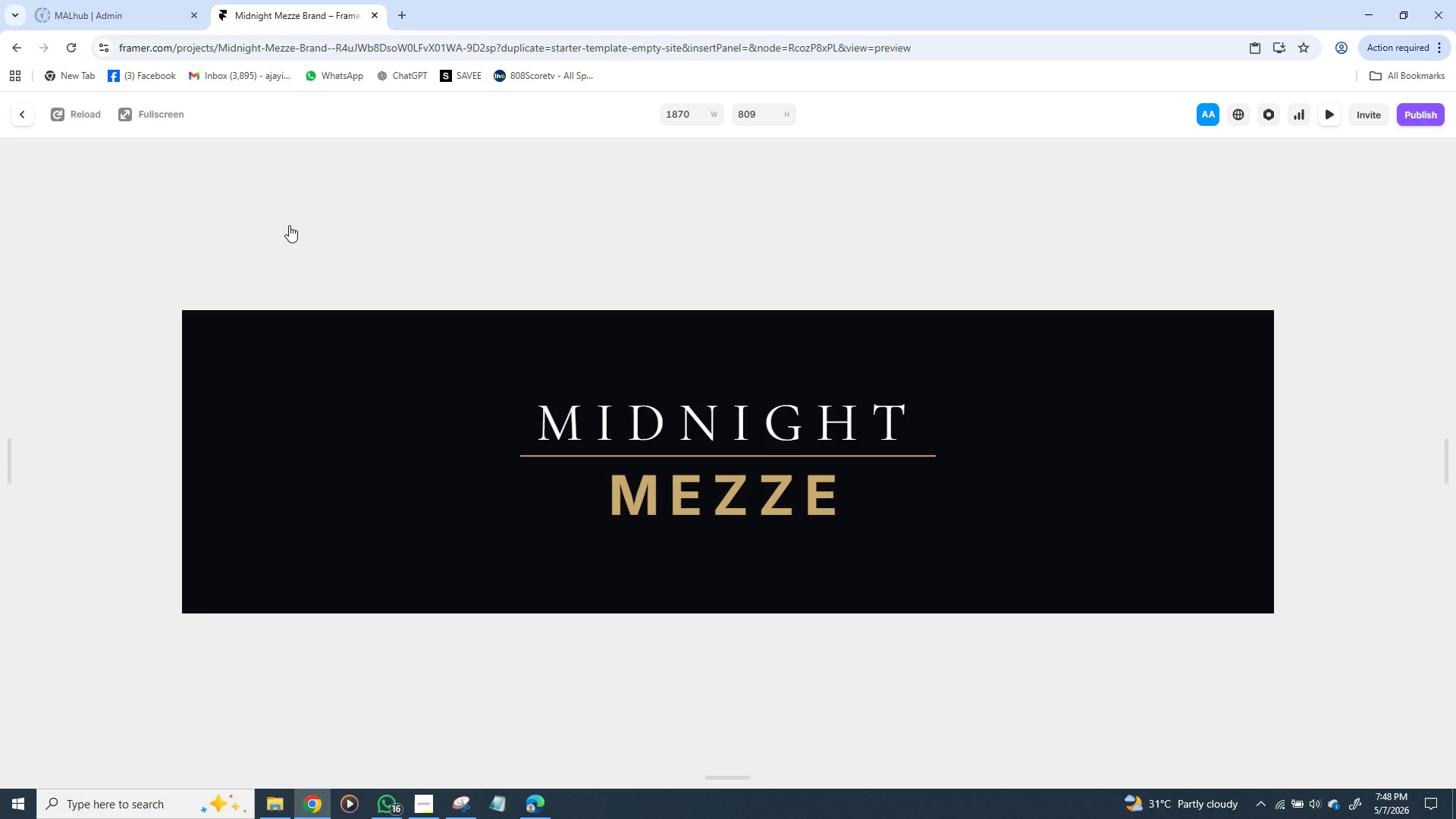 
left_click([25, 116])
 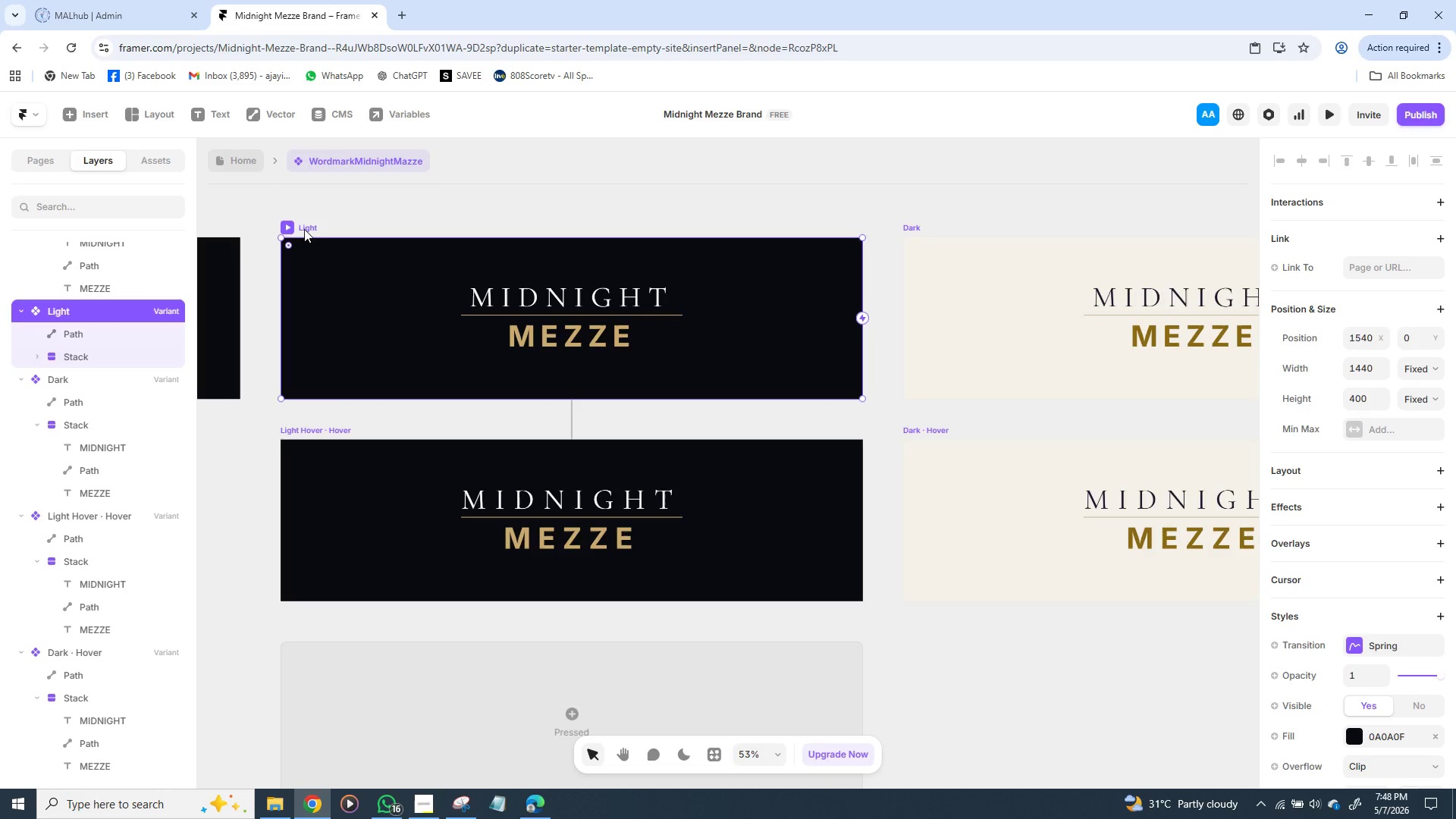 
left_click([308, 228])
 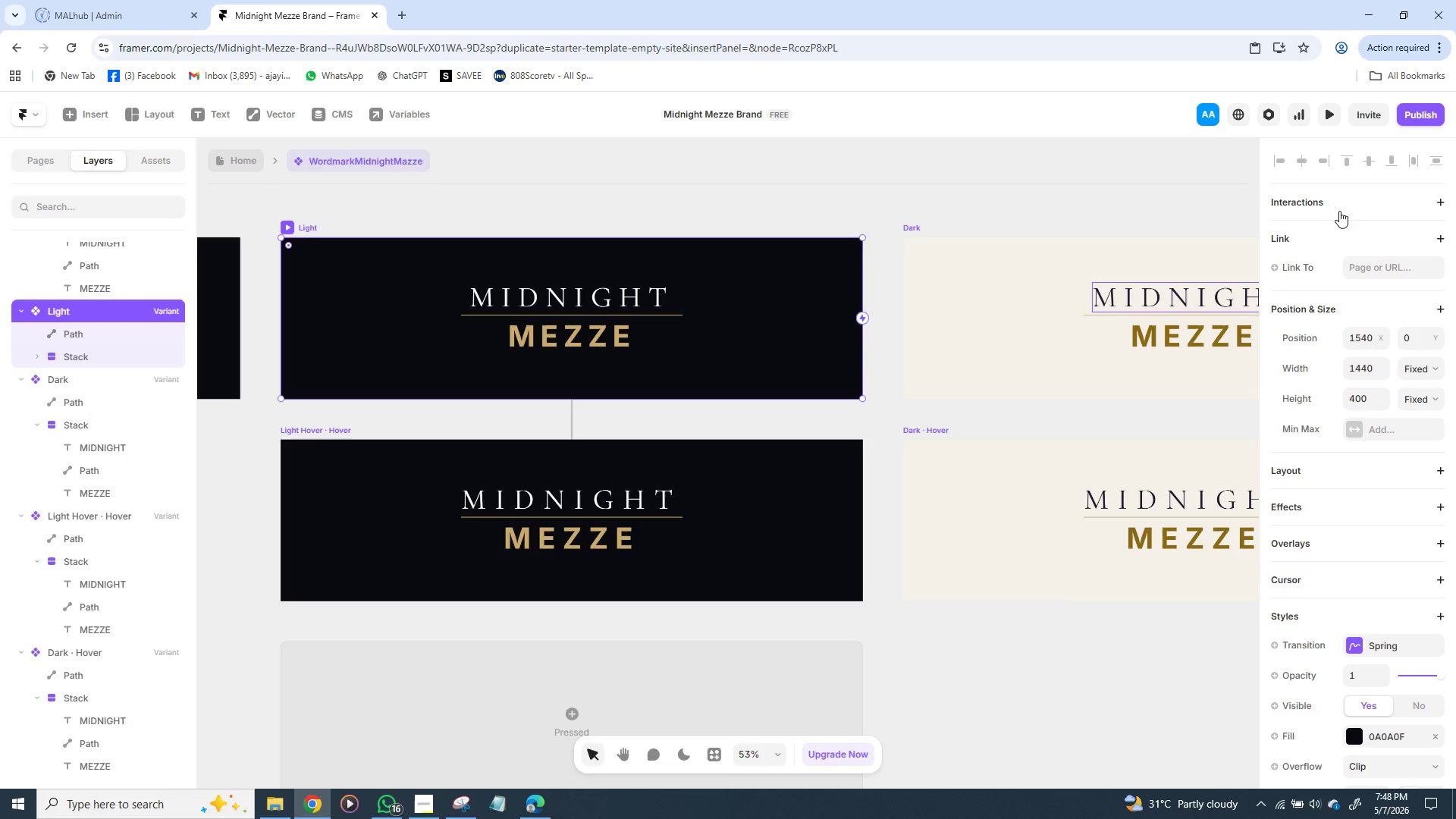 
left_click([1327, 208])
 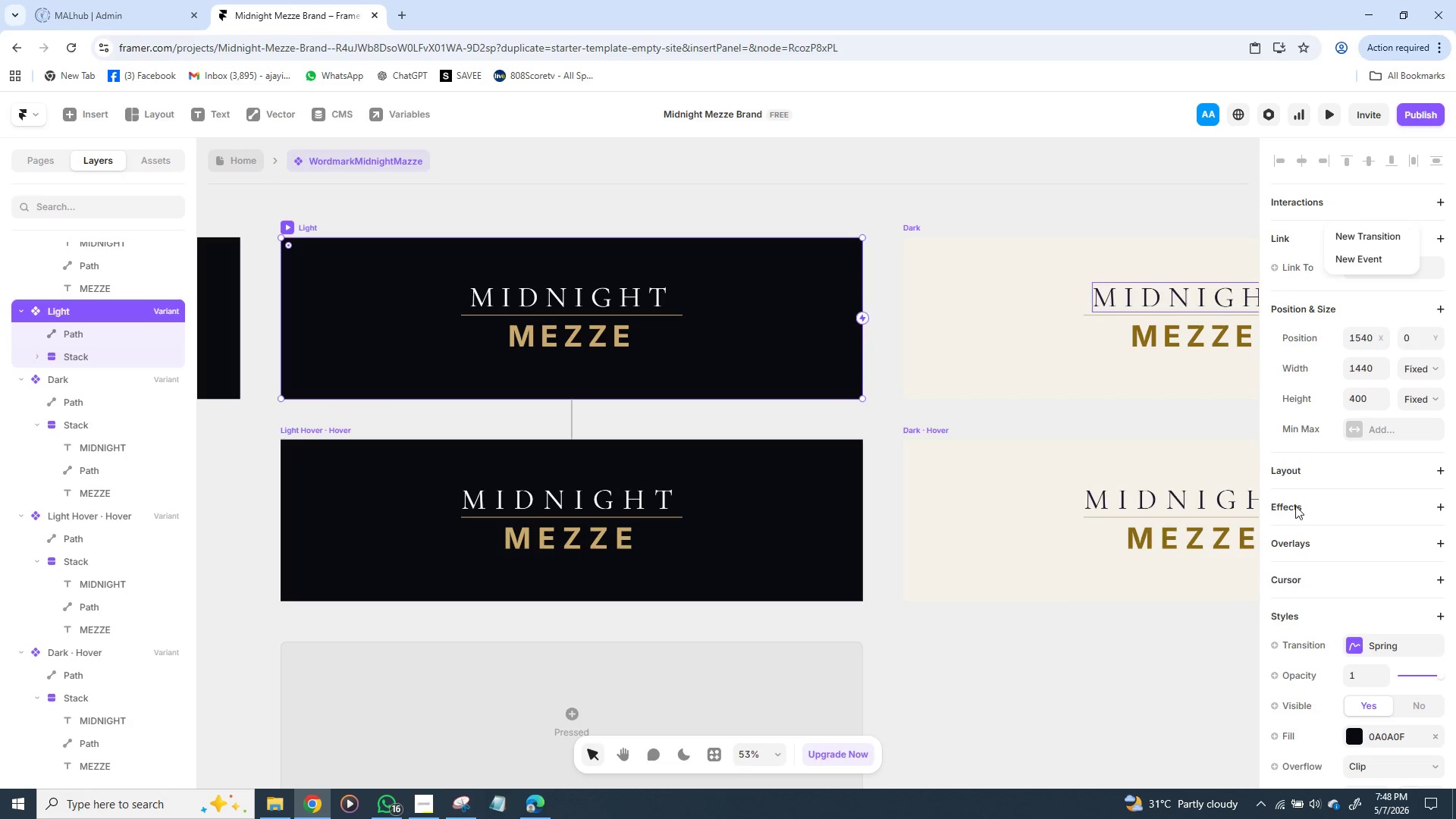 
left_click([1288, 503])
 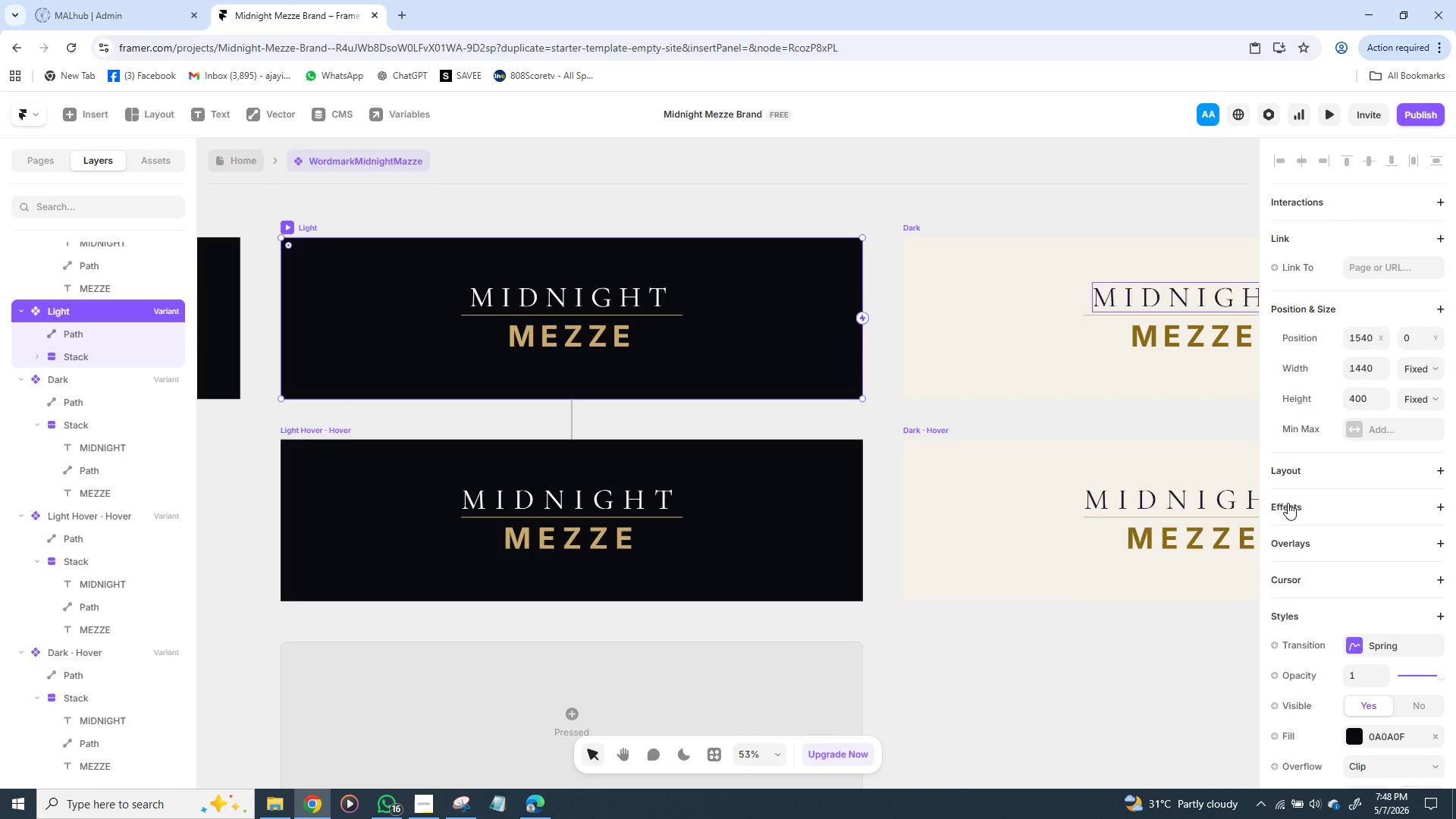 
mouse_move([1358, 548])
 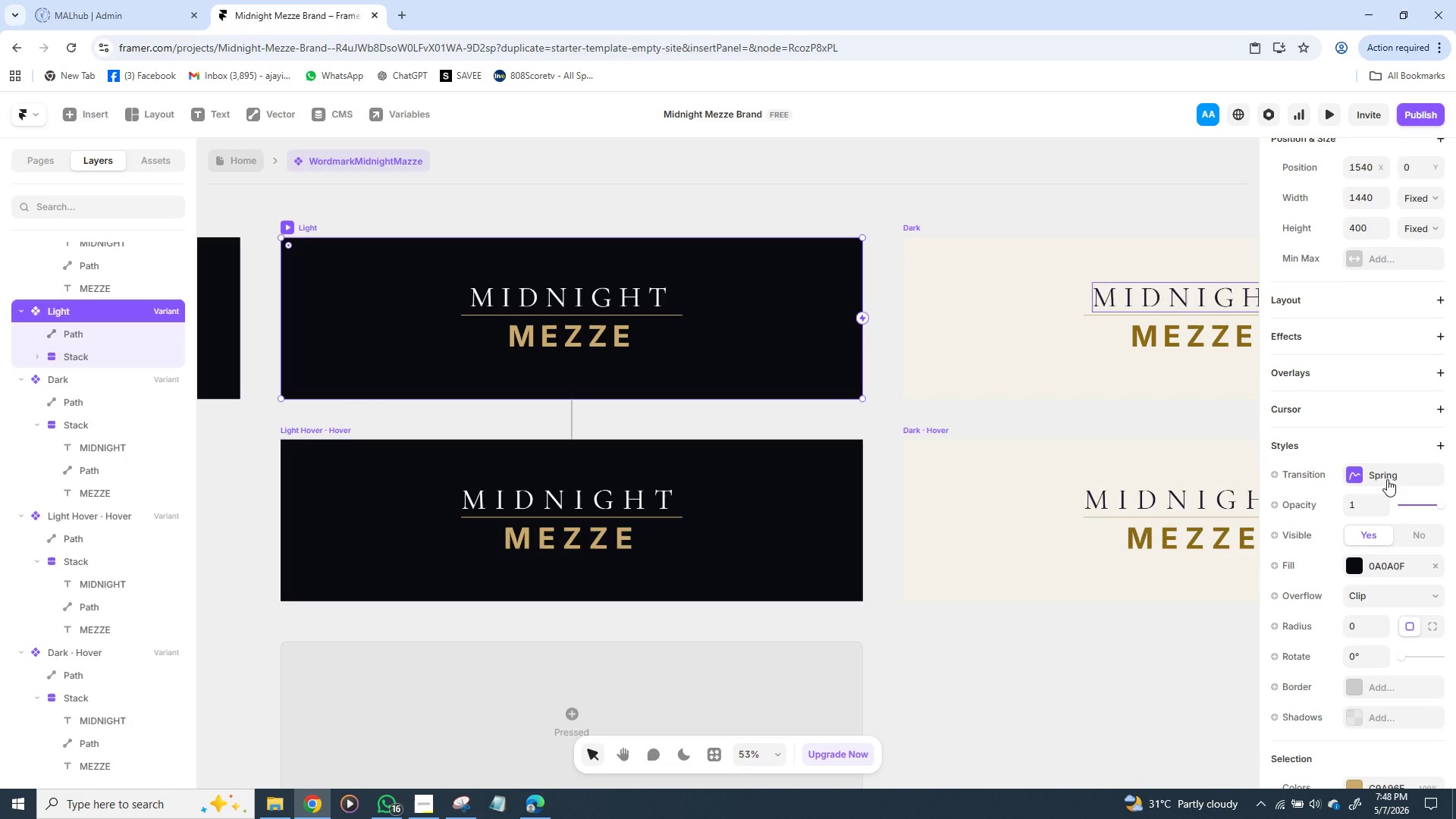 
left_click([1387, 479])
 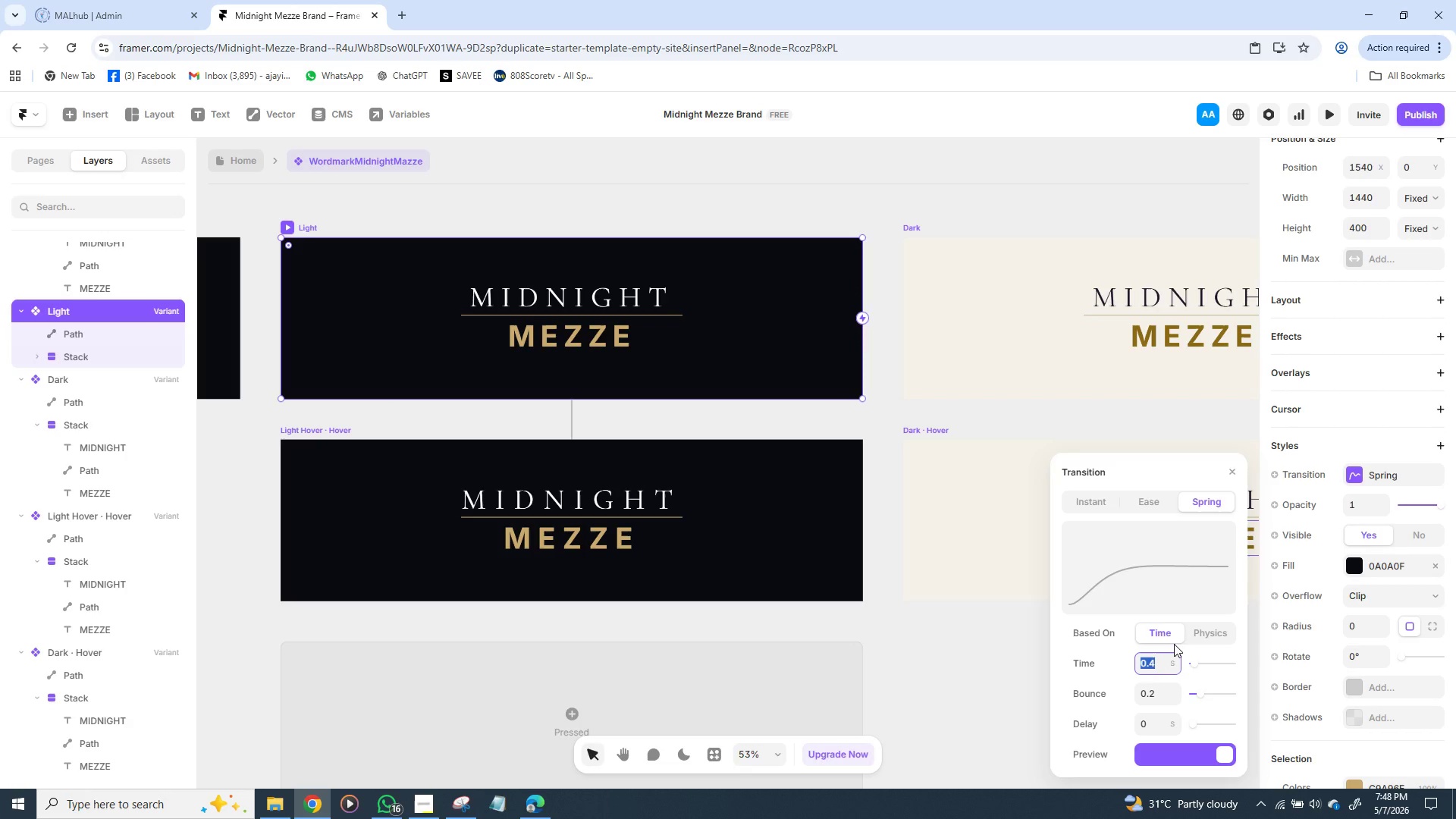 
wait(11.28)
 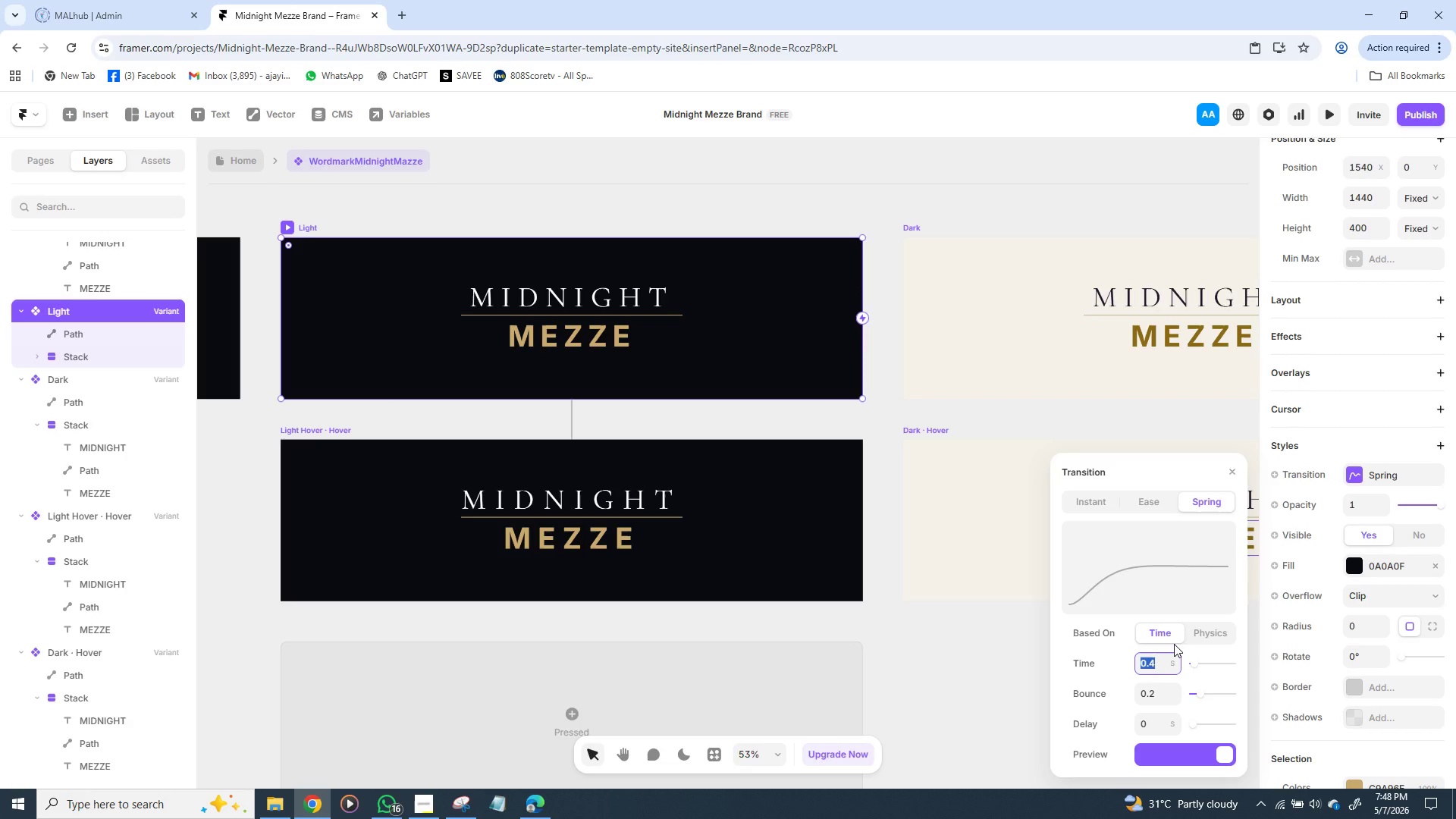 
left_click([1214, 639])
 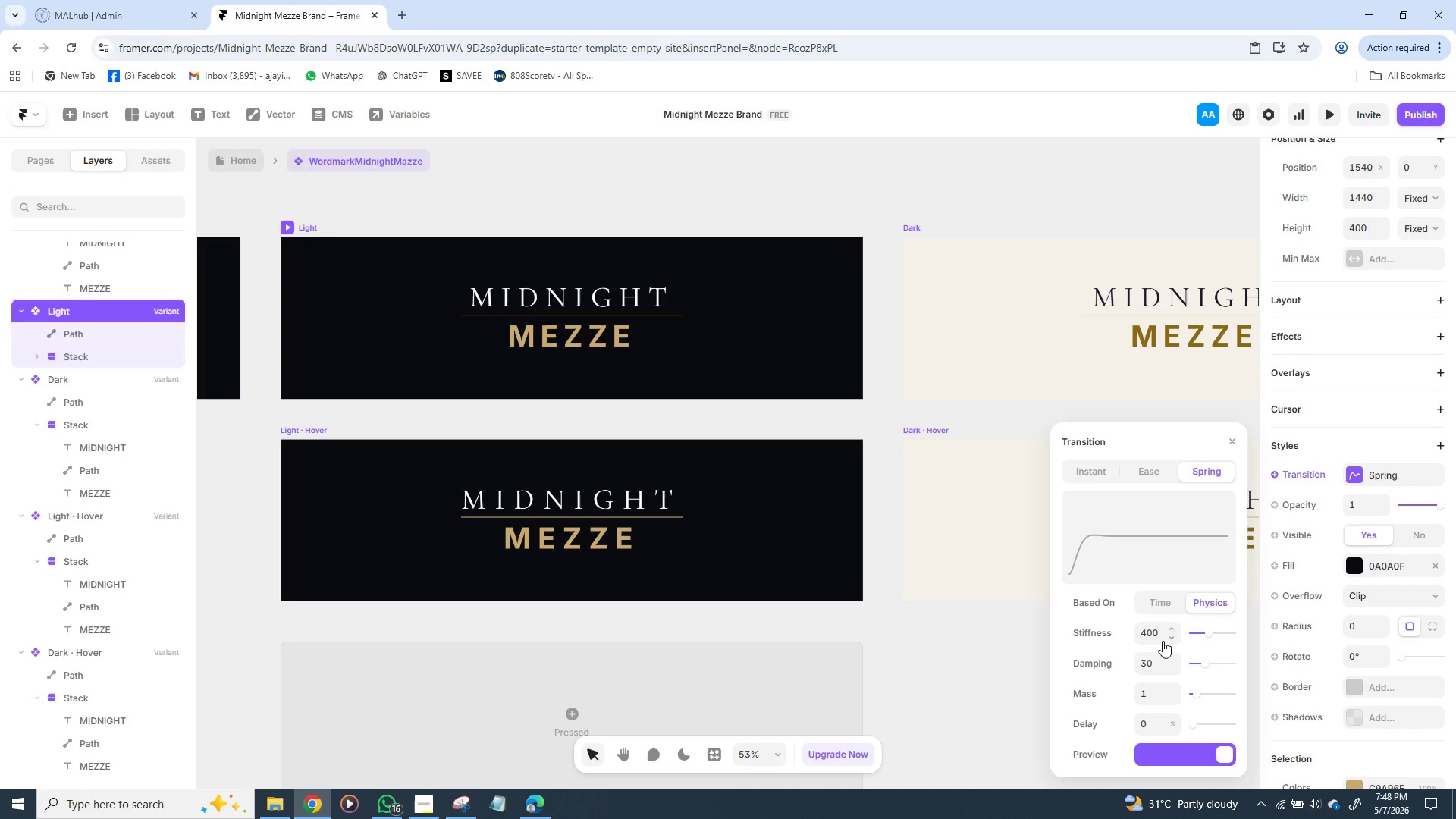 
left_click([1158, 632])
 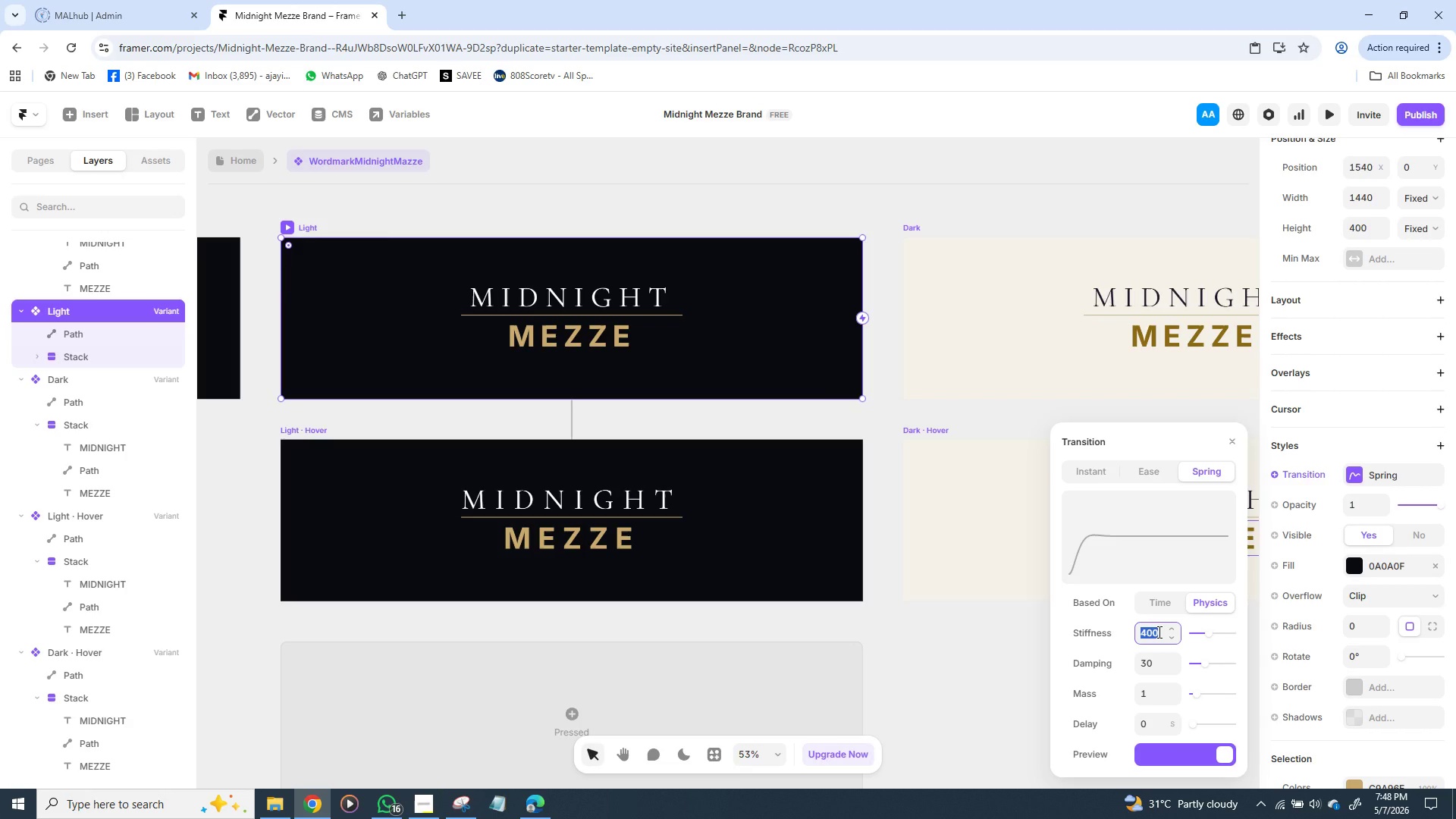 
type(200)
 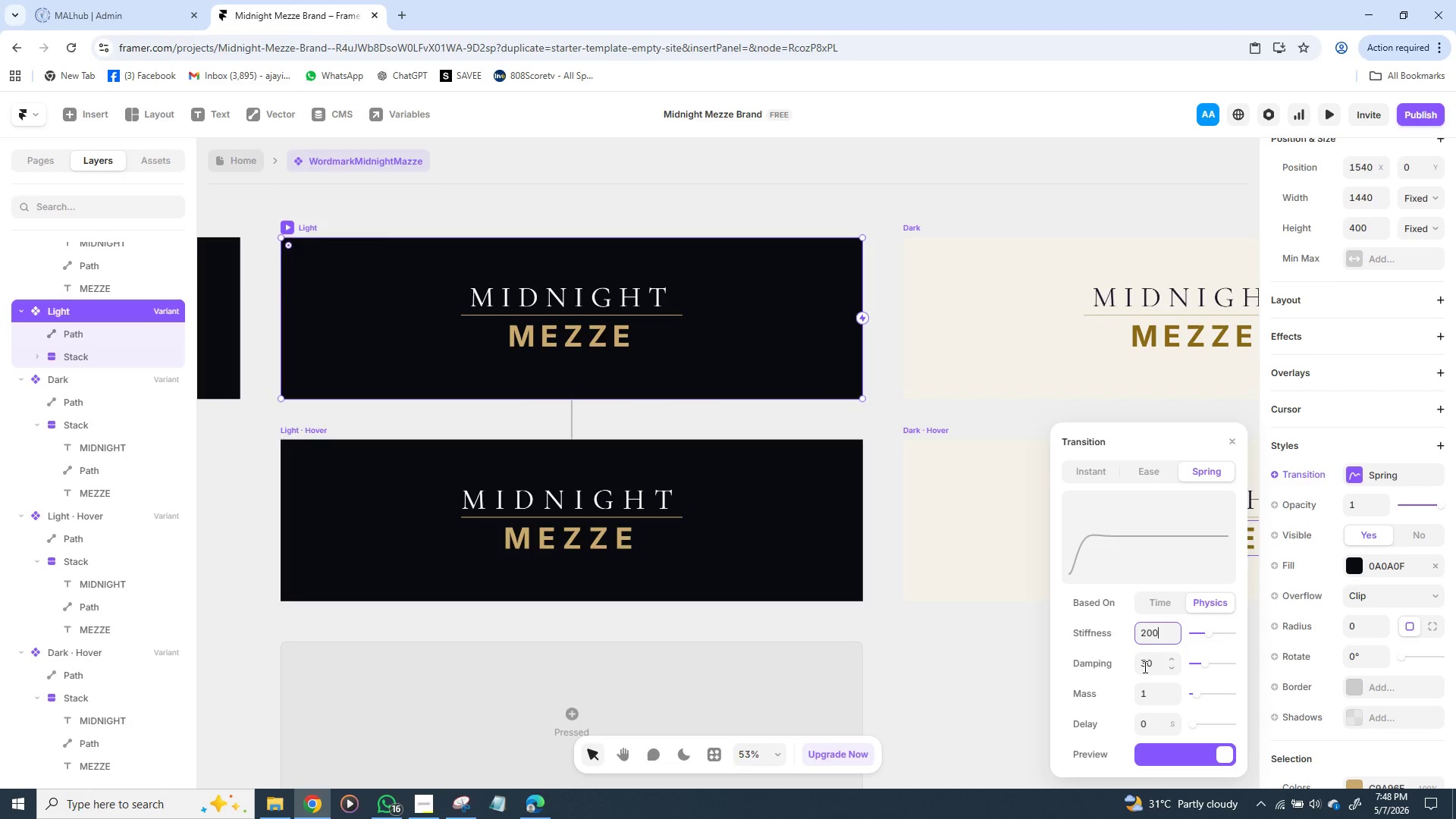 
left_click([1150, 667])
 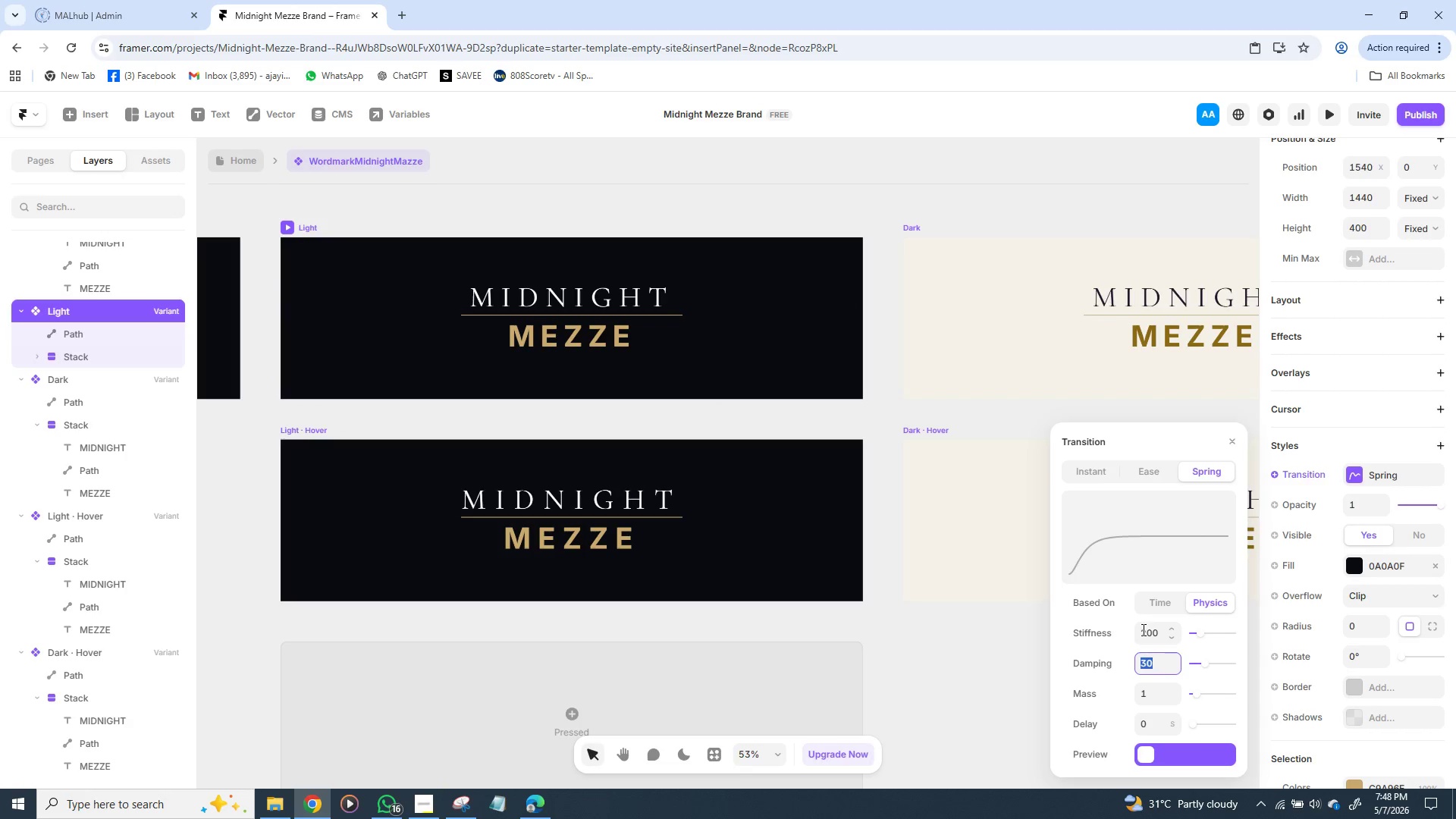 
mouse_move([1133, 626])
 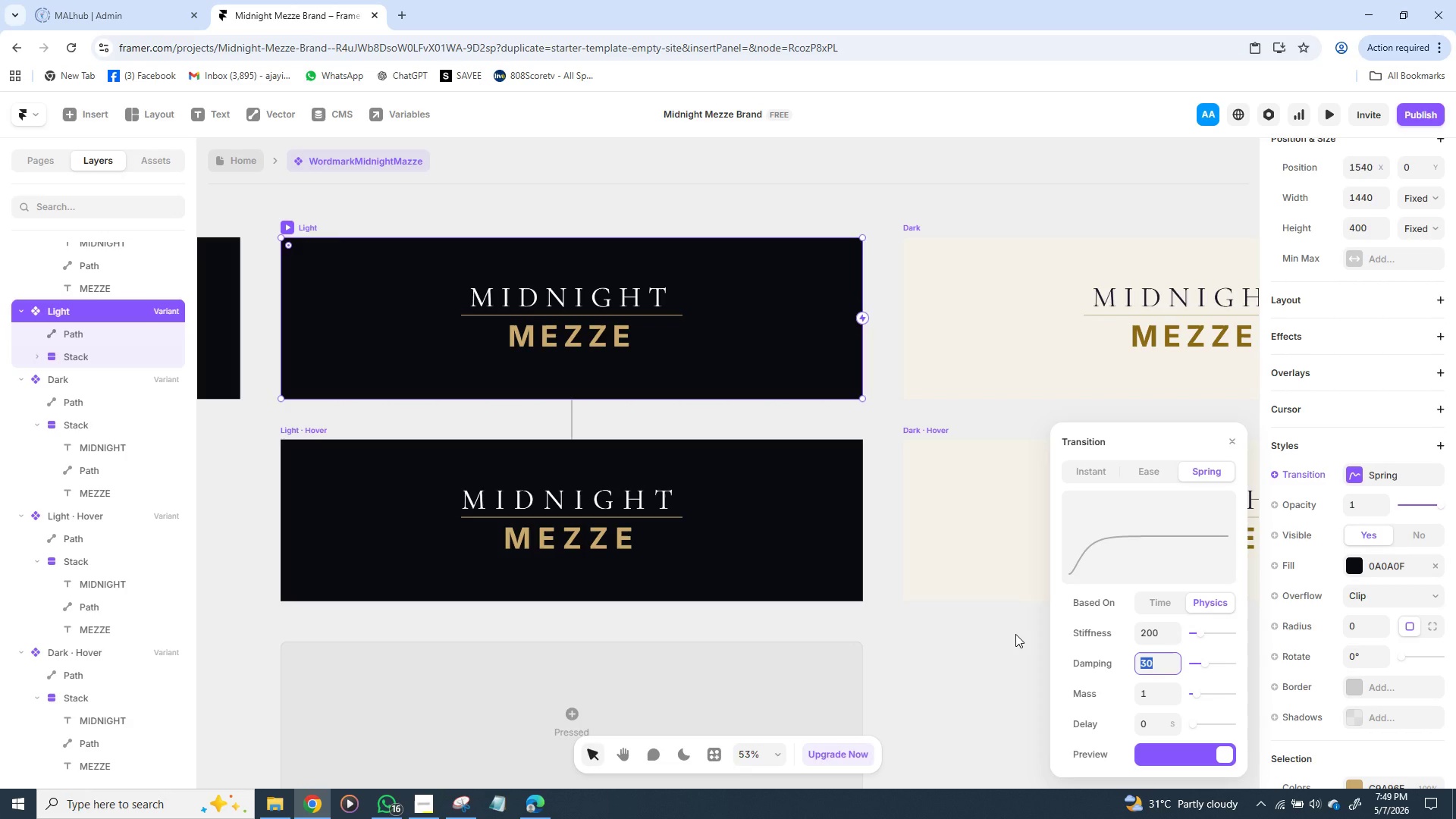 
left_click([1015, 634])
 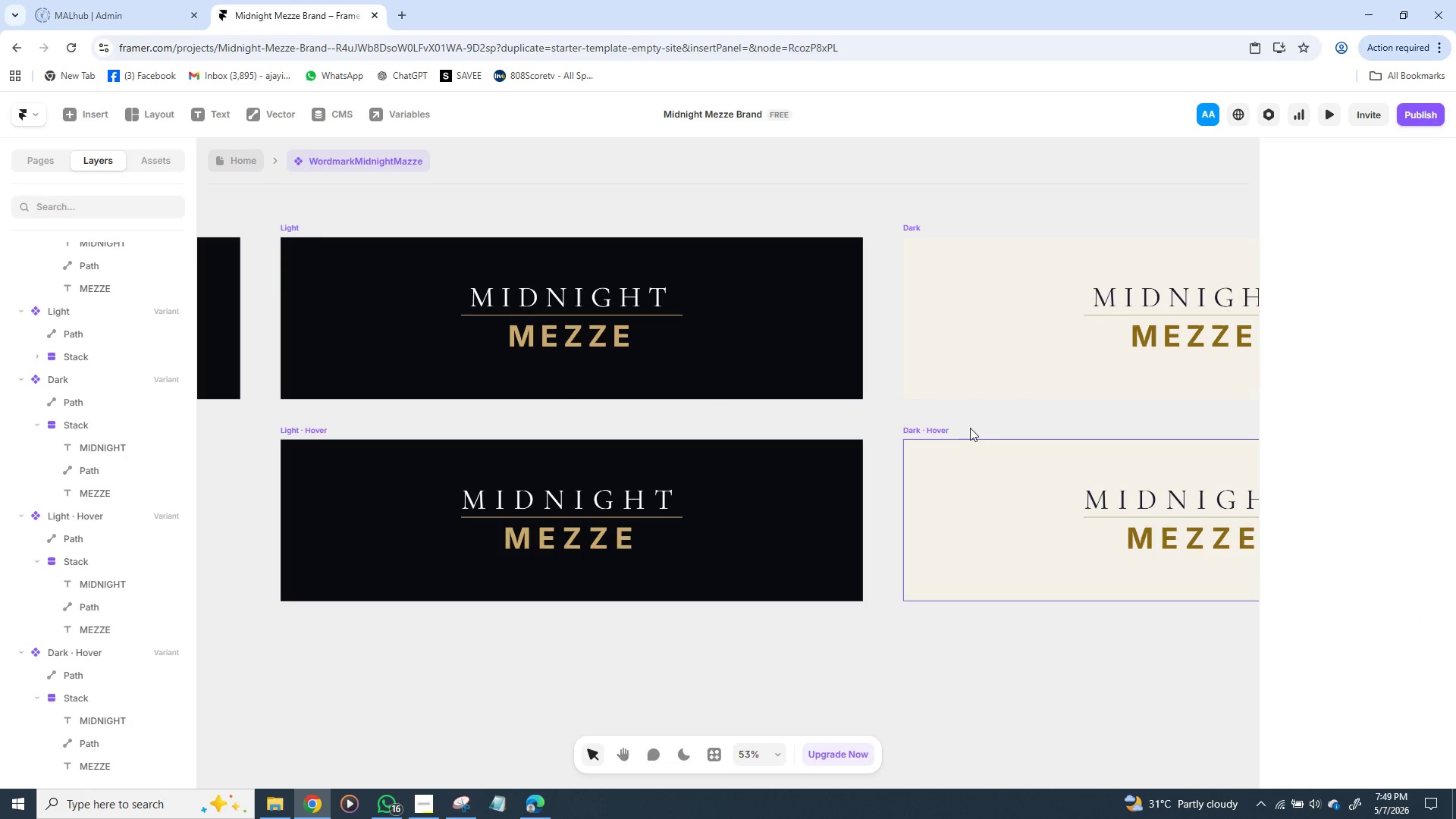 
mouse_move([750, 381])
 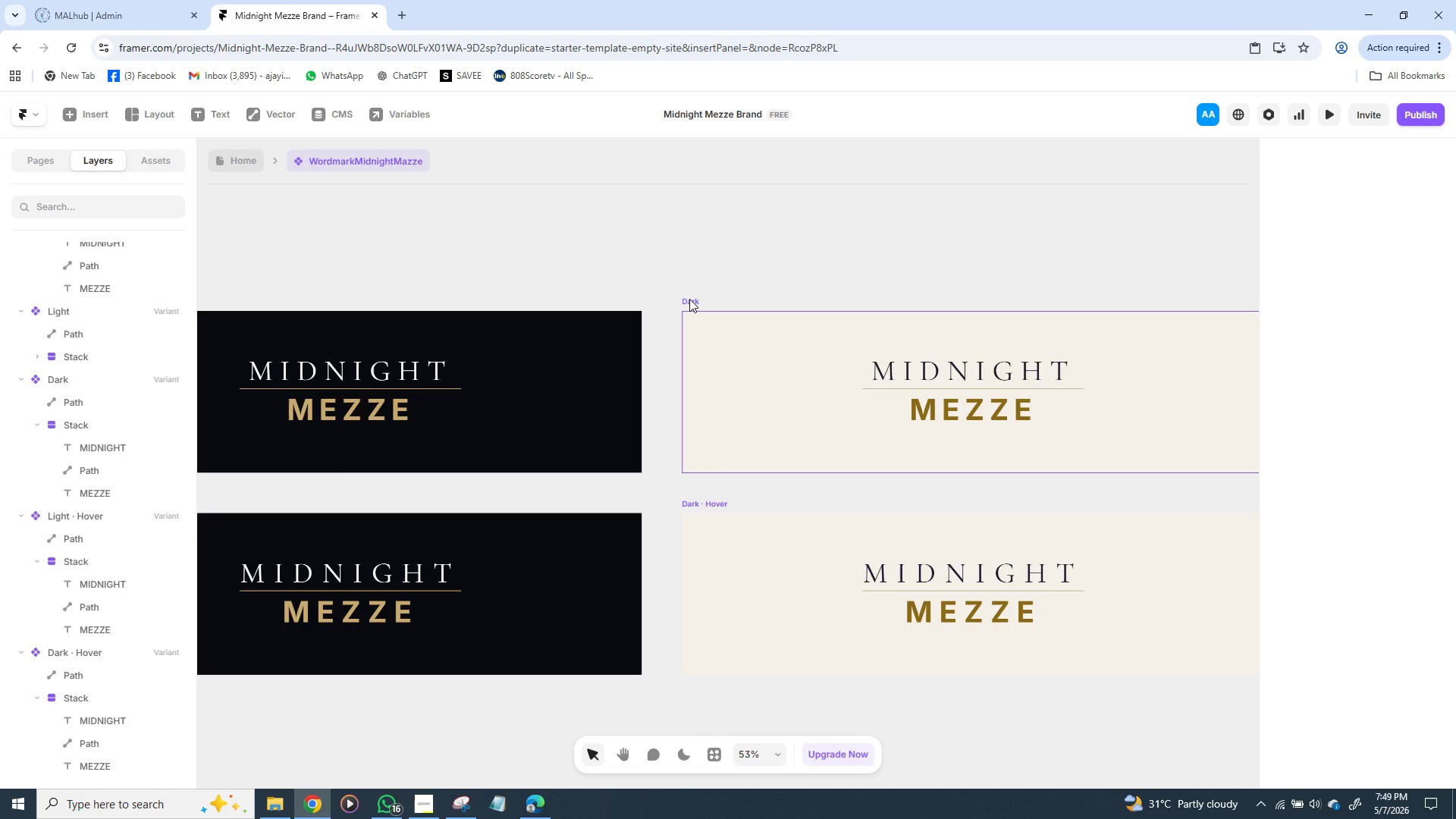 
left_click([689, 299])
 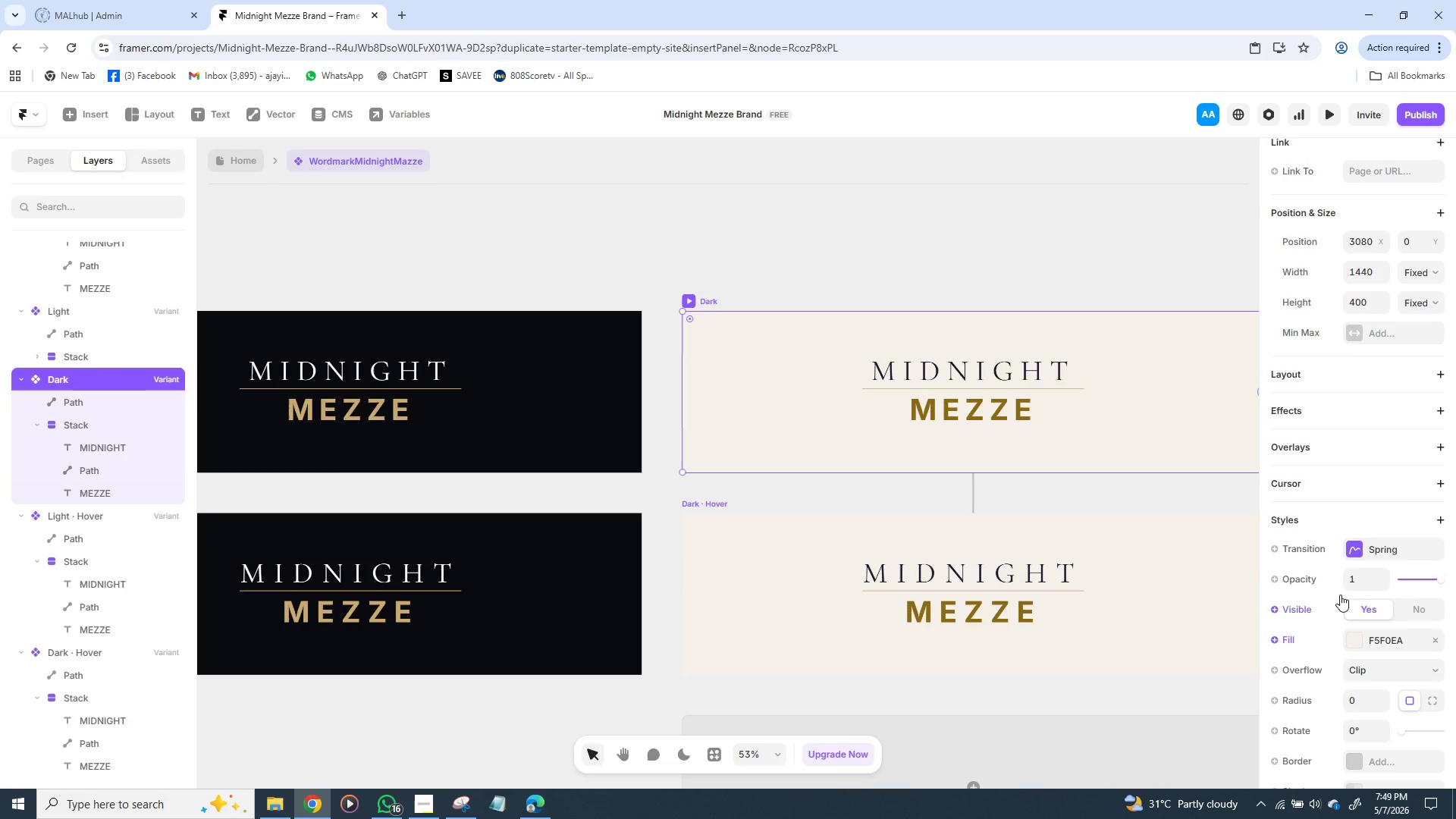 
wait(11.09)
 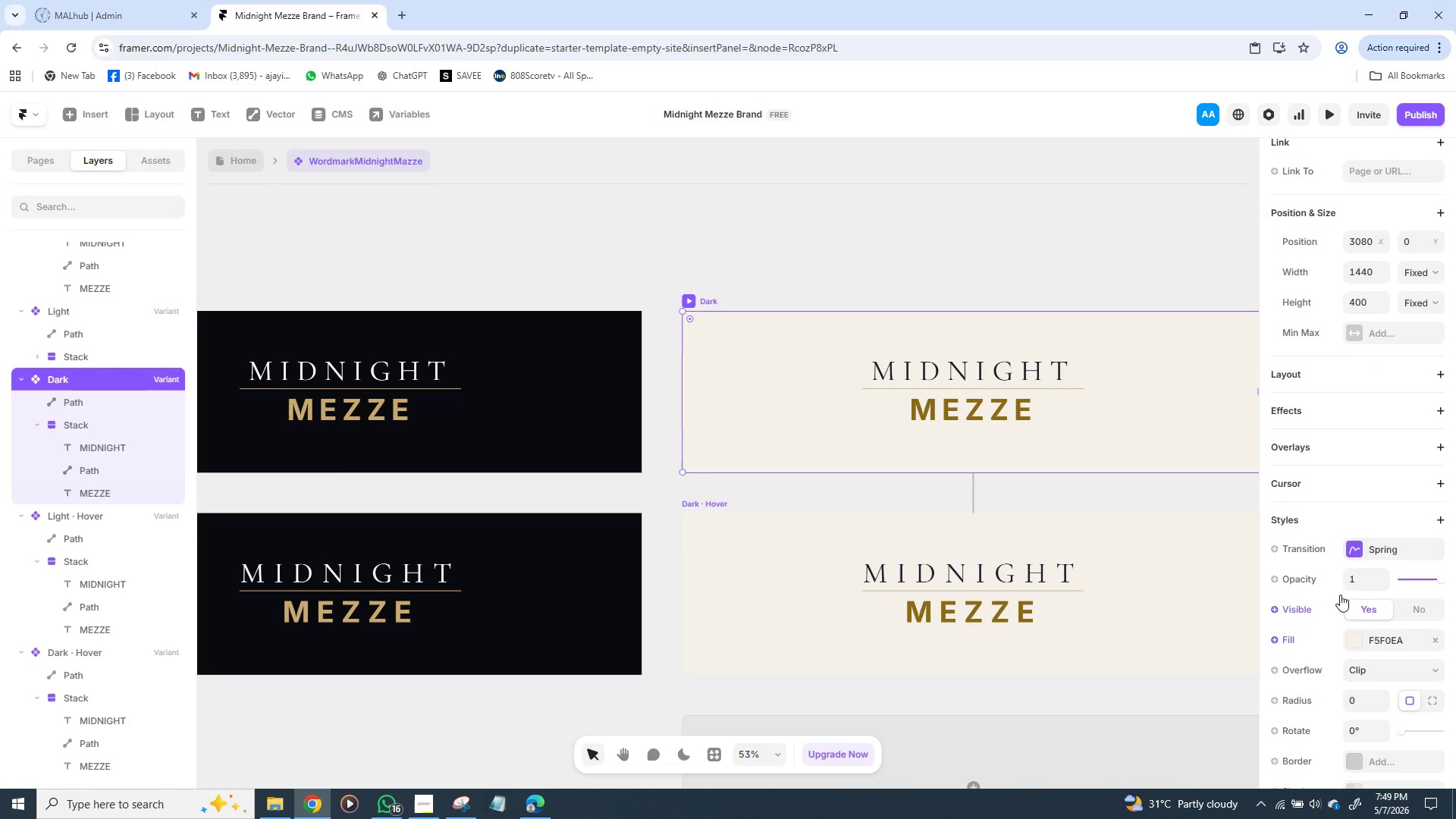 
left_click([1355, 576])
 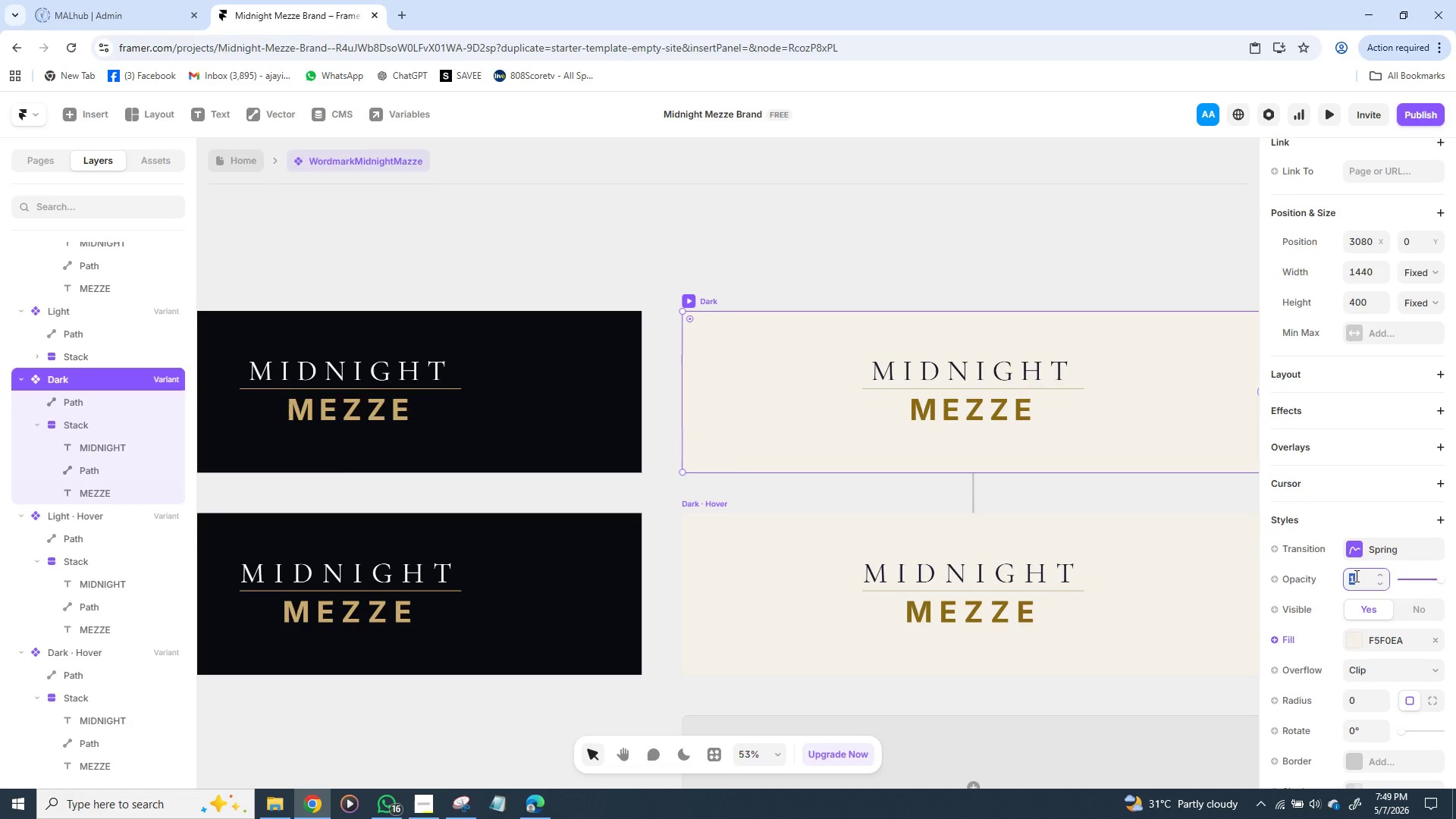 
type(89)
key(Backspace)
key(Backspace)
 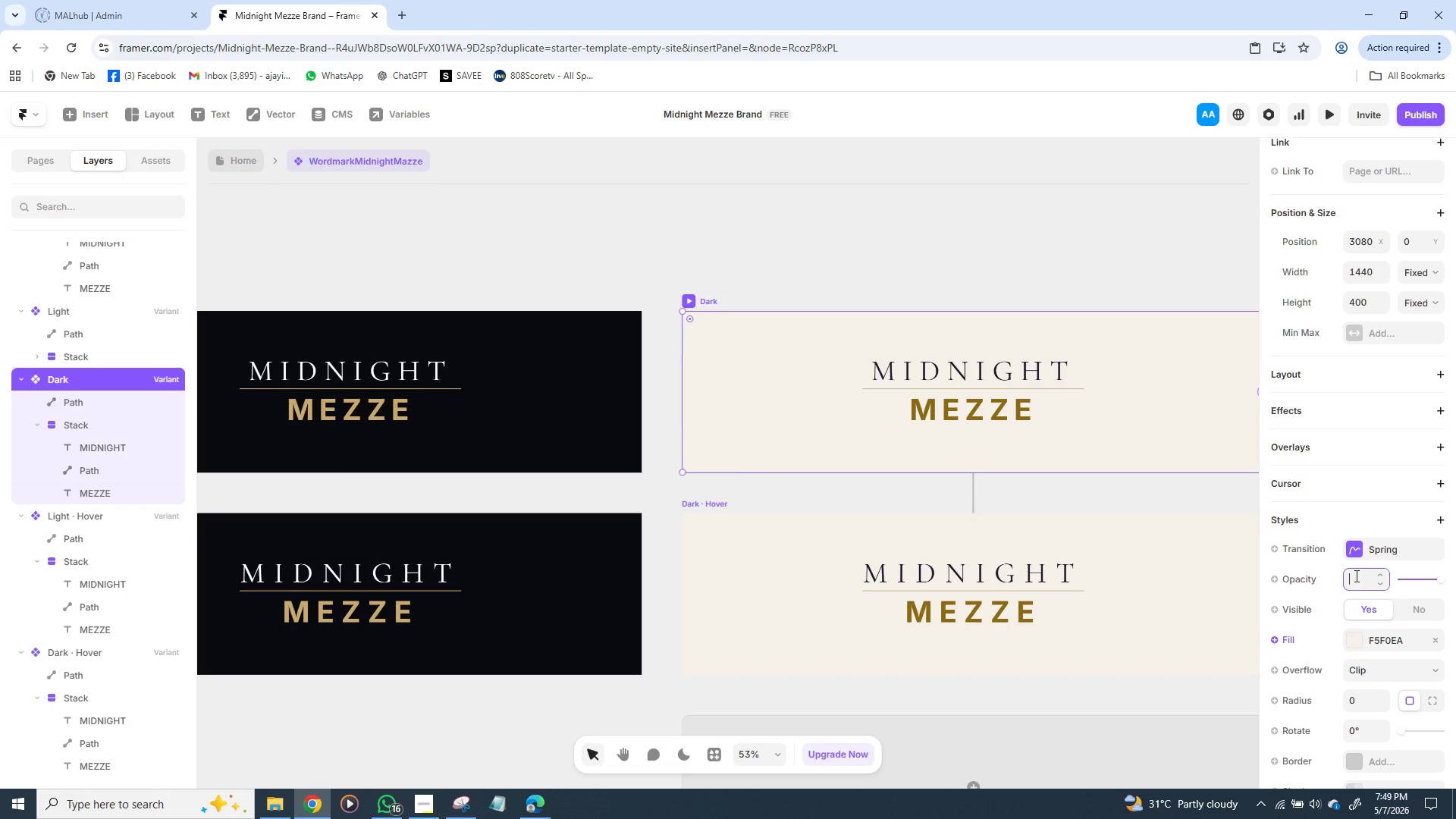 
wait(6.0)
 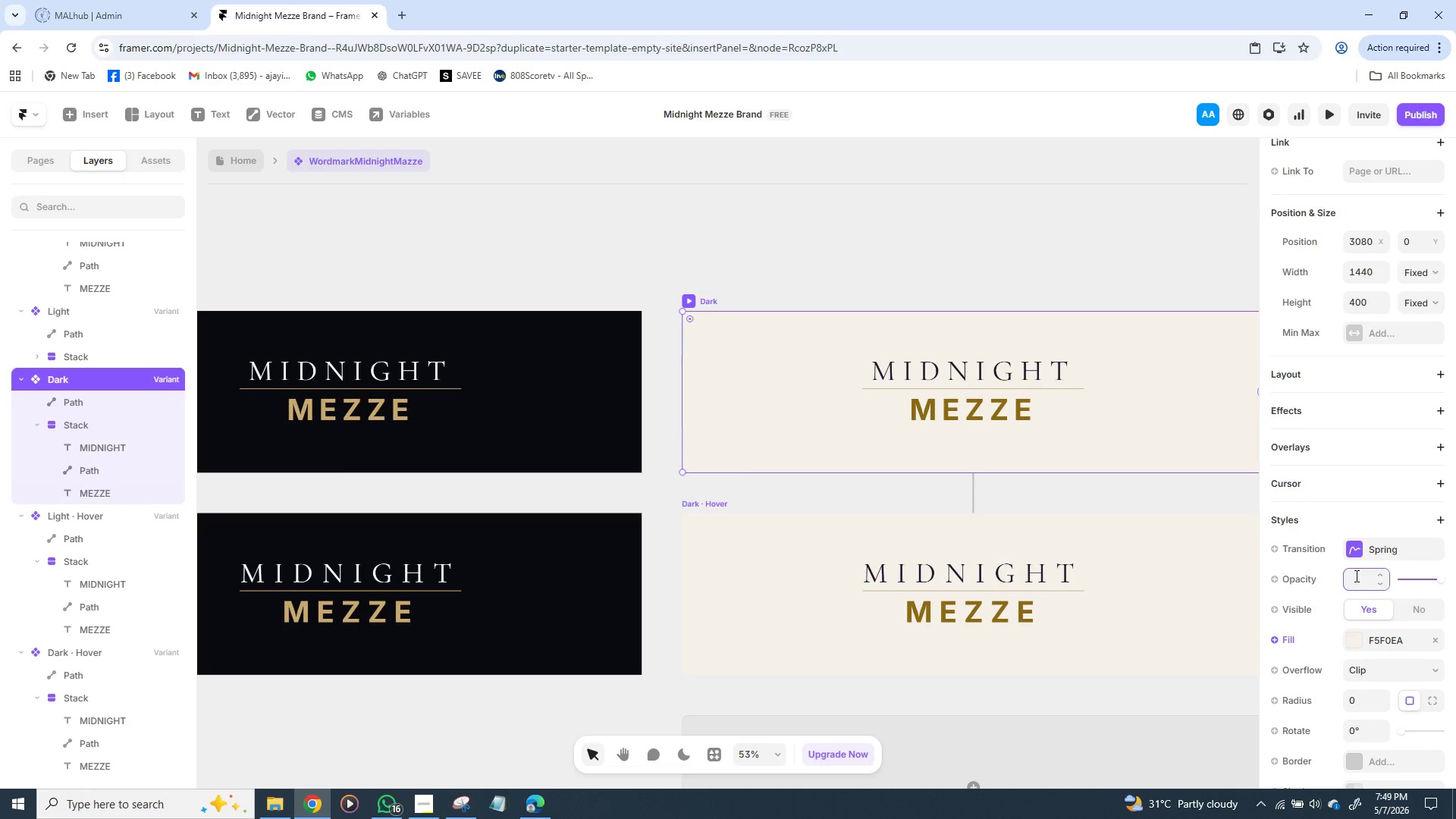 
type(90)
 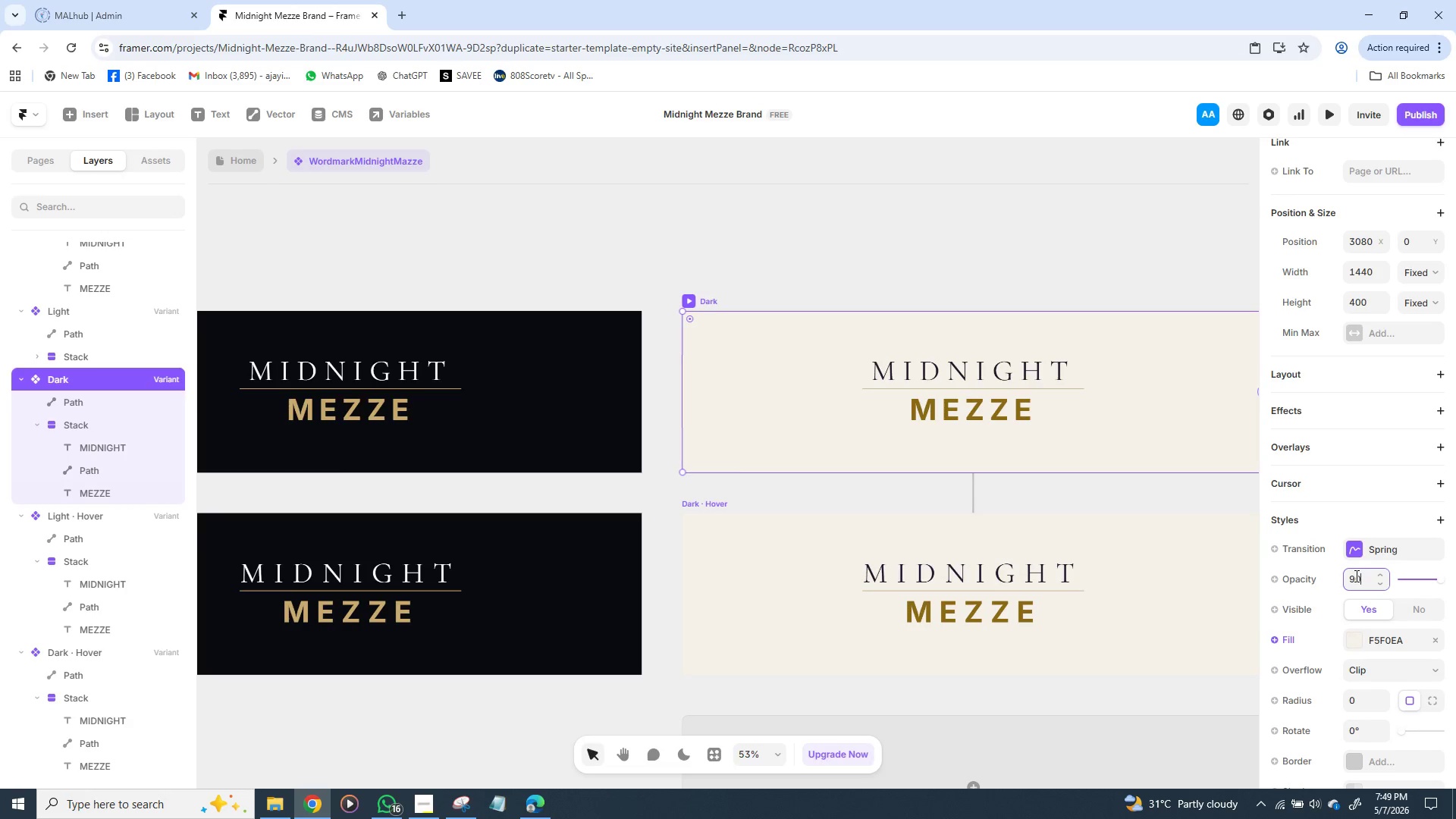 
key(Enter)
 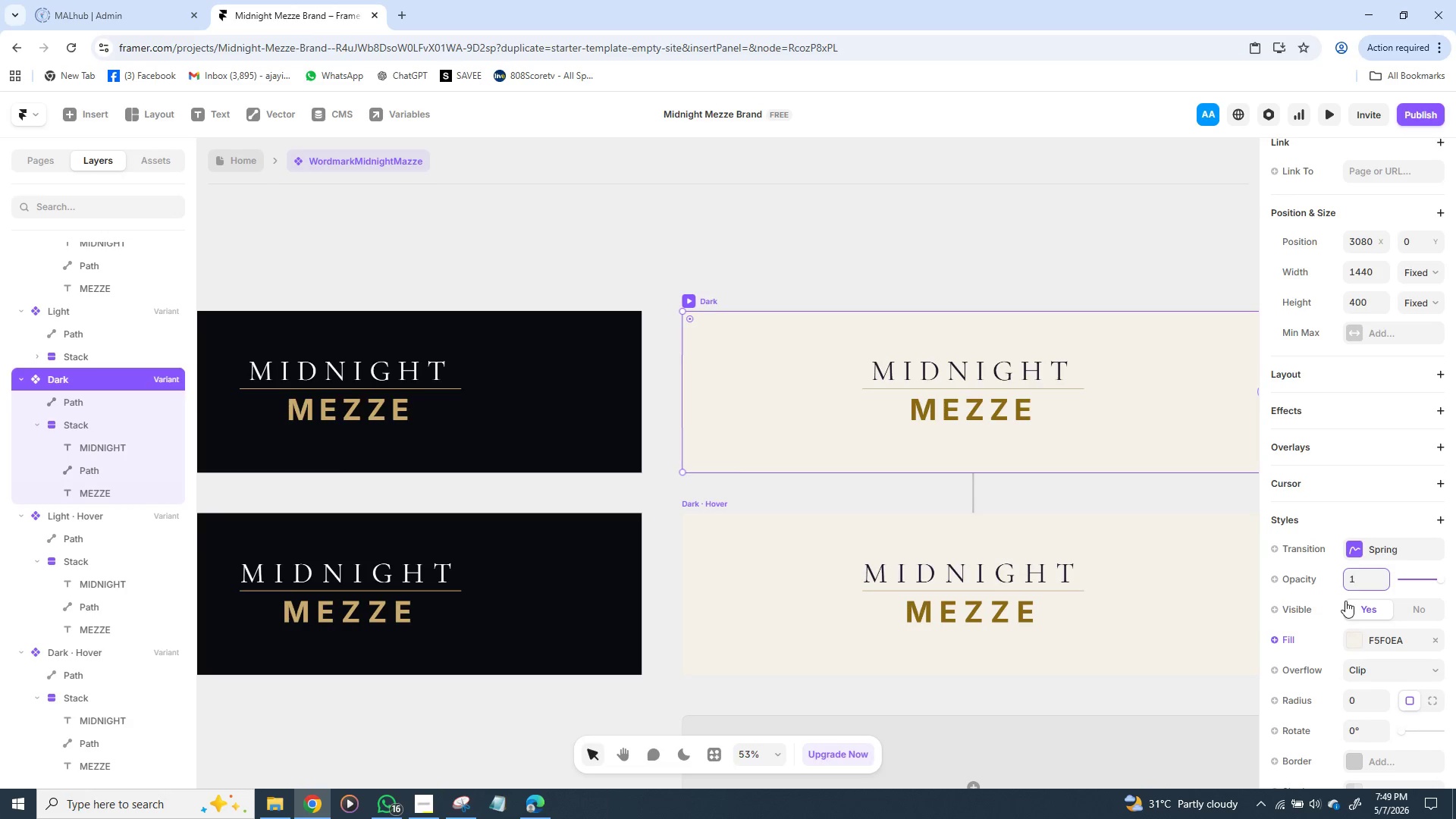 
wait(9.73)
 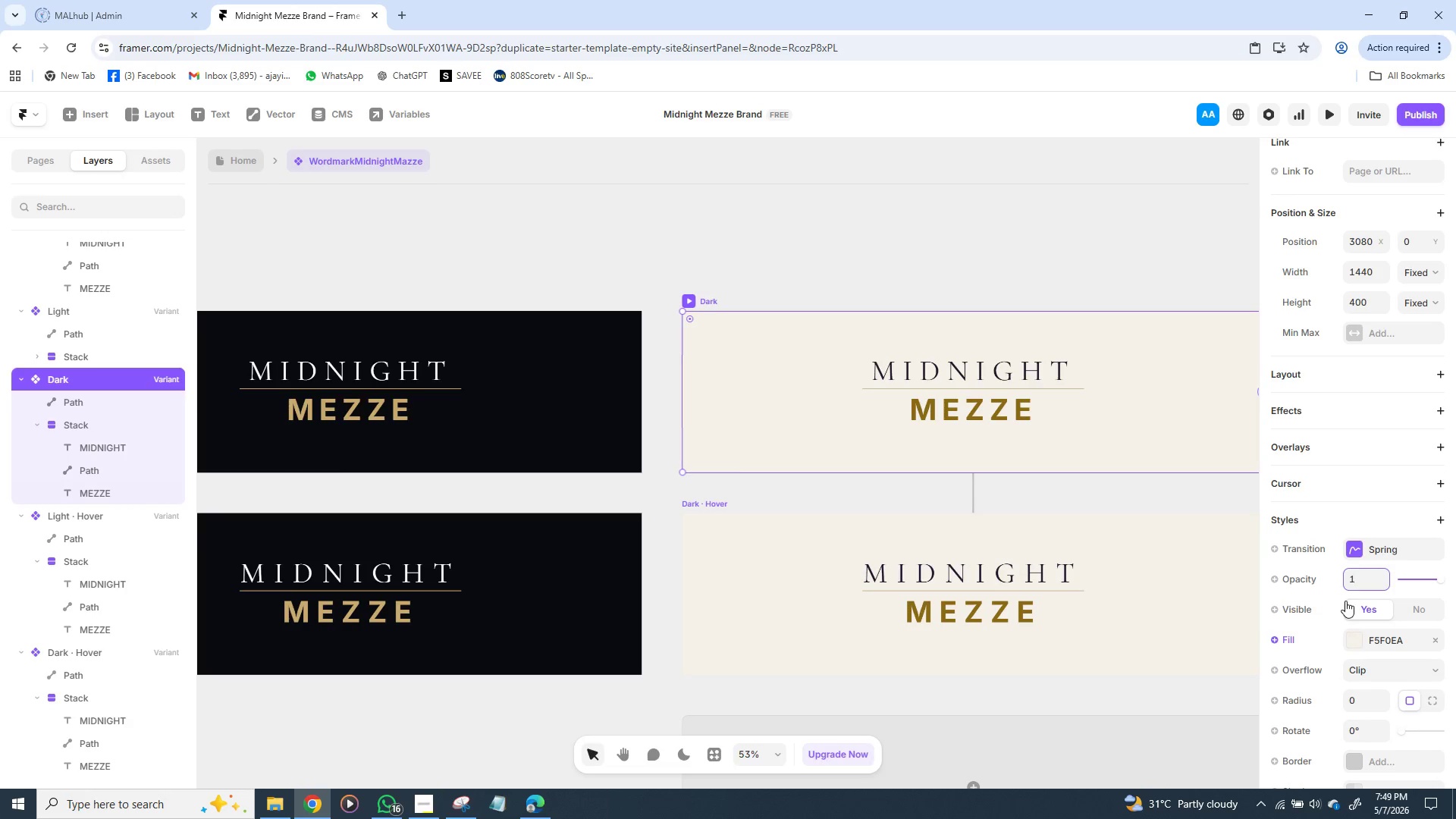 
left_click_drag(start_coordinate=[1437, 578], to_coordinate=[1455, 584])
 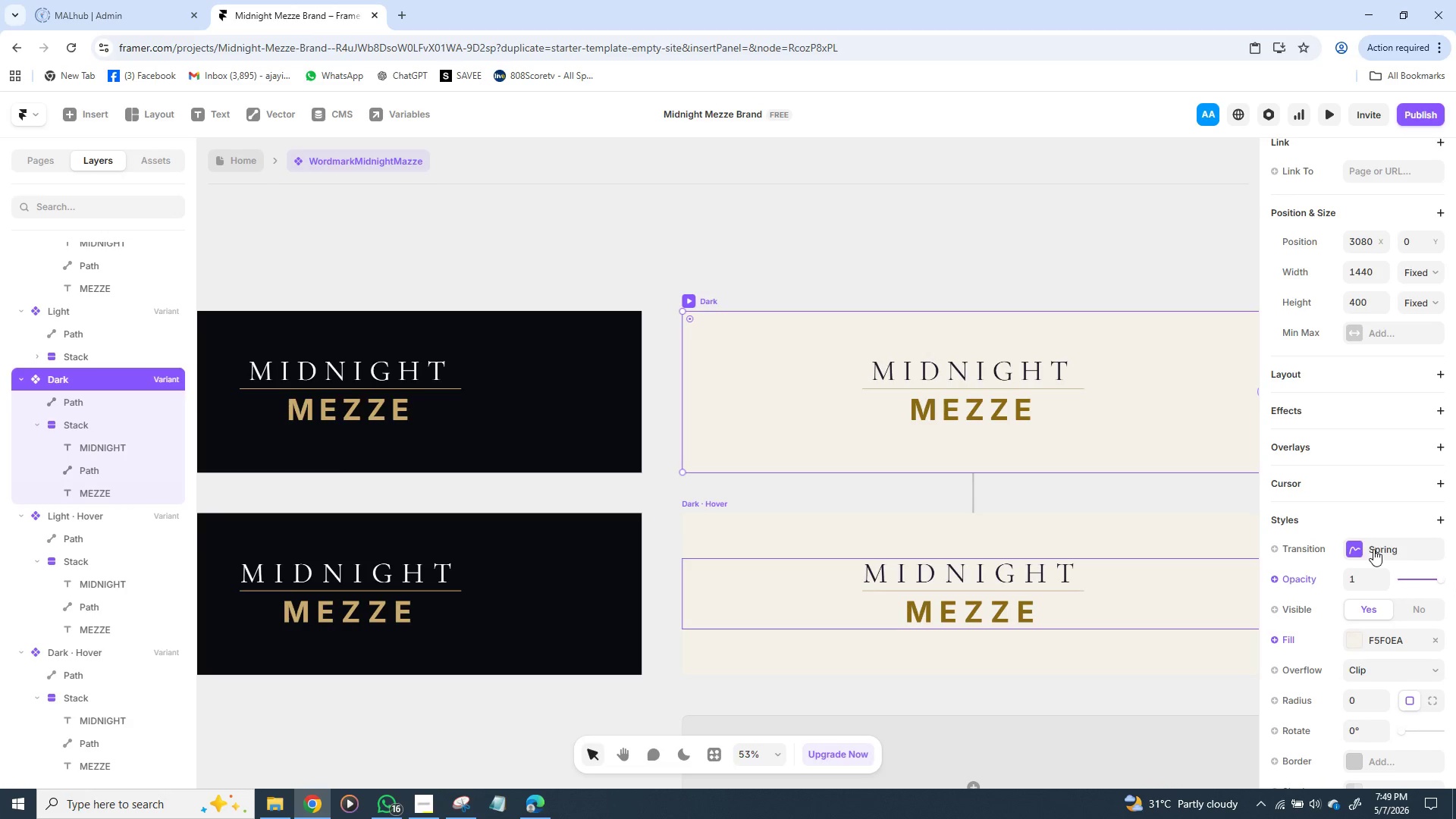 
wait(5.89)
 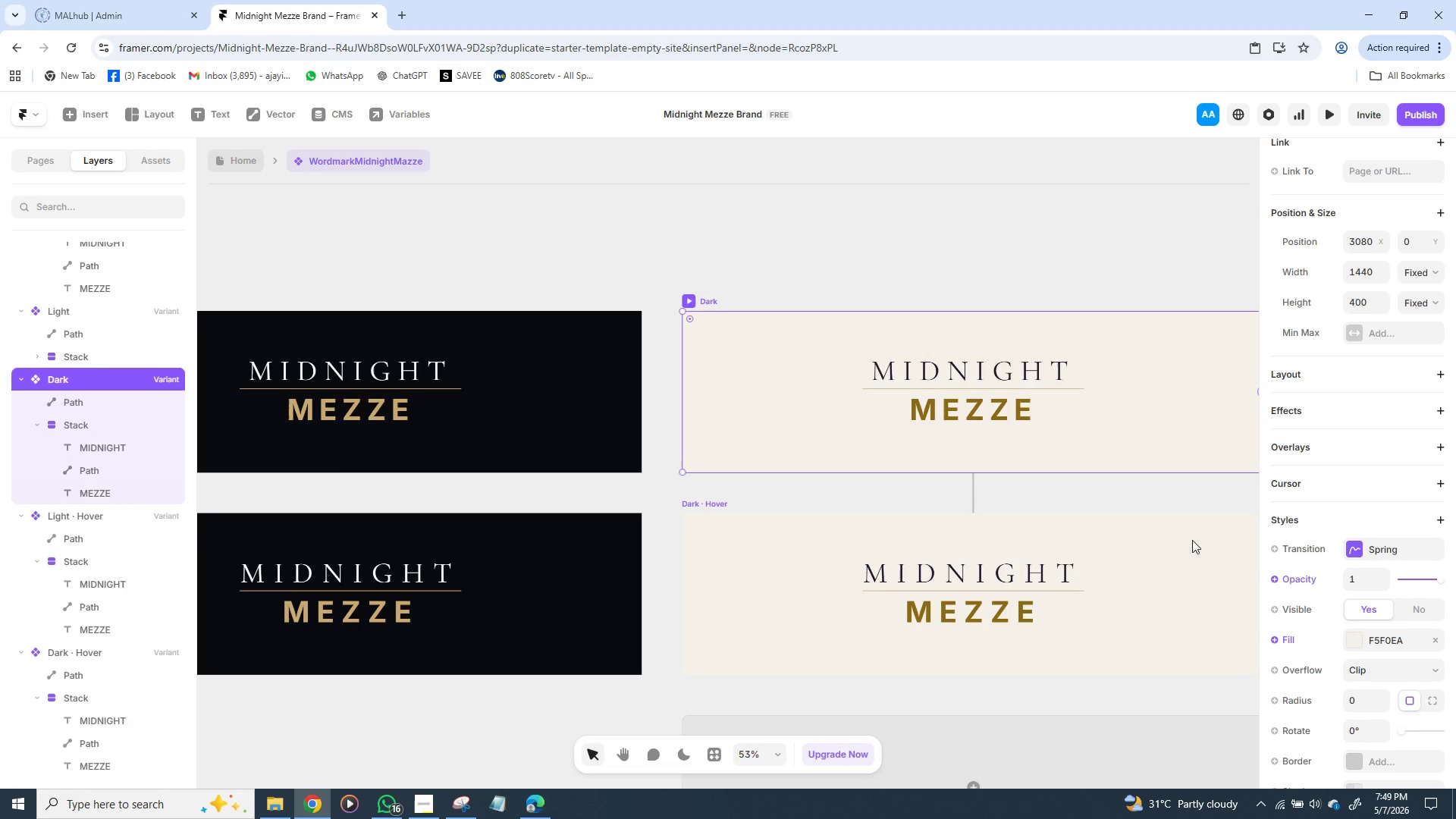 
left_click([1357, 549])
 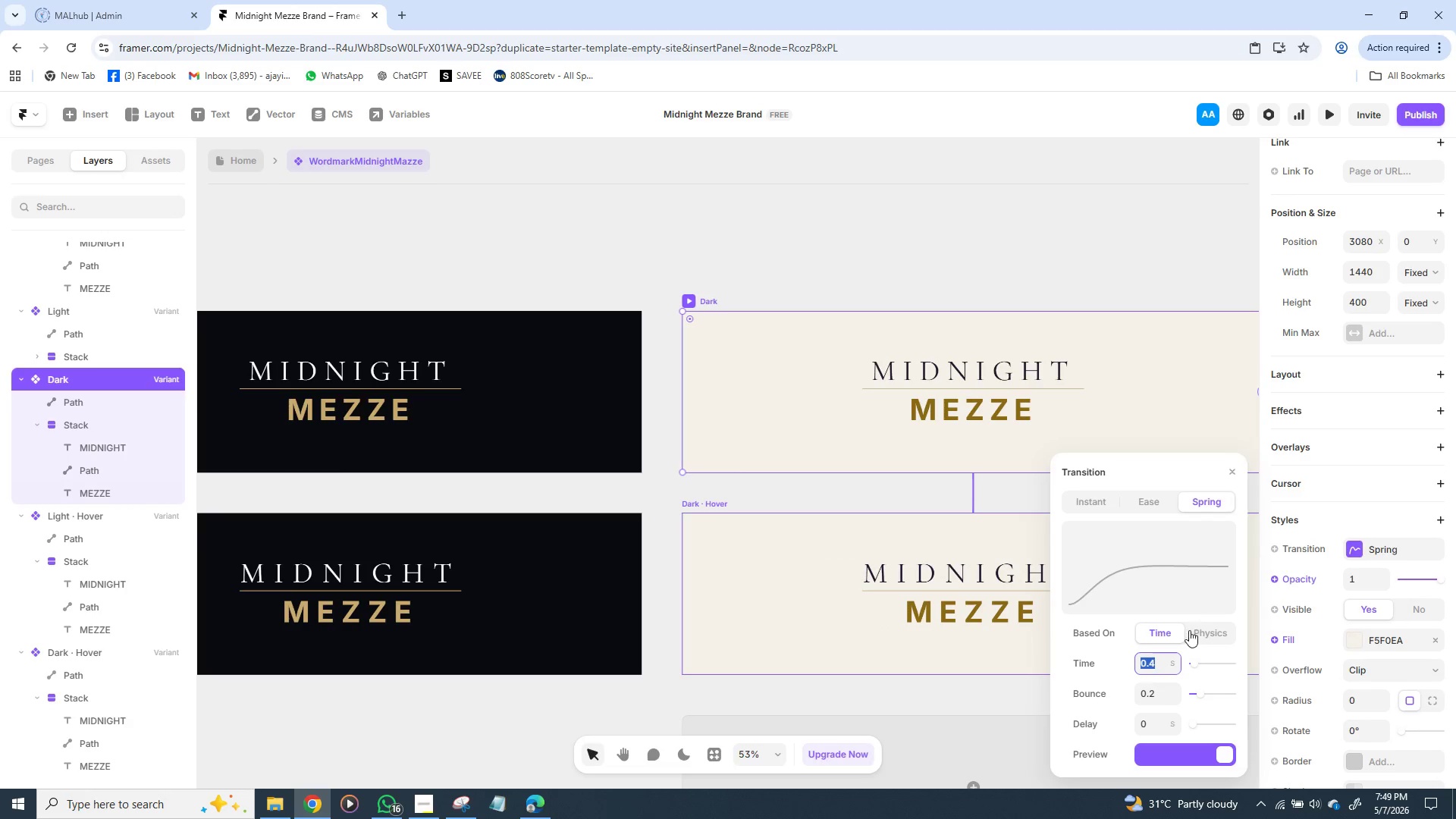 
left_click([1215, 633])
 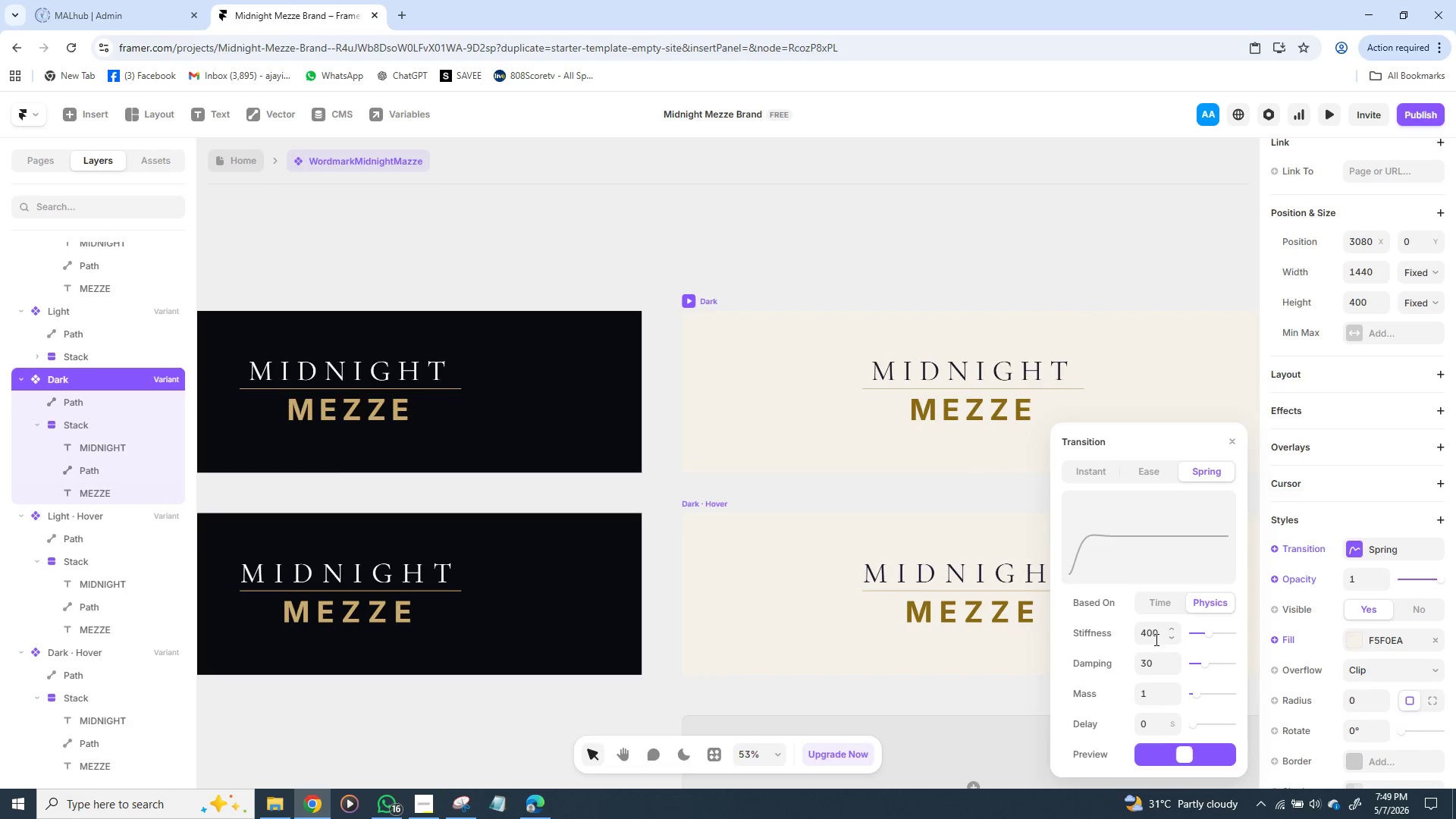 
left_click([1153, 636])
 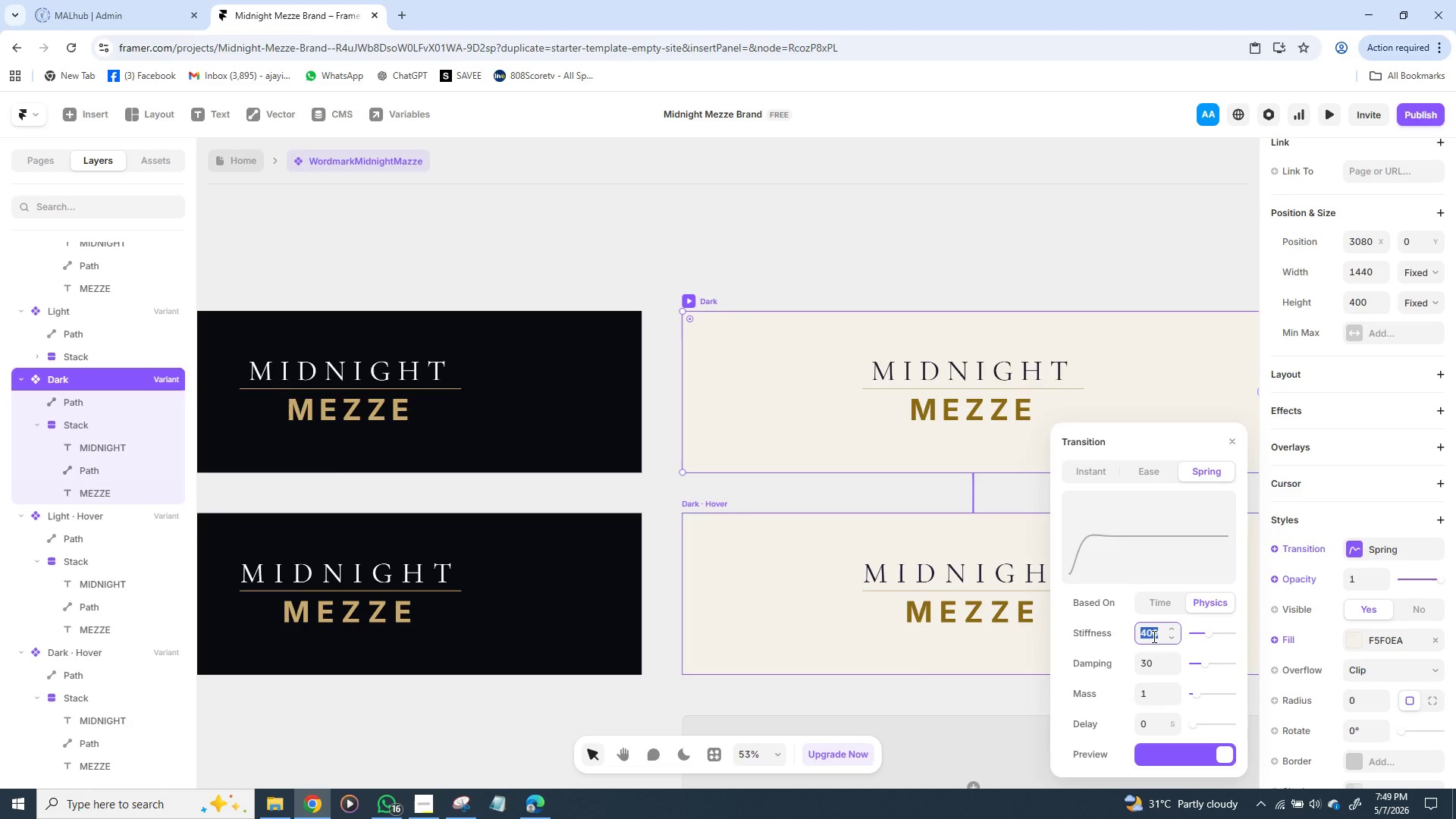 
type(3)
key(Backspace)
type(200)
 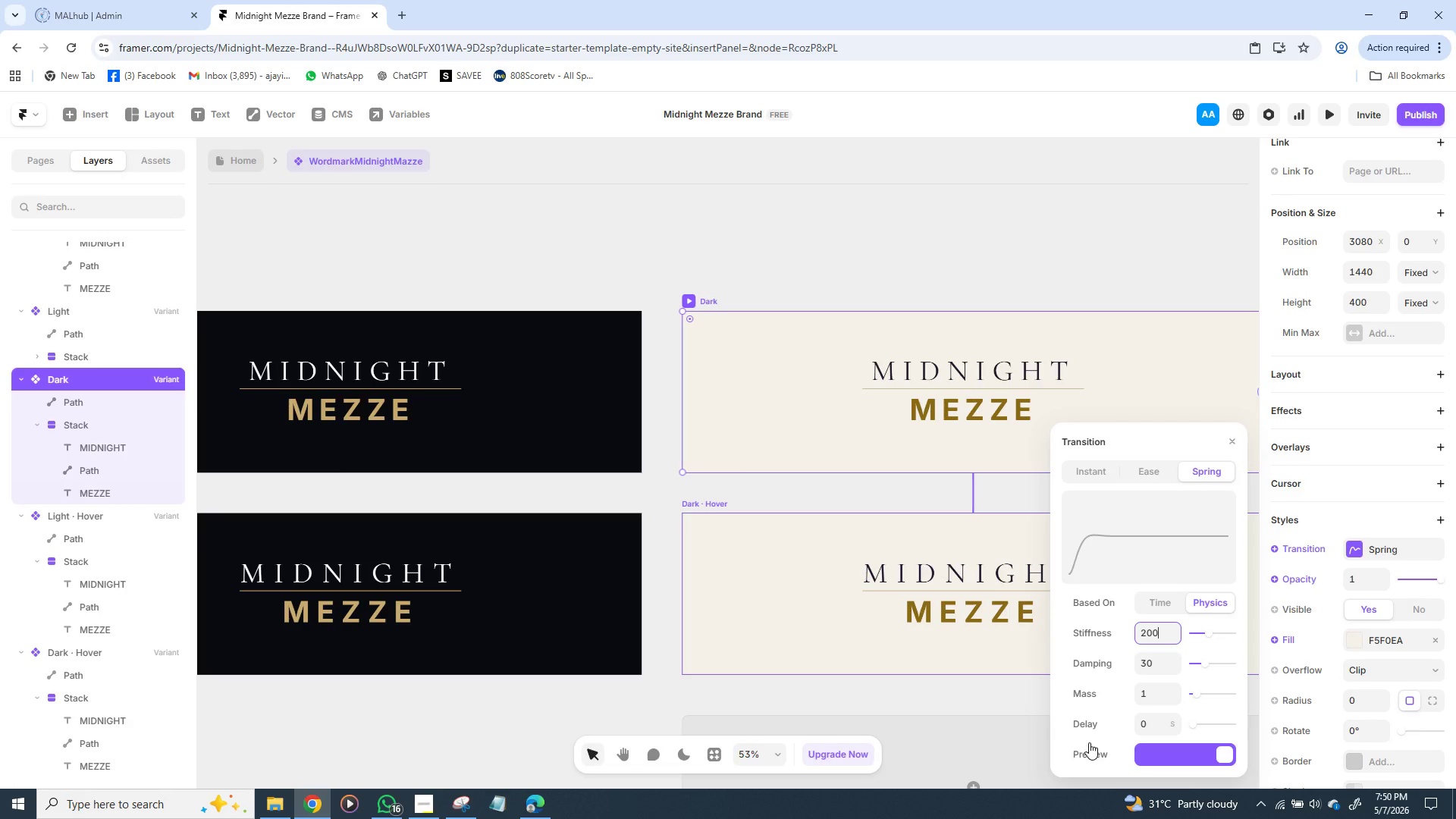 
left_click([1029, 741])
 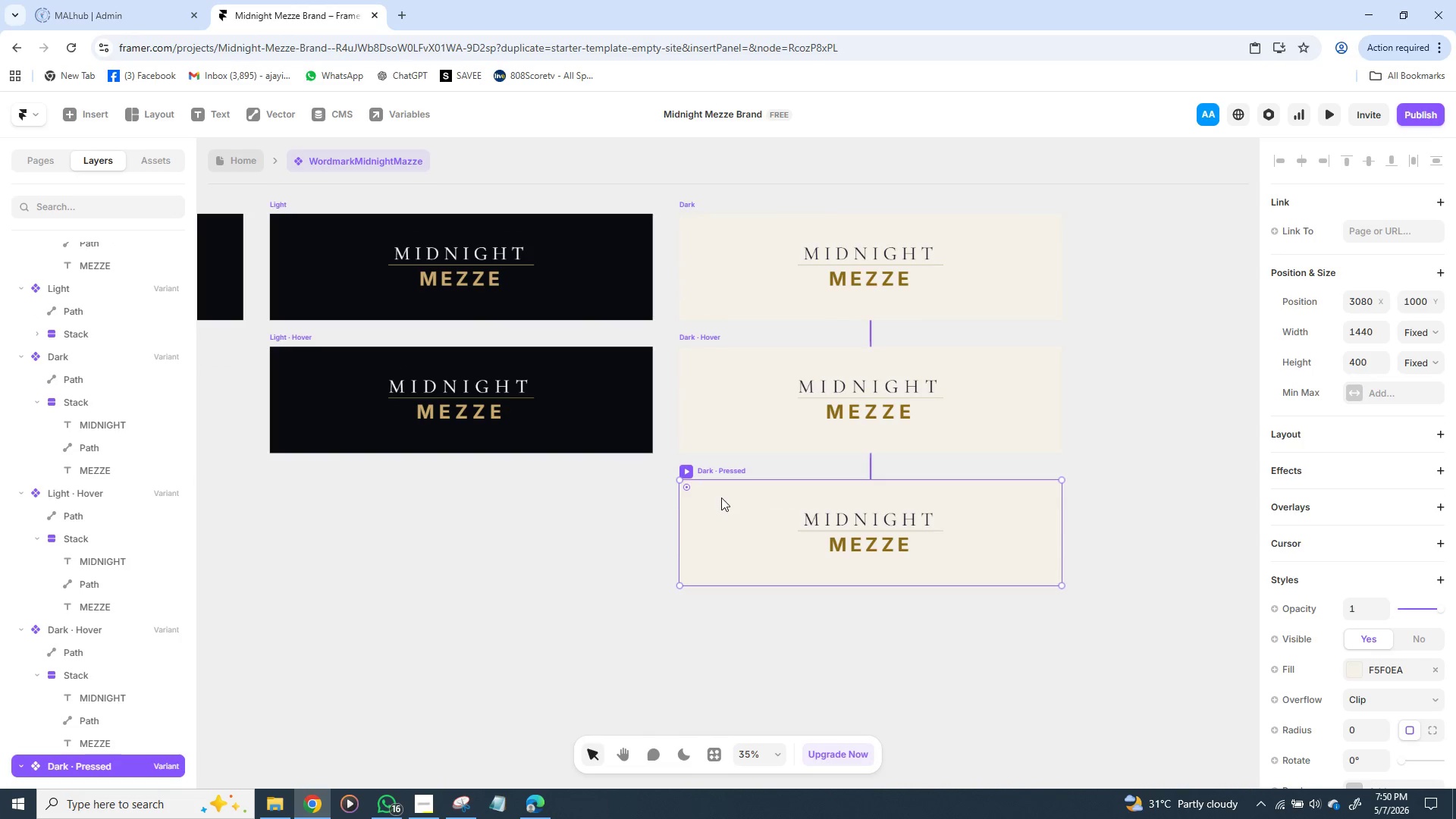 
wait(7.17)
 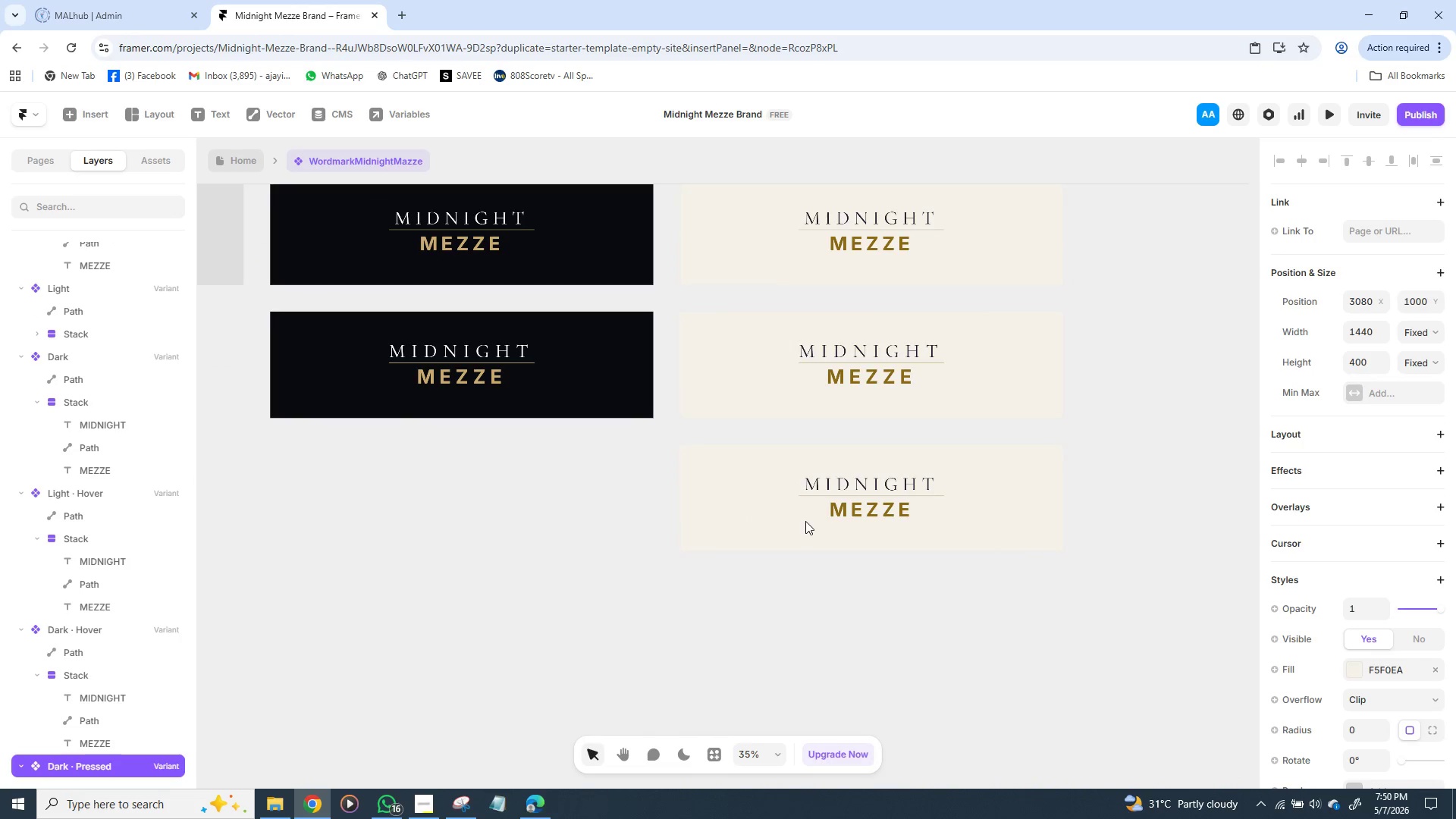 
left_click([712, 471])
 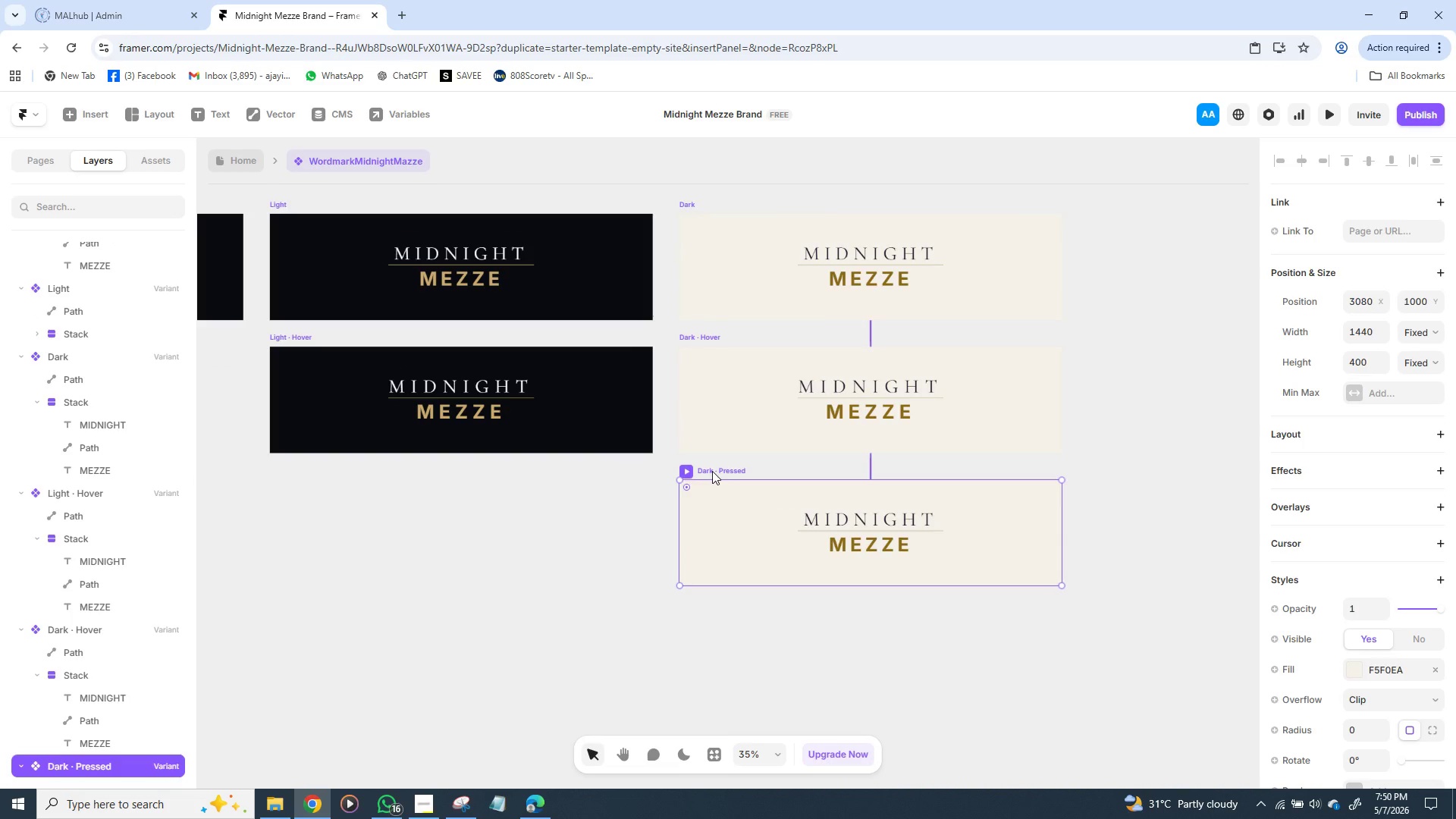 
key(Backspace)
 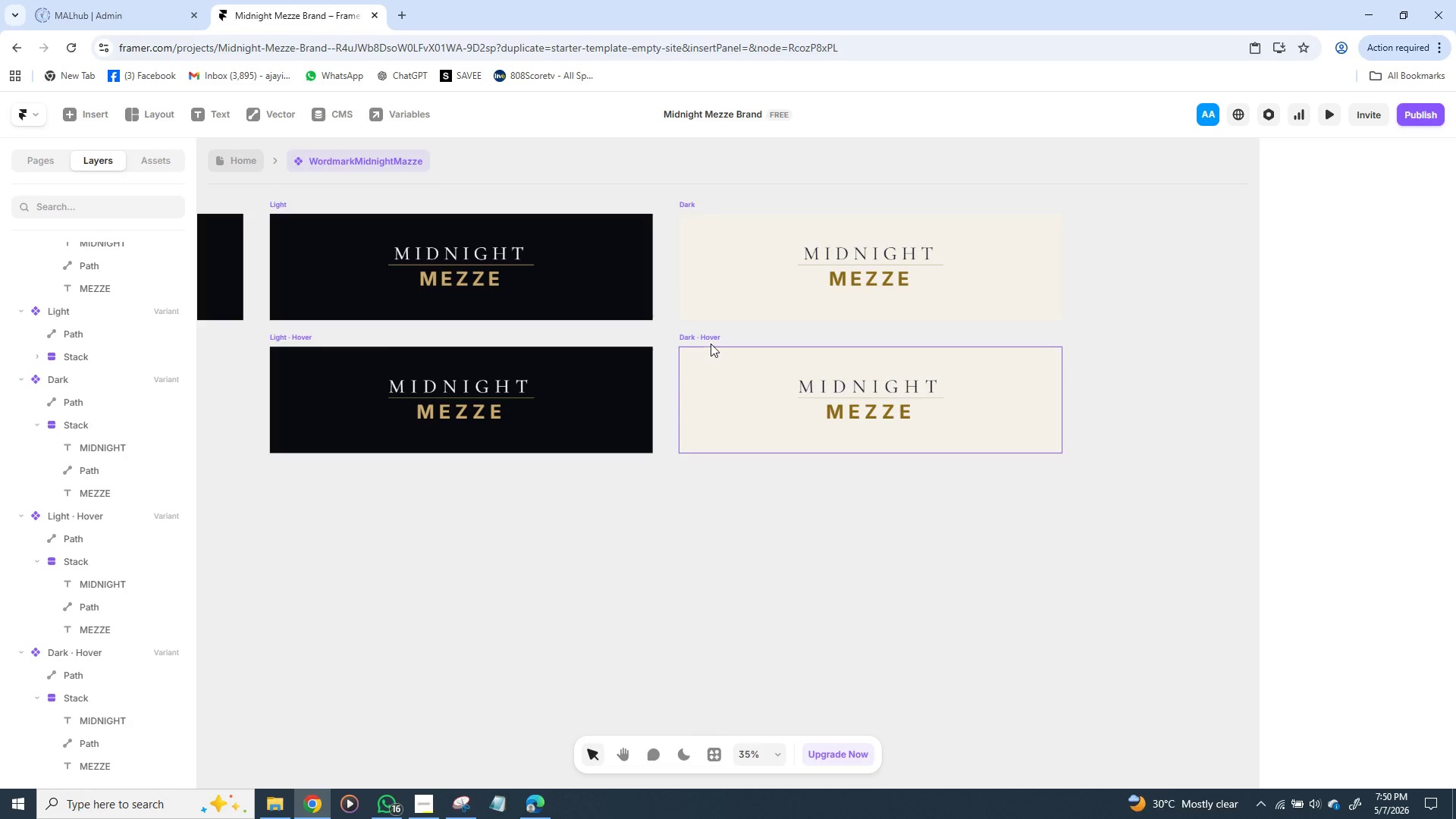 
left_click([705, 331])
 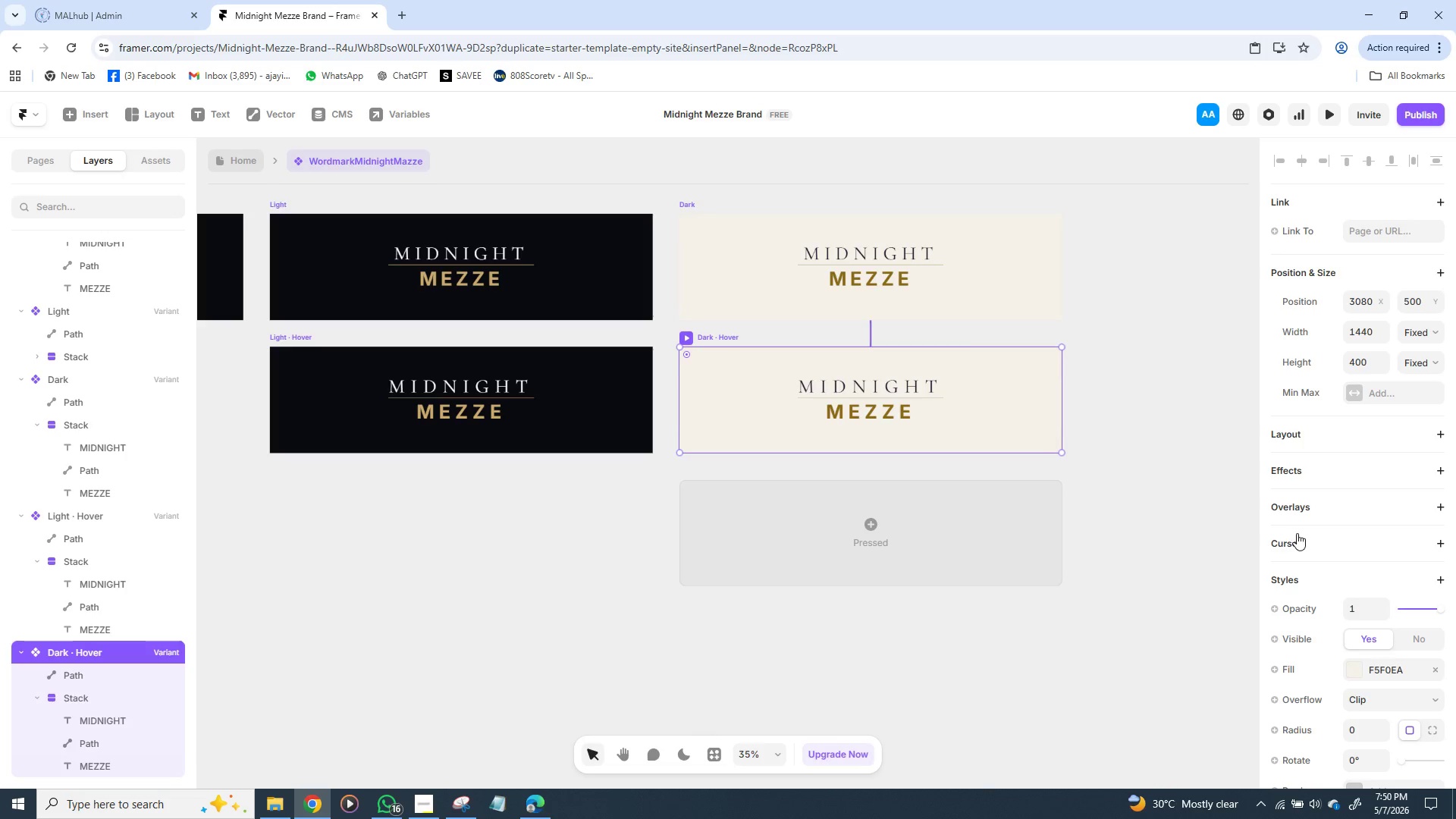 
mouse_move([1336, 582])
 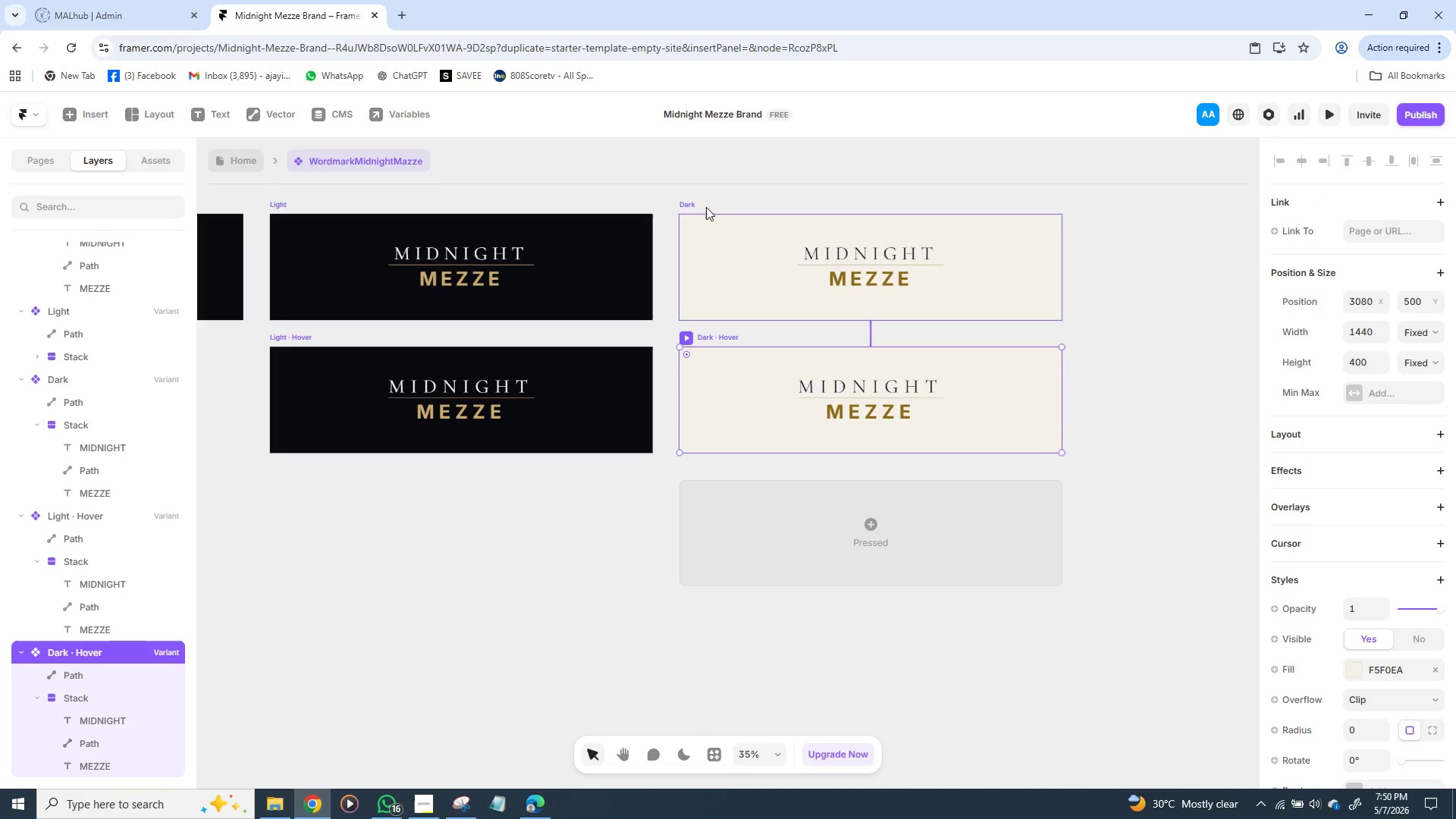 
left_click([689, 204])
 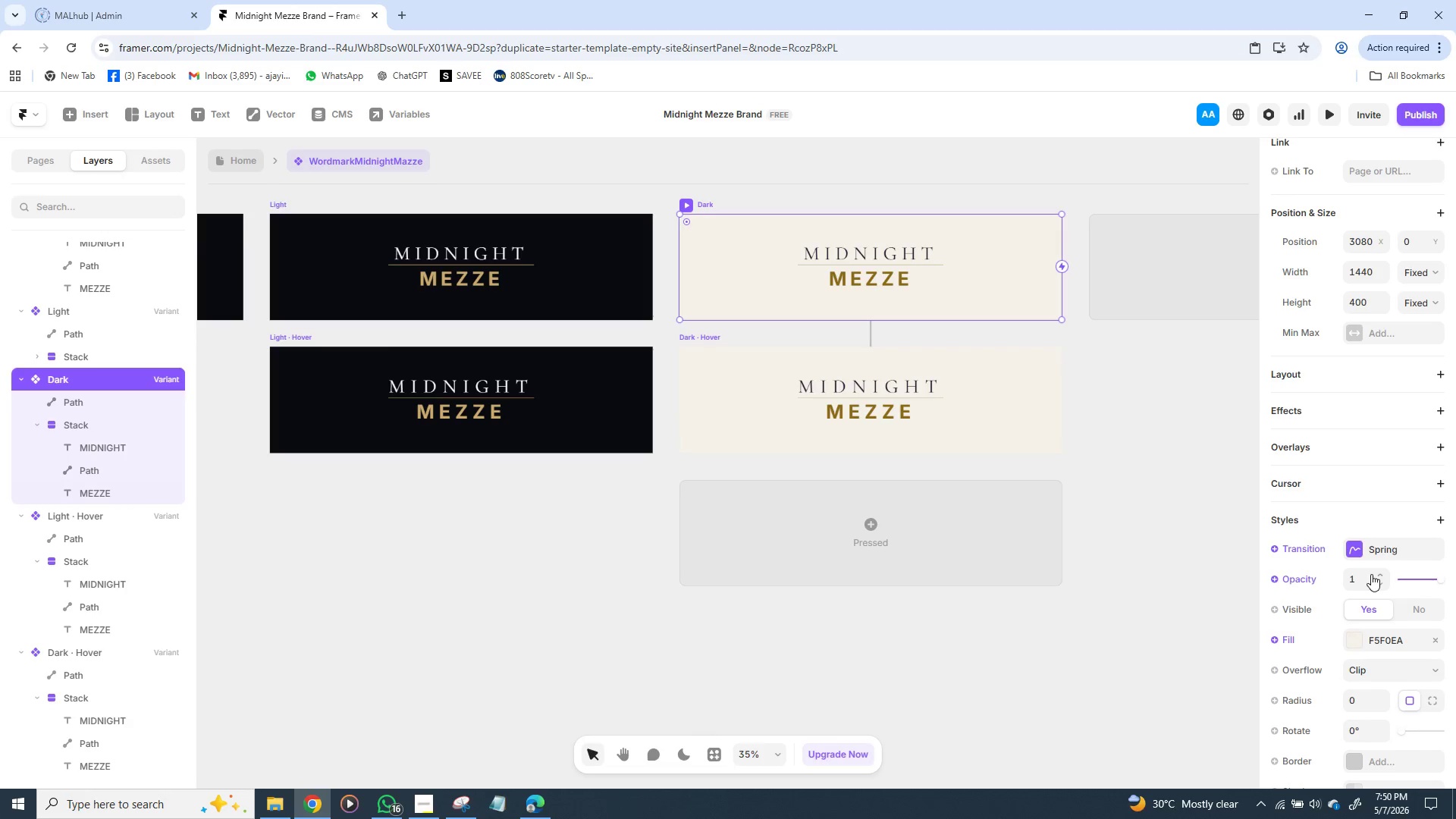 
left_click([1386, 545])
 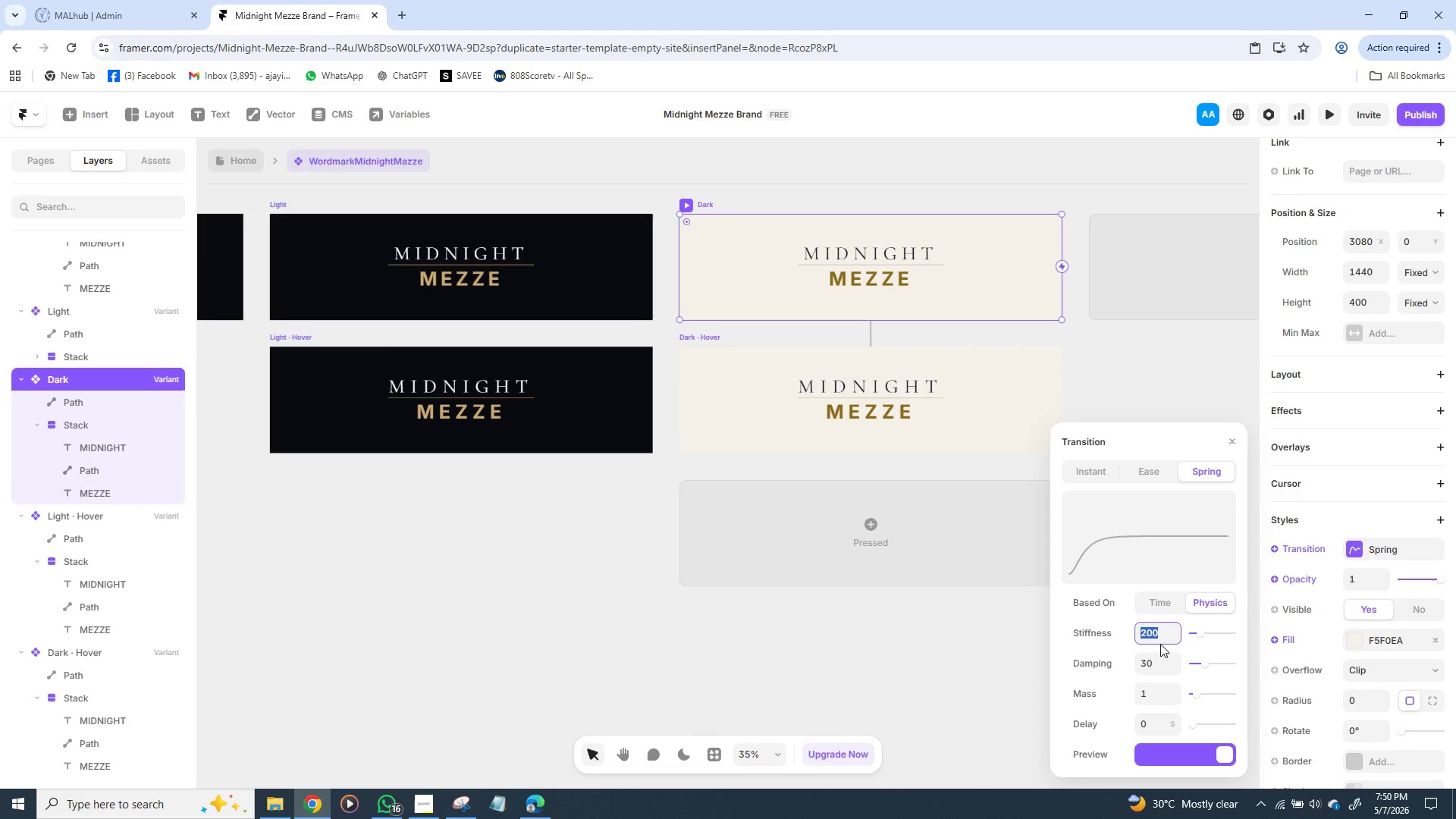 
left_click([969, 685])
 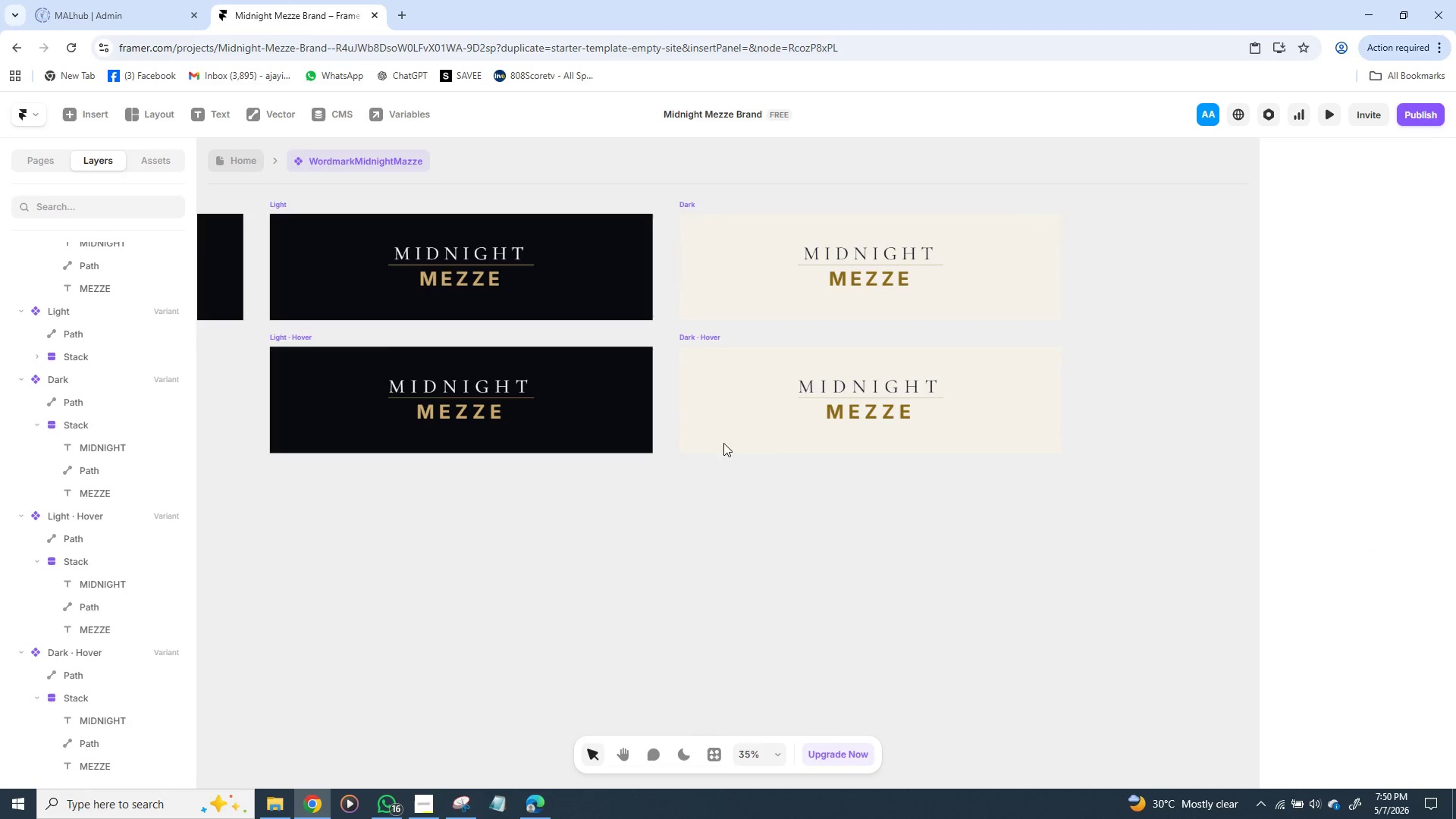 
mouse_move([670, 460])
 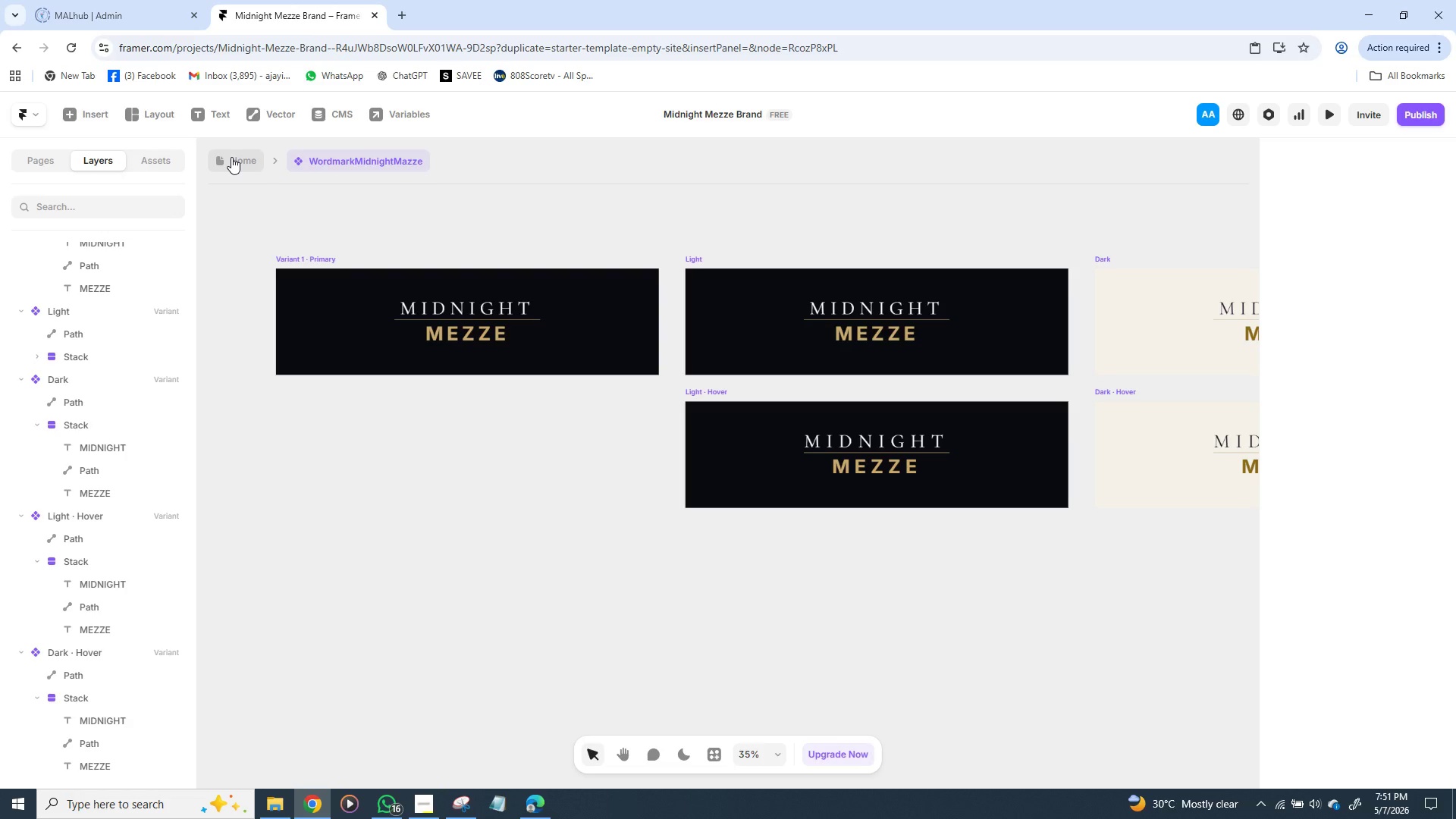 
wait(44.69)
 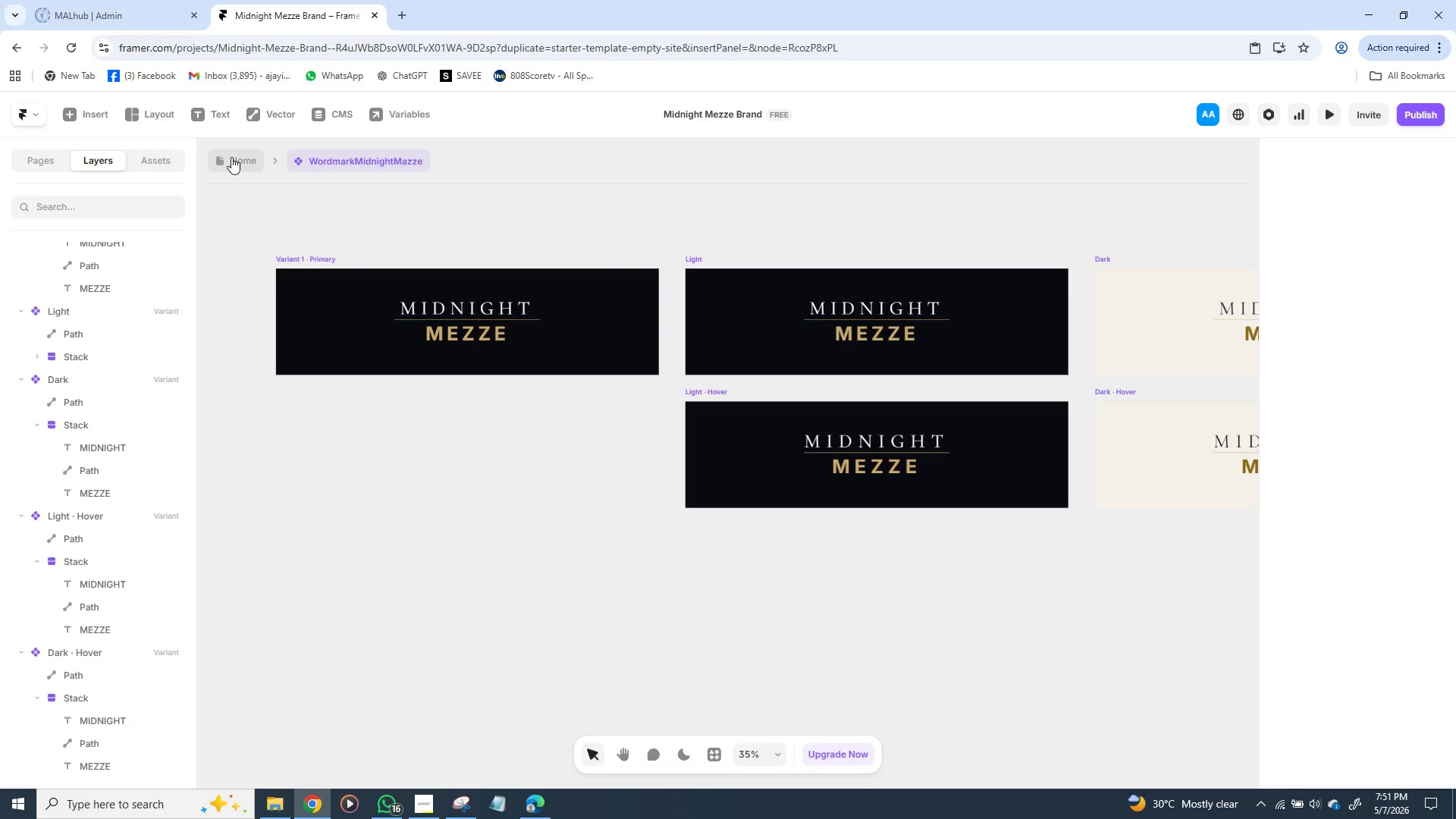 
left_click([102, 158])
 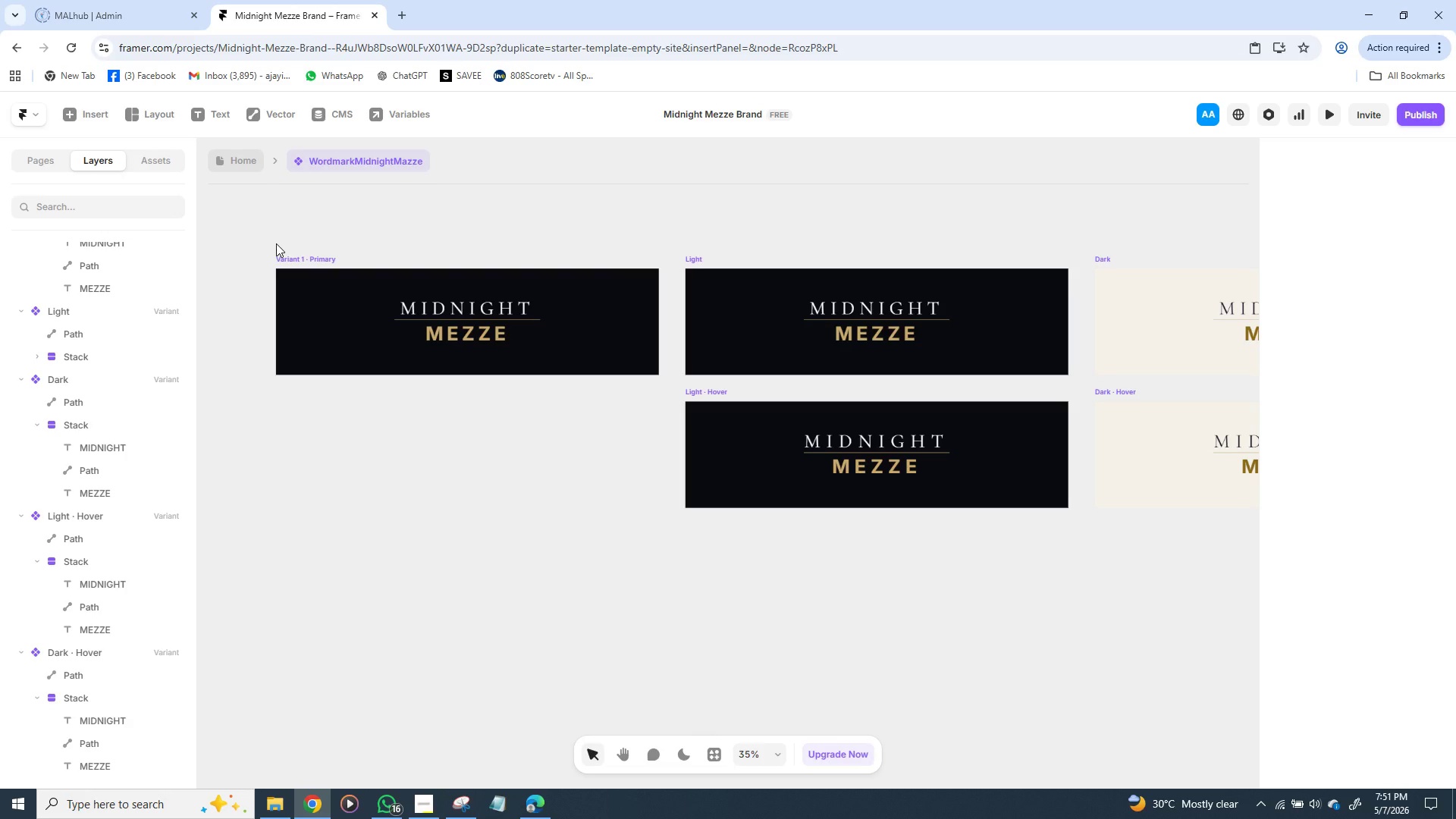 
wait(12.26)
 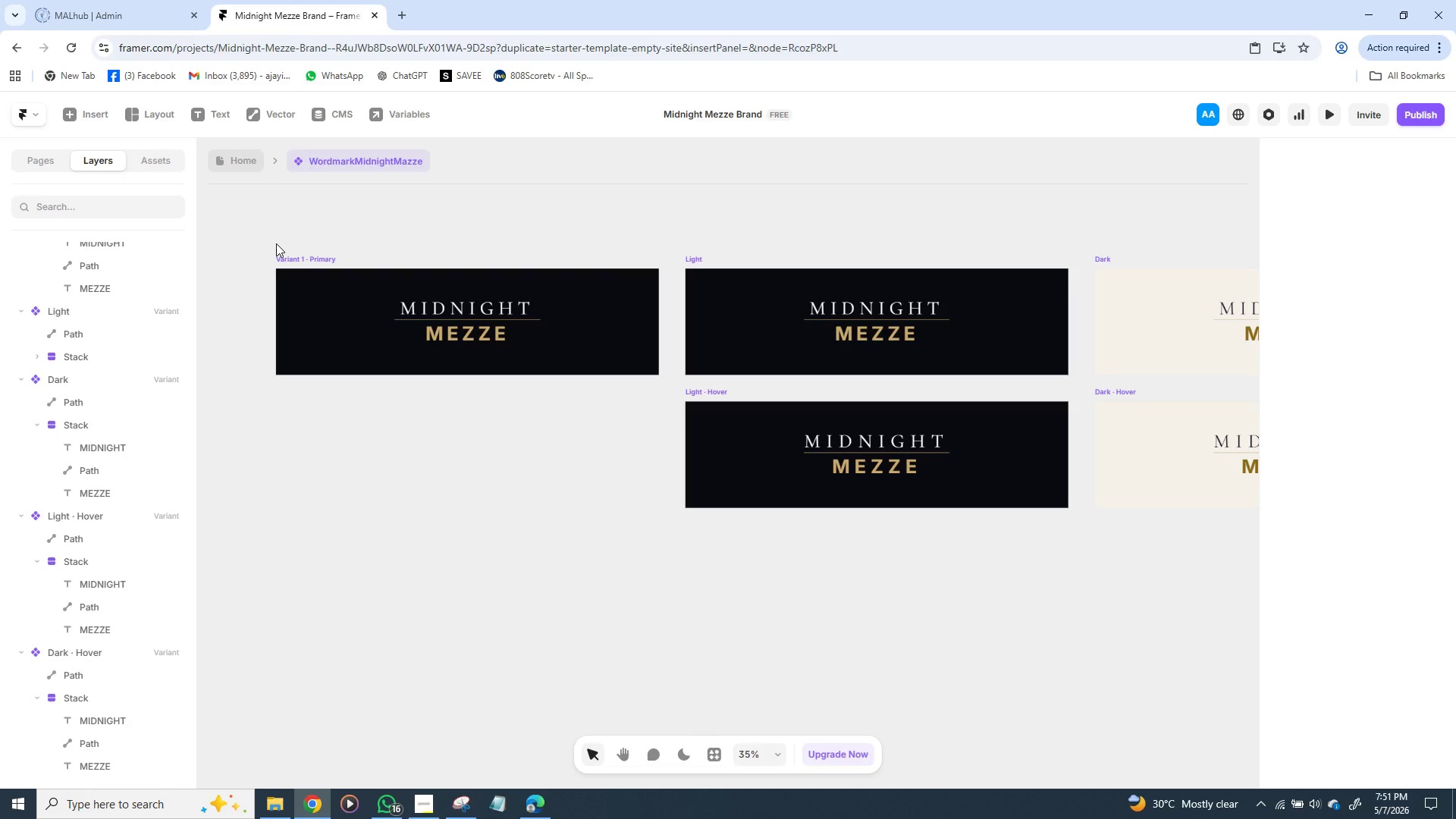 
left_click([294, 258])
 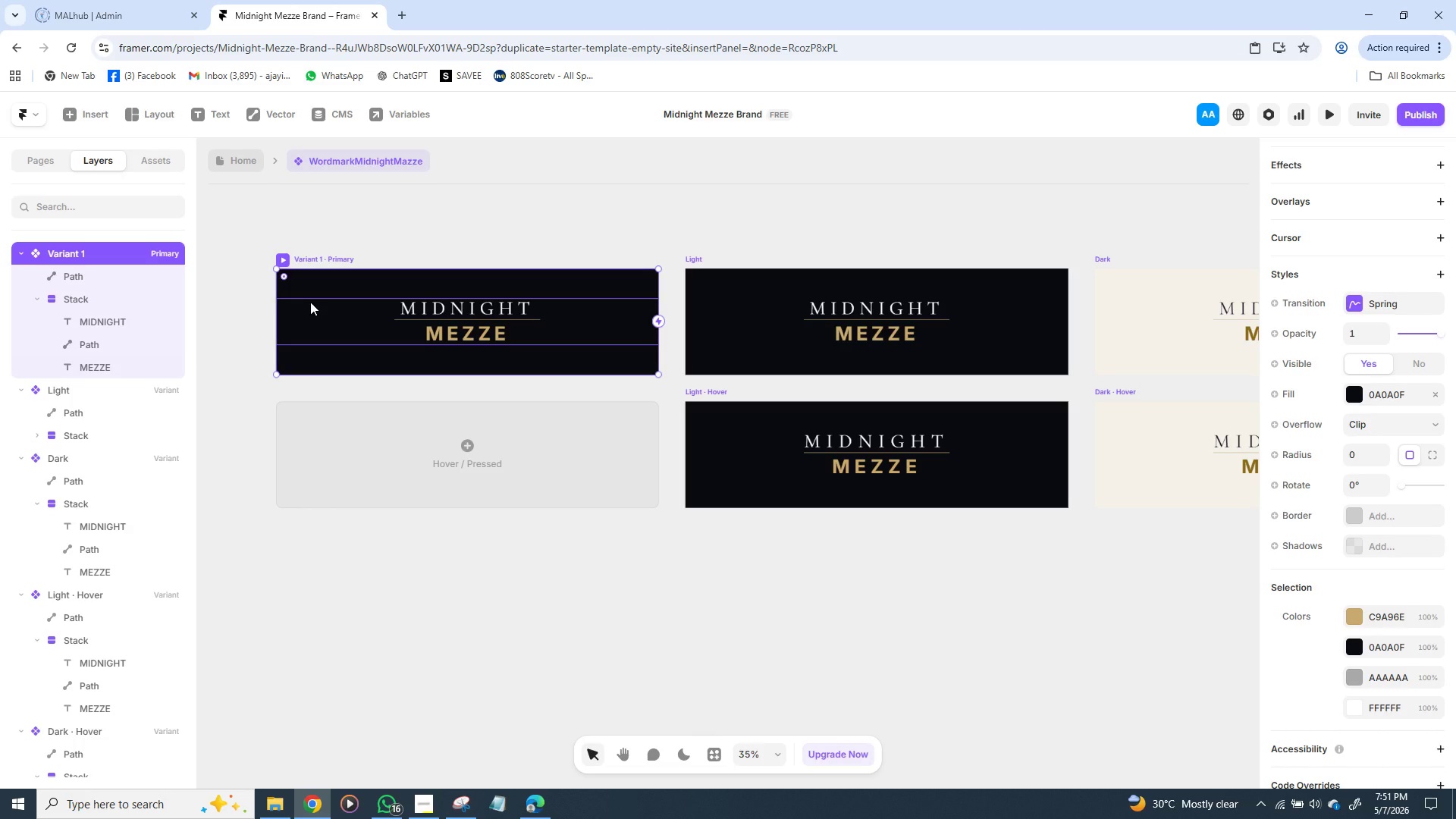 
wait(7.24)
 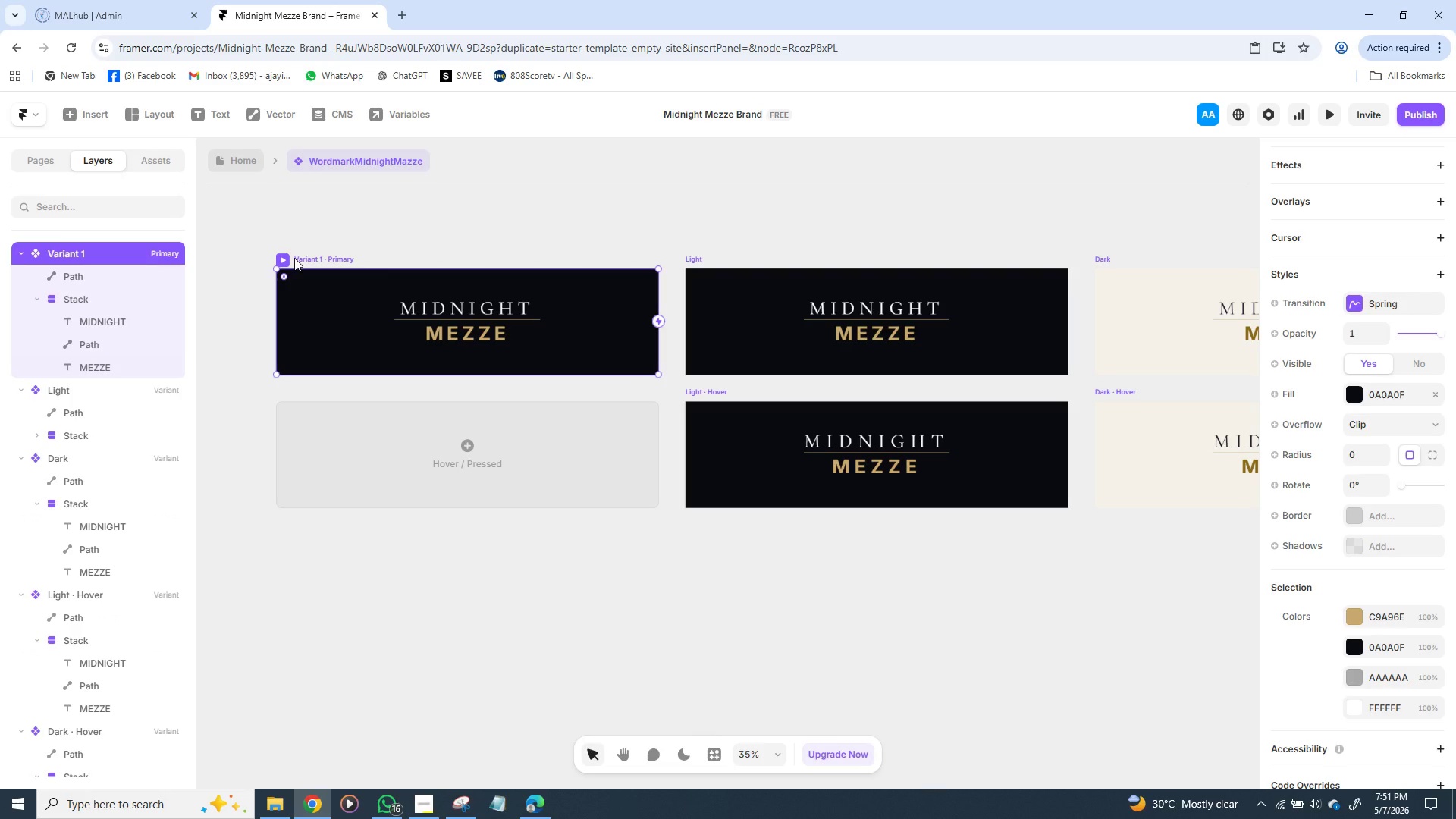 
right_click([310, 264])
 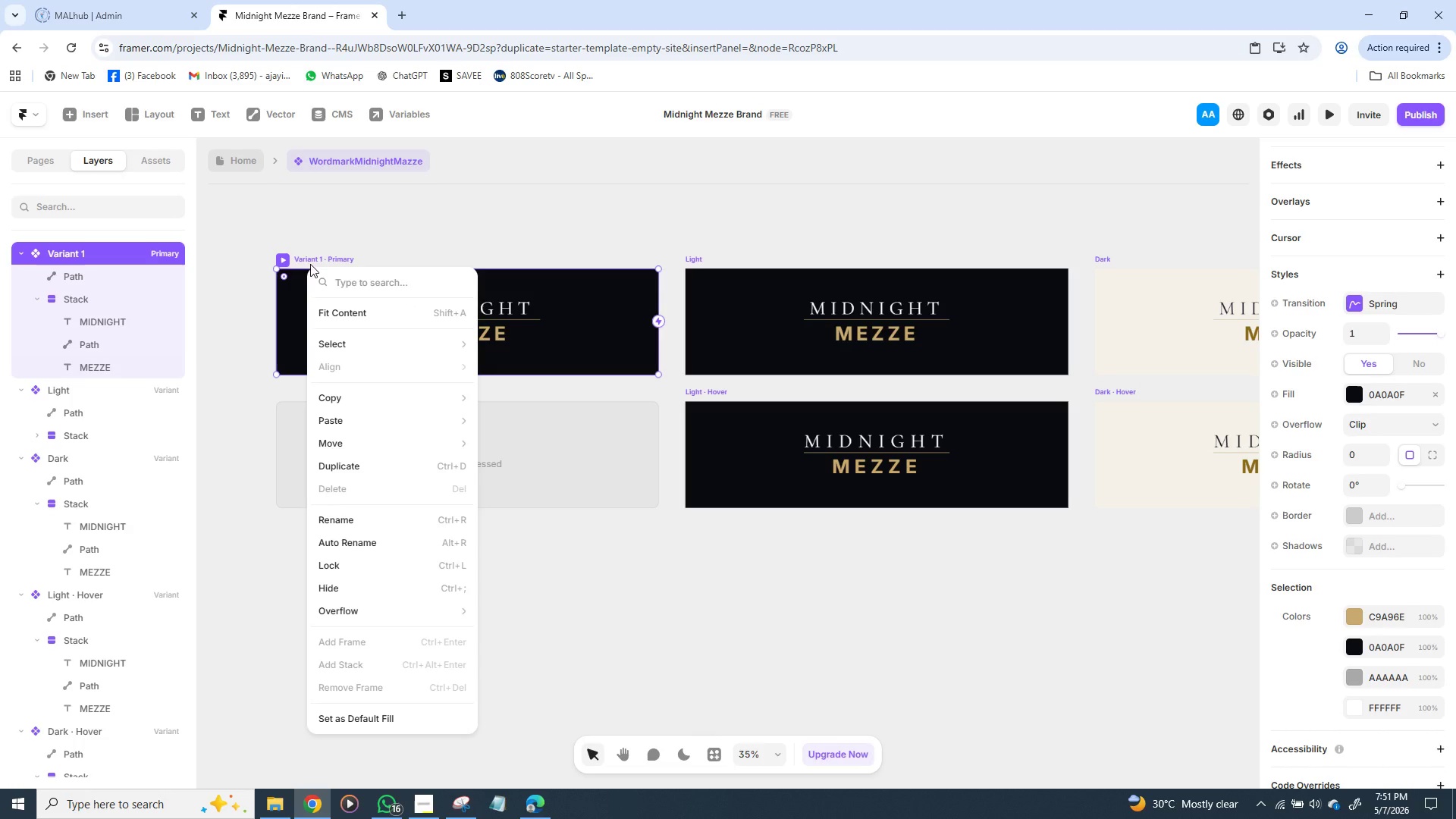 
wait(8.25)
 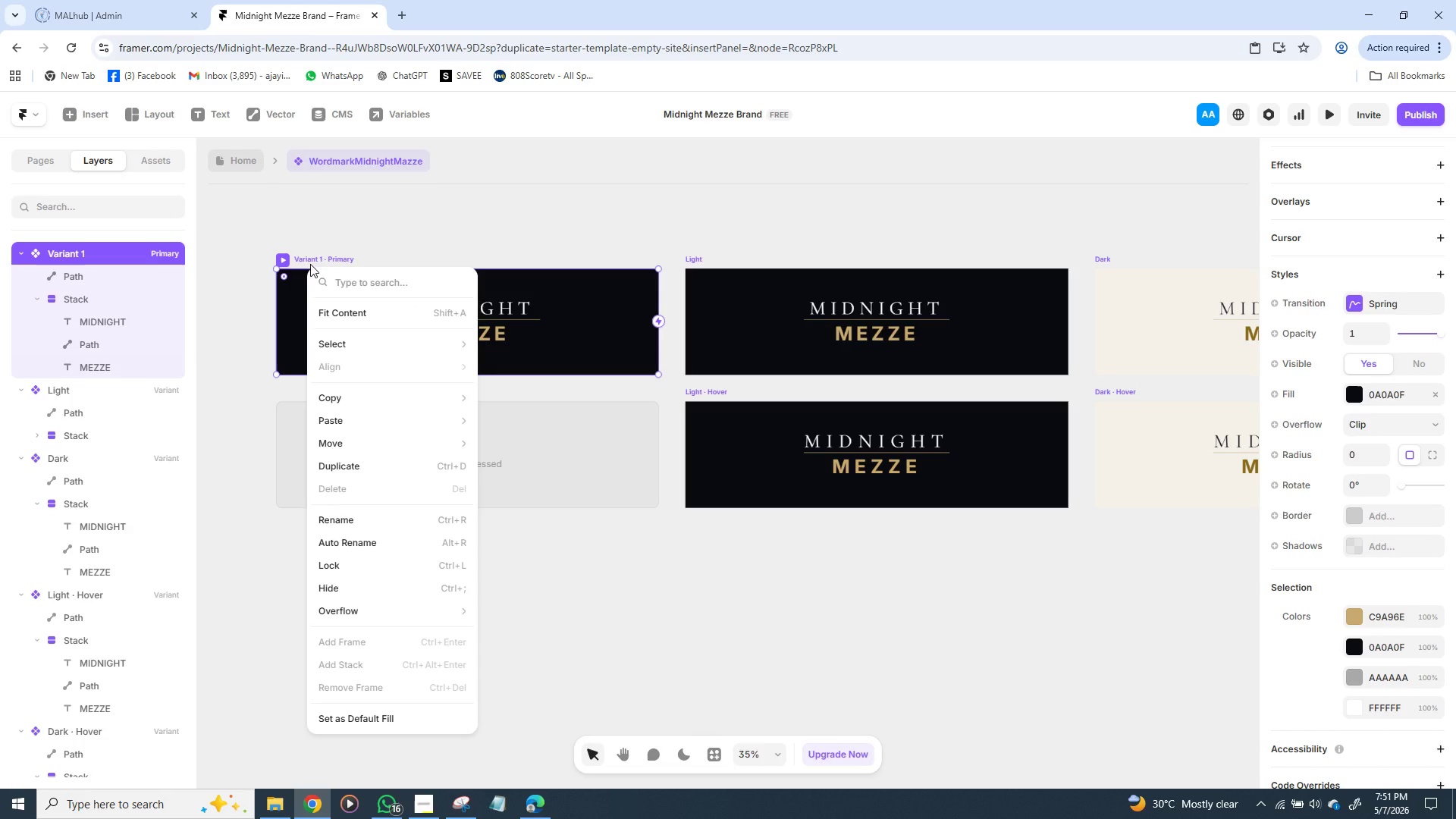 
left_click([350, 214])
 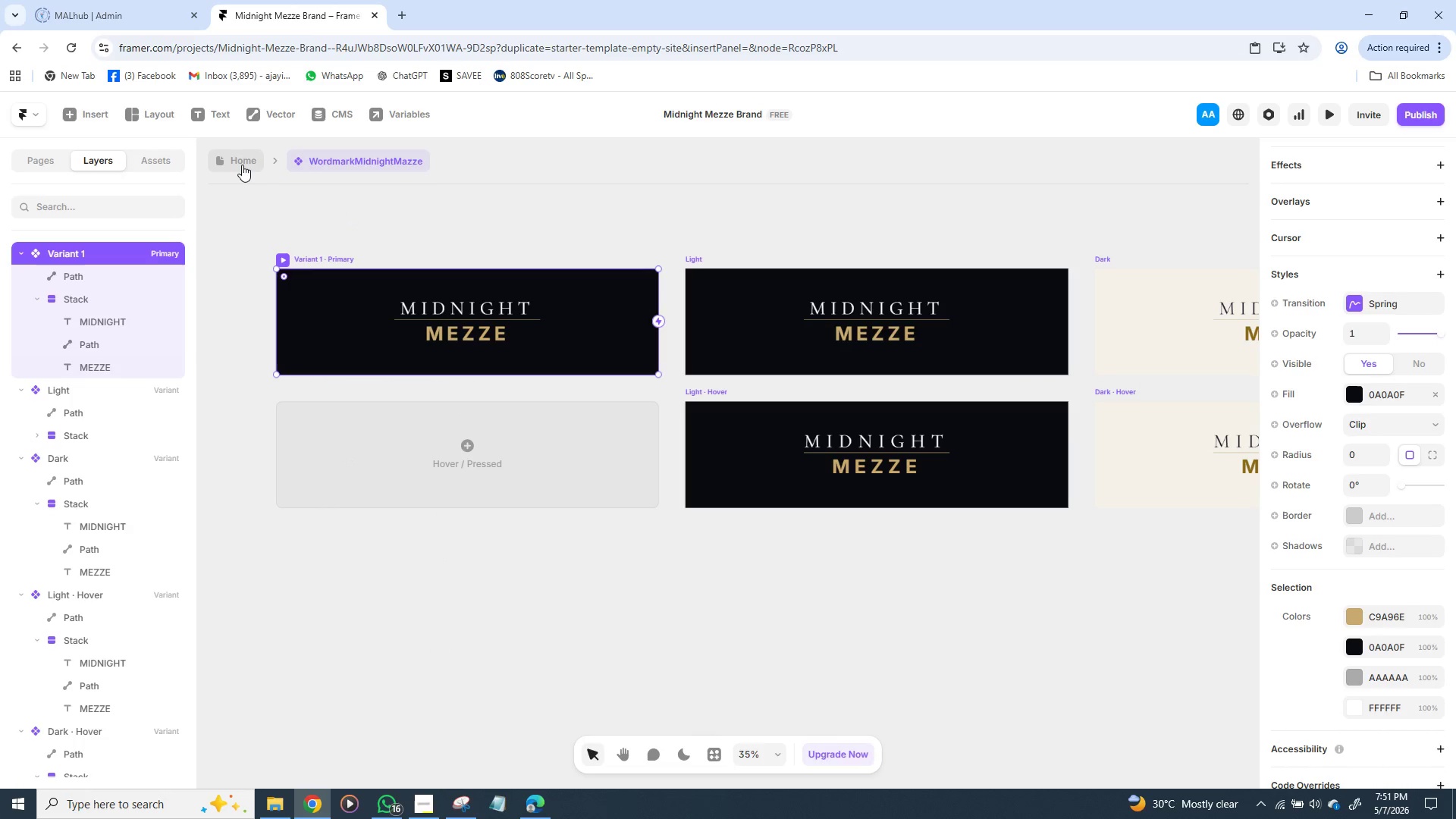 
left_click([241, 165])
 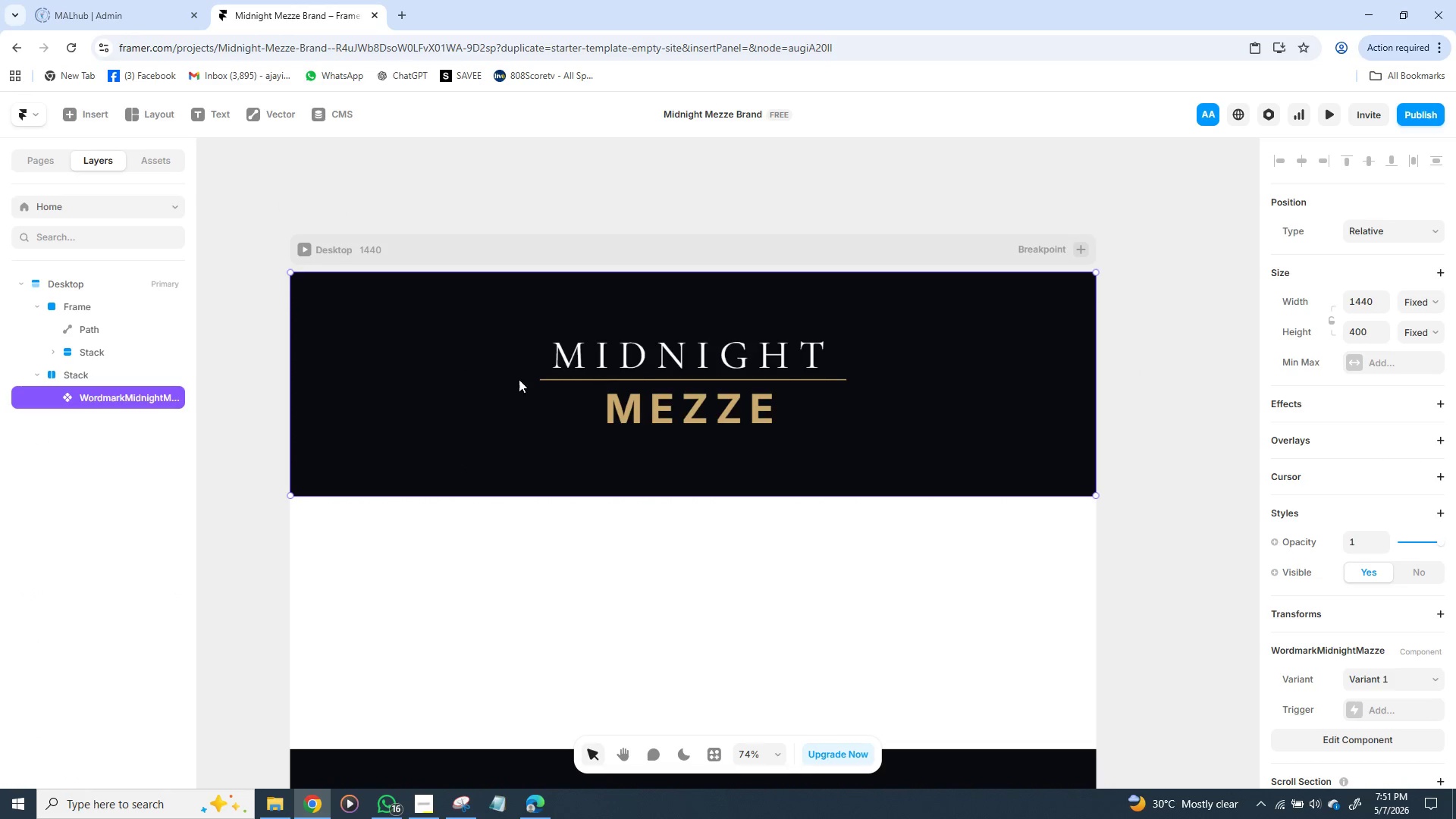 
wait(5.03)
 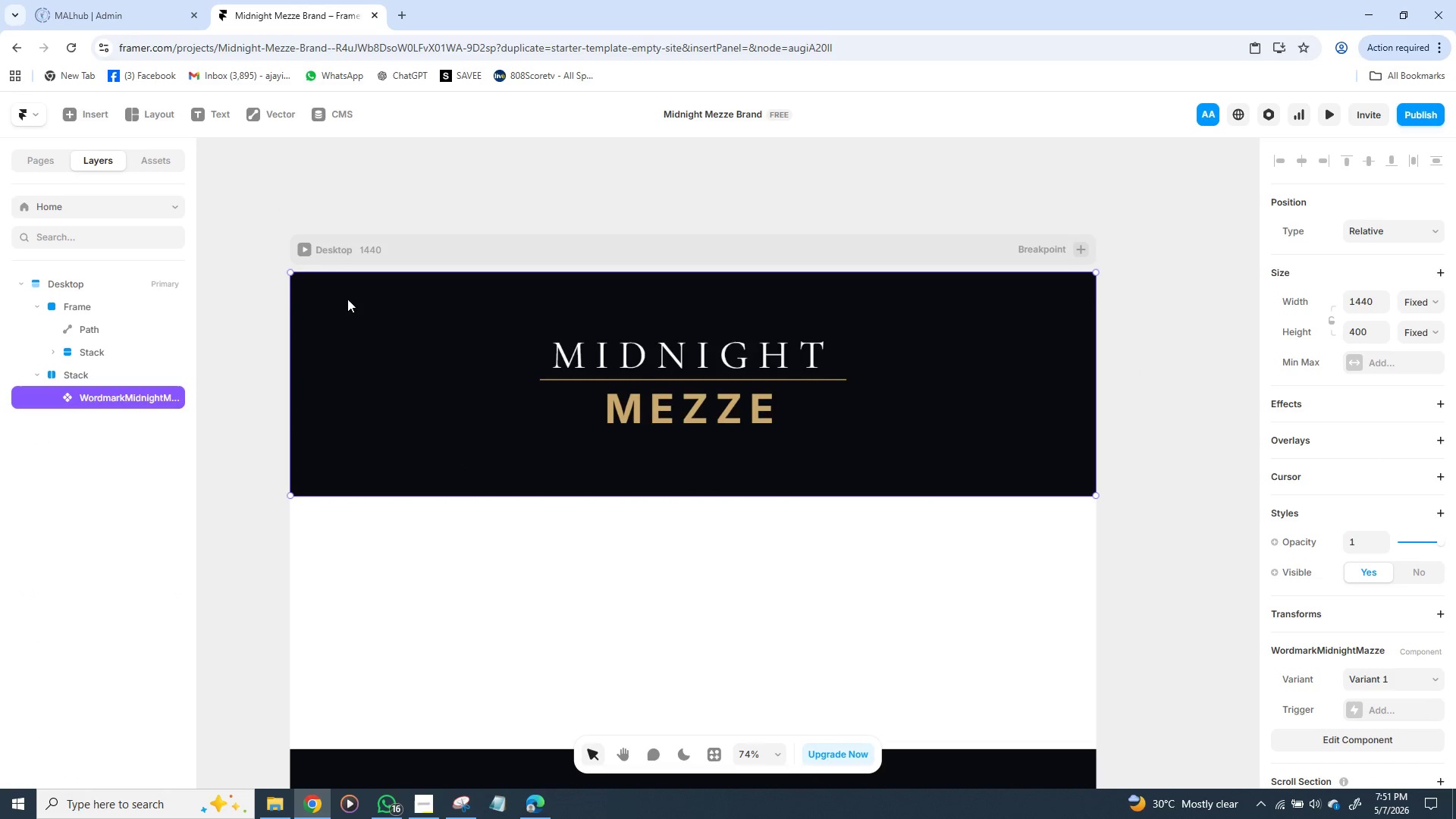 
right_click([306, 285])
 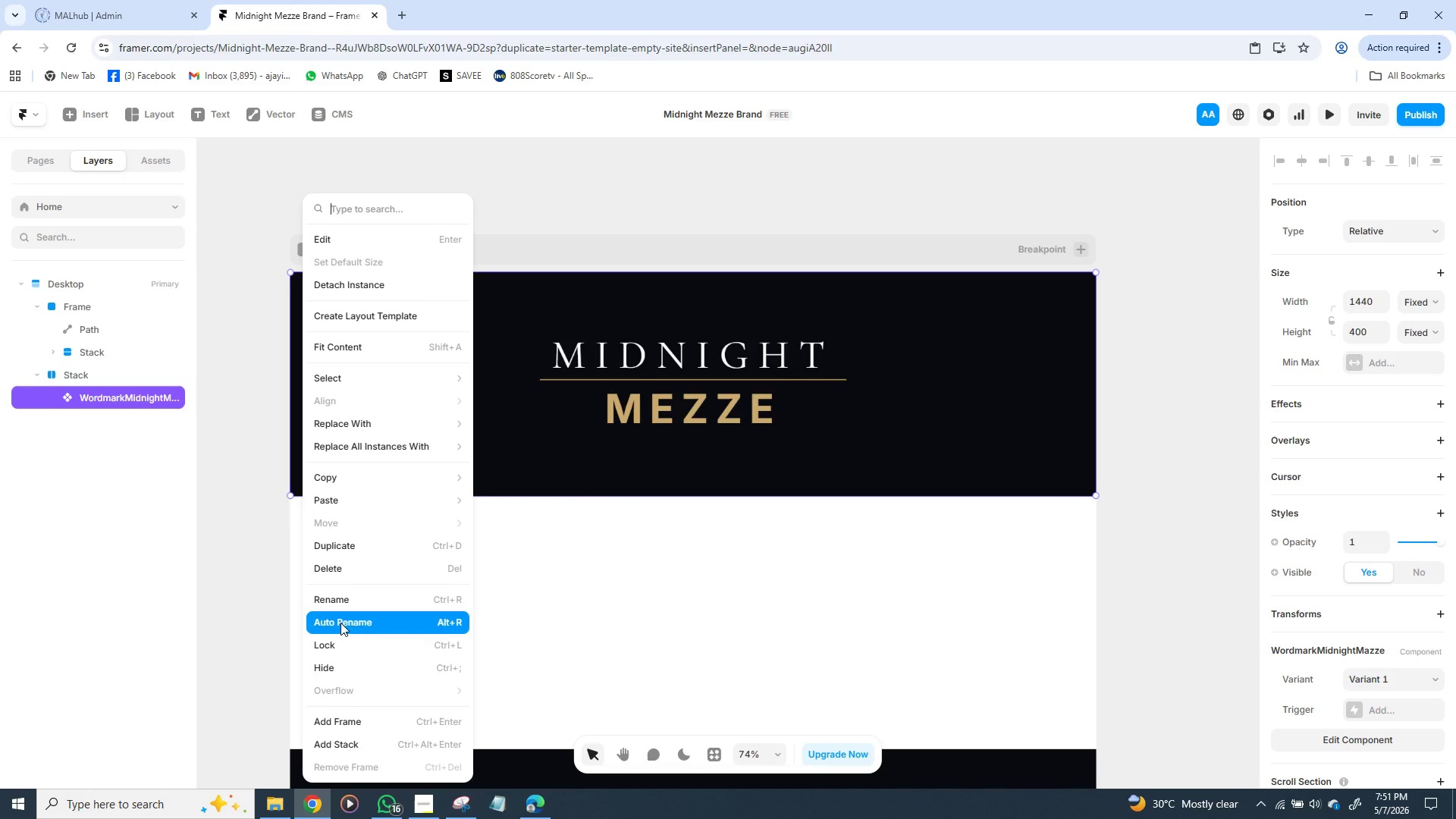 
wait(8.86)
 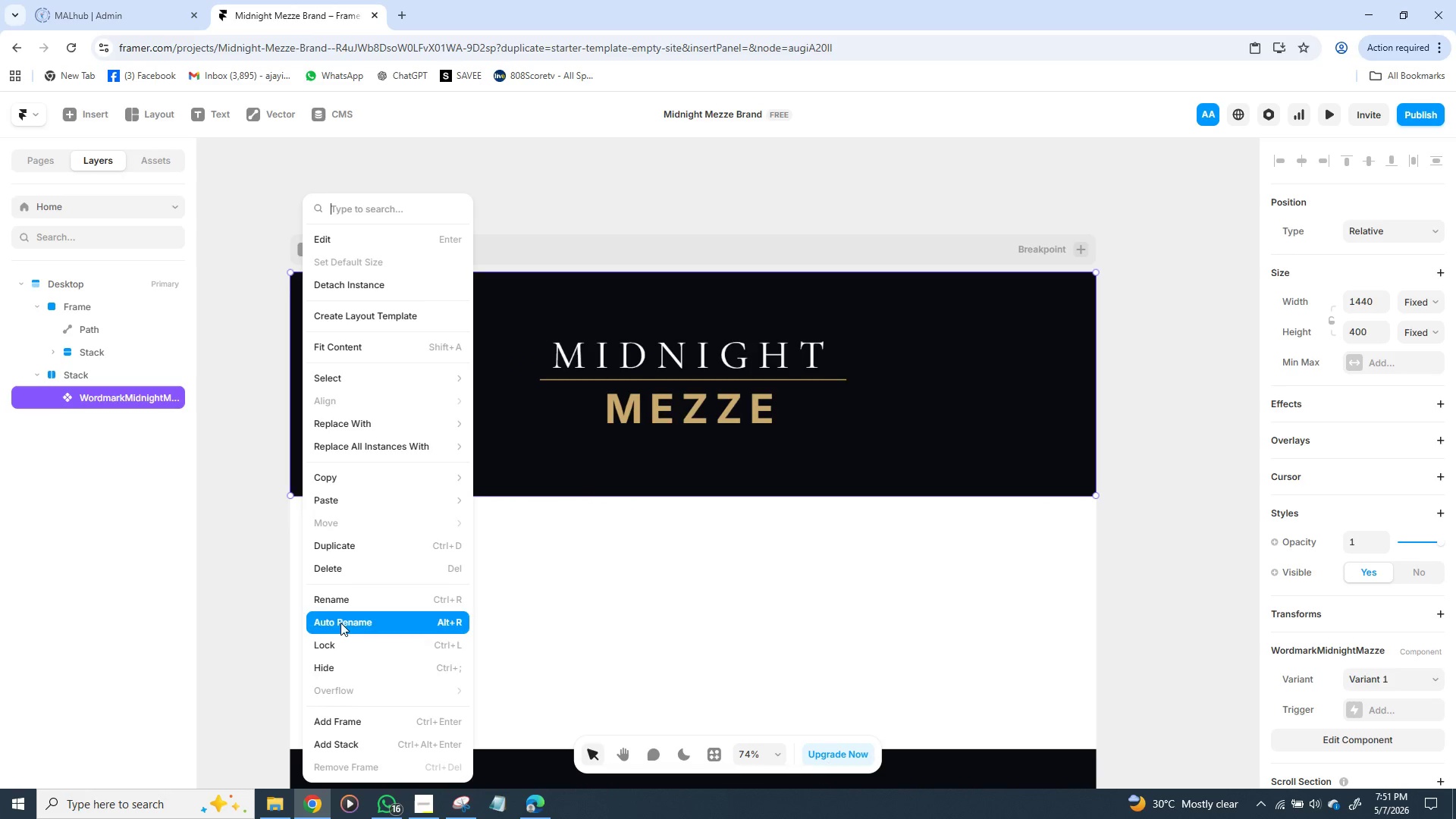 
left_click([341, 742])
 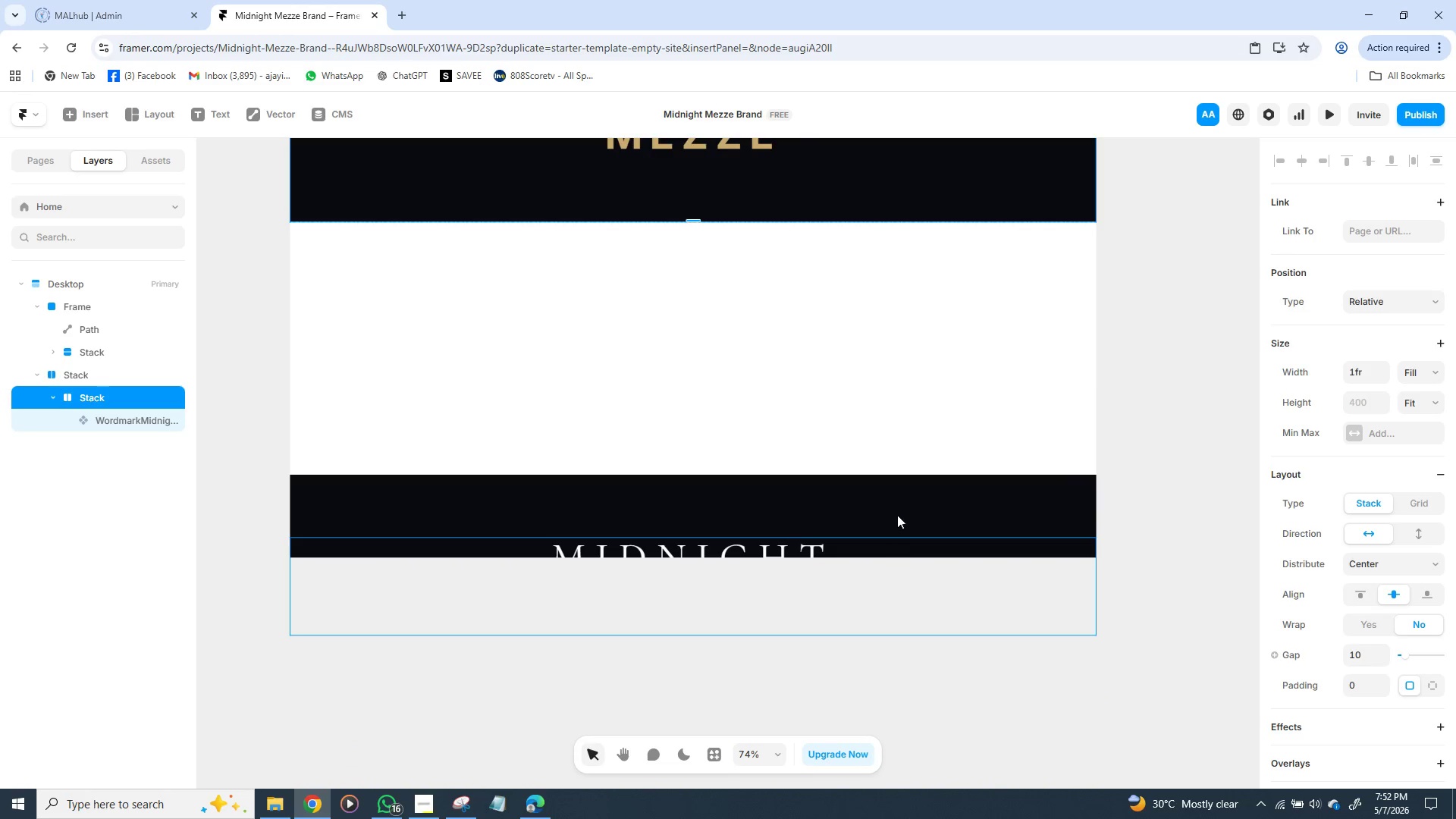 
wait(7.84)
 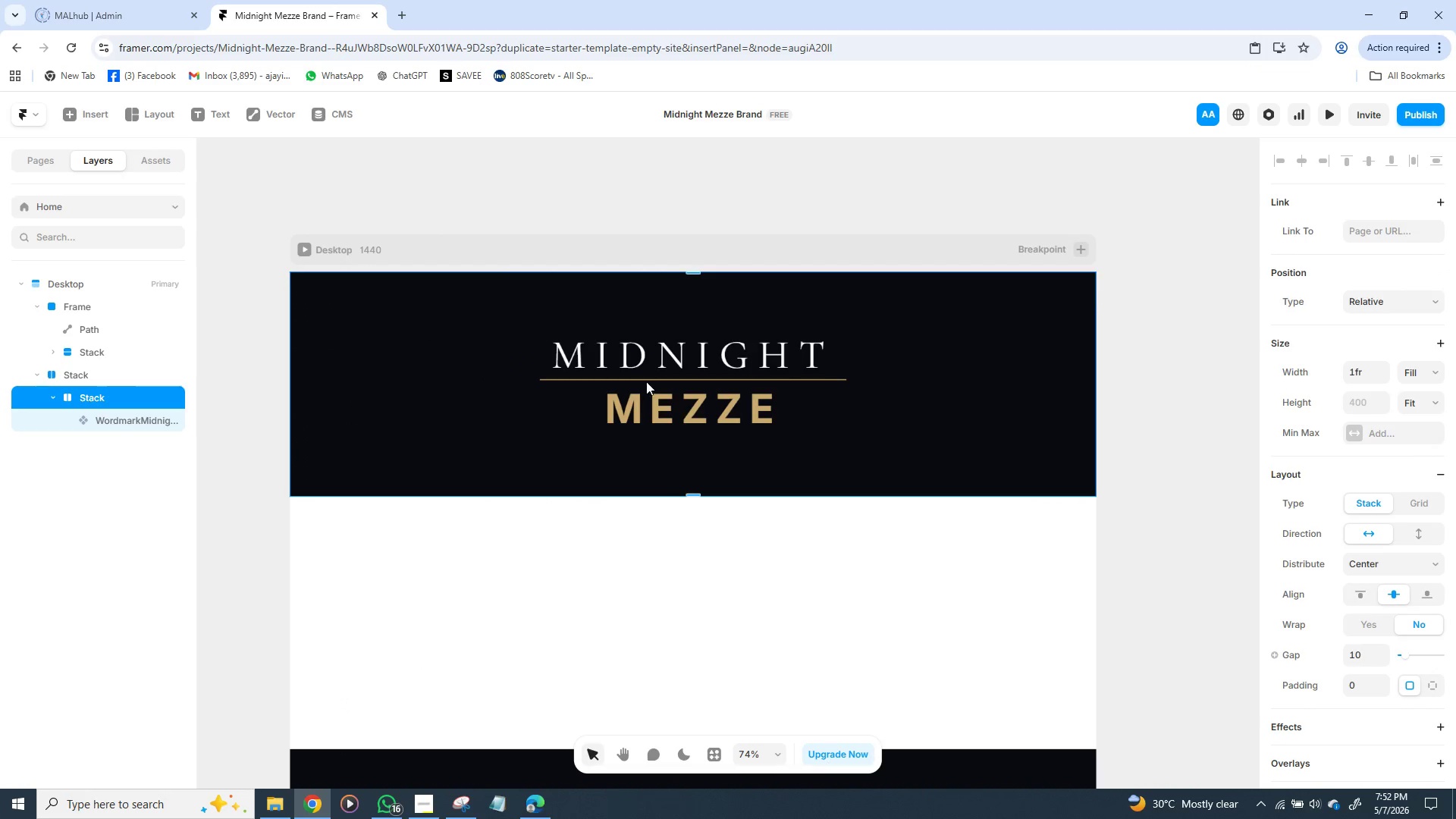 
left_click([905, 325])
 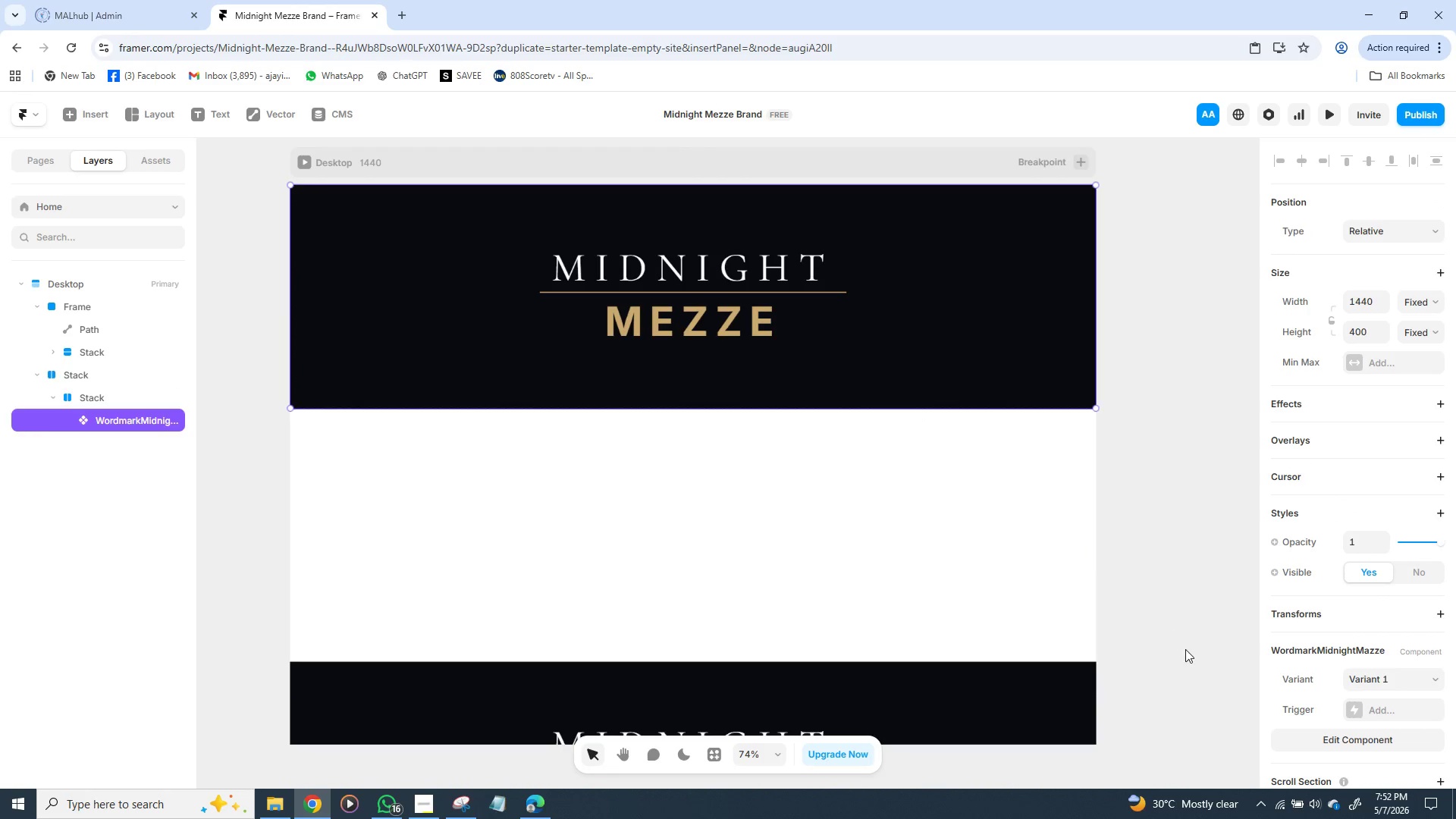 
wait(6.8)
 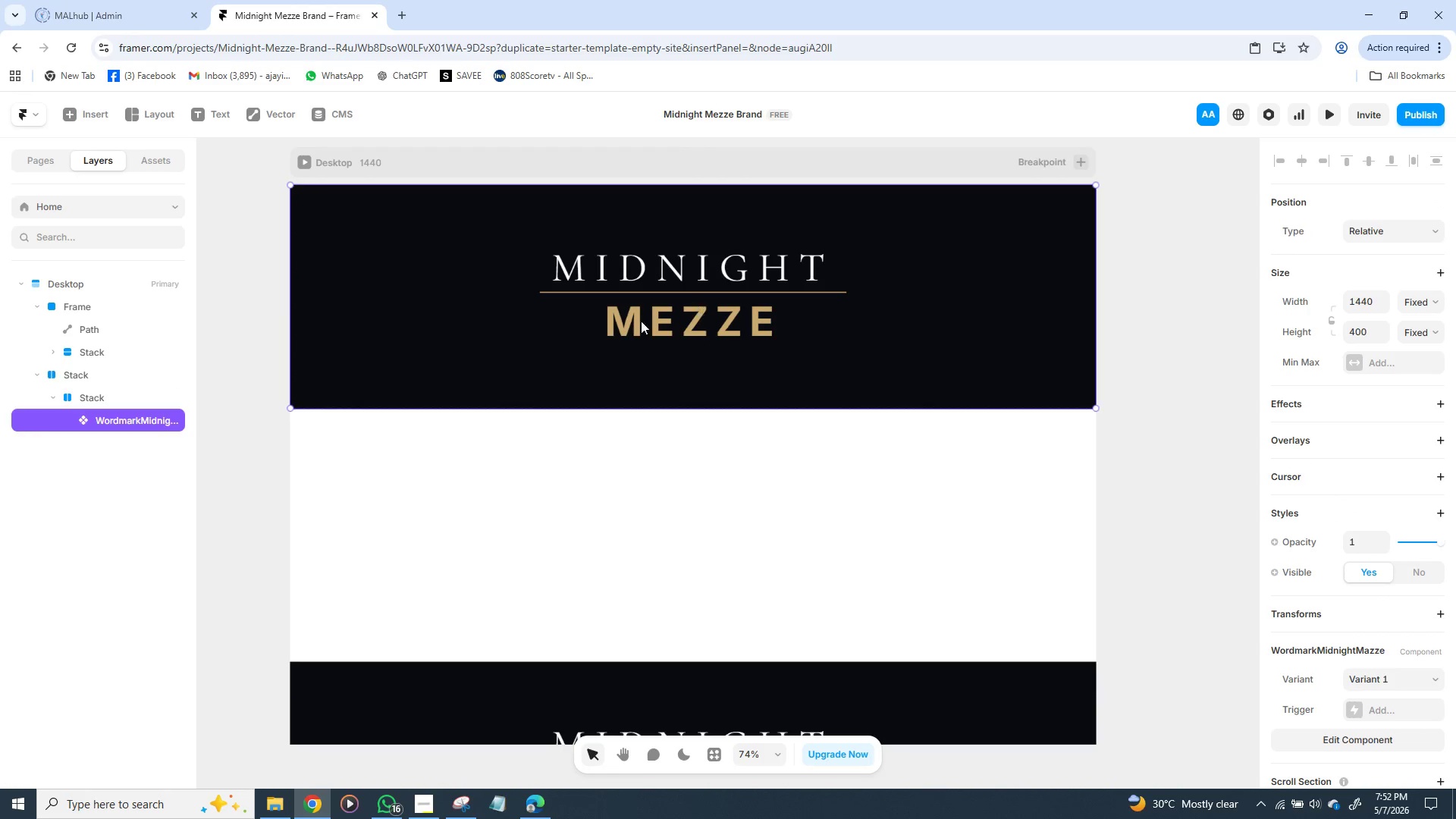 
left_click([1410, 652])
 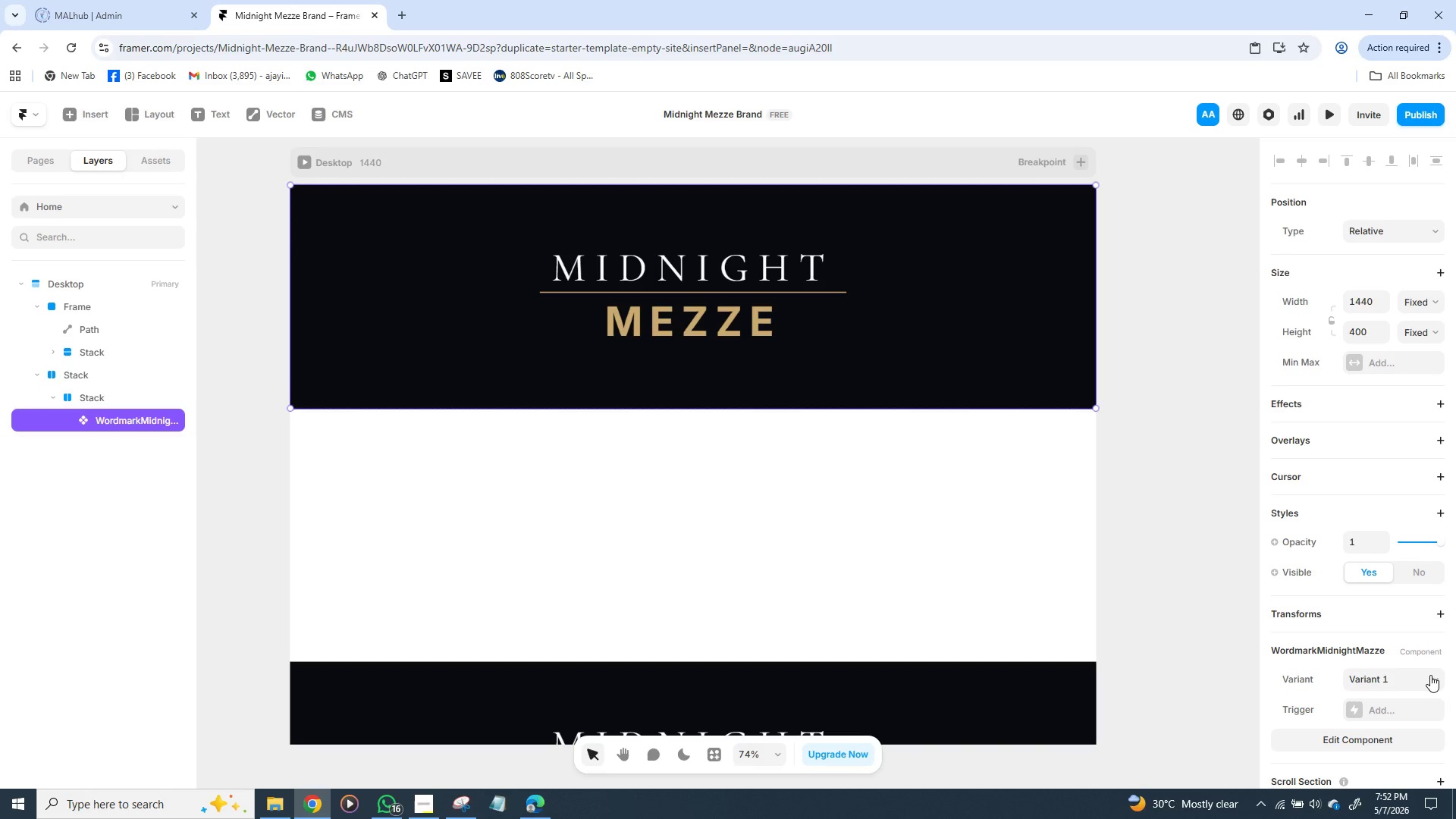 
left_click([1430, 675])
 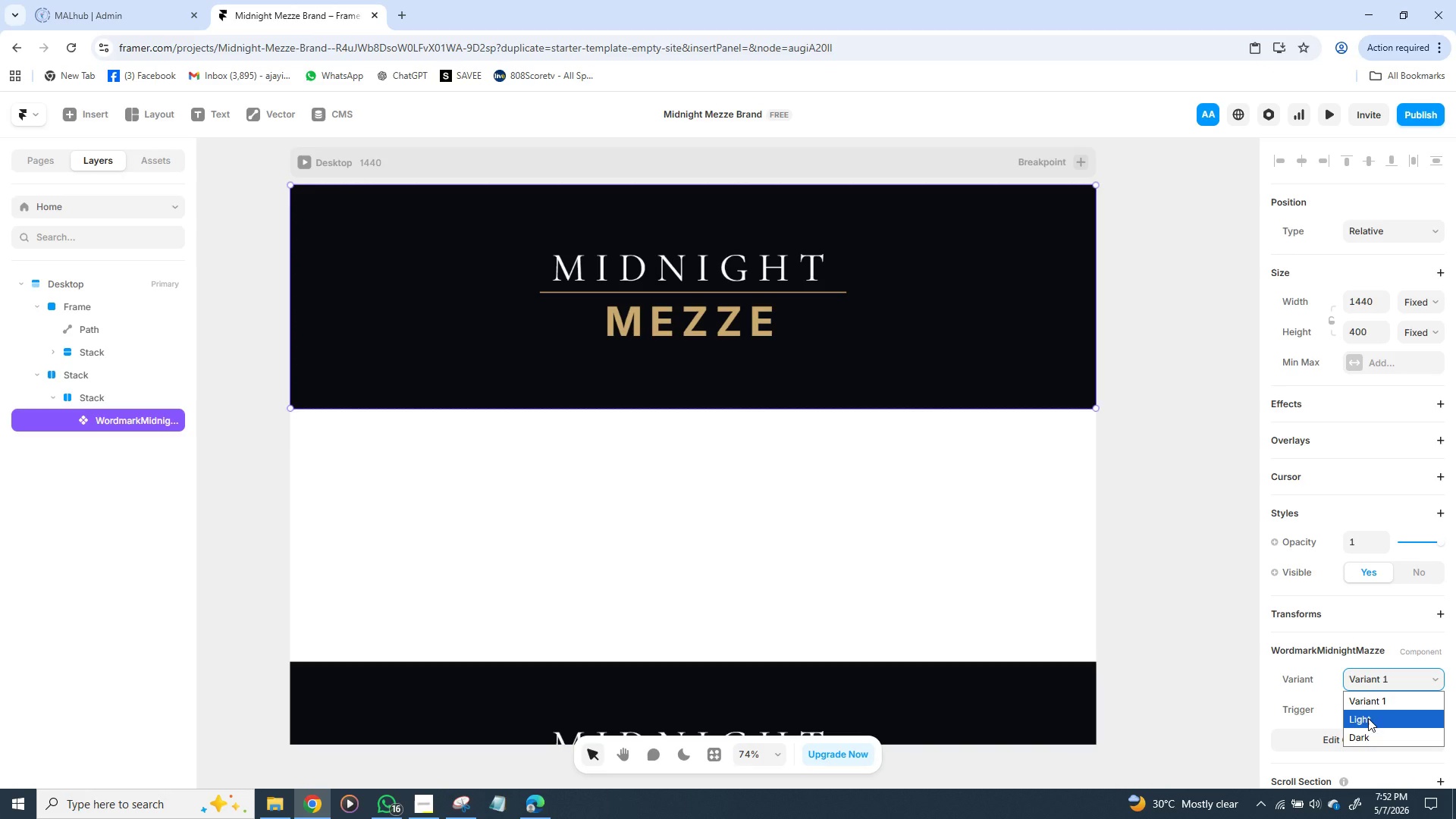 
left_click([1368, 718])
 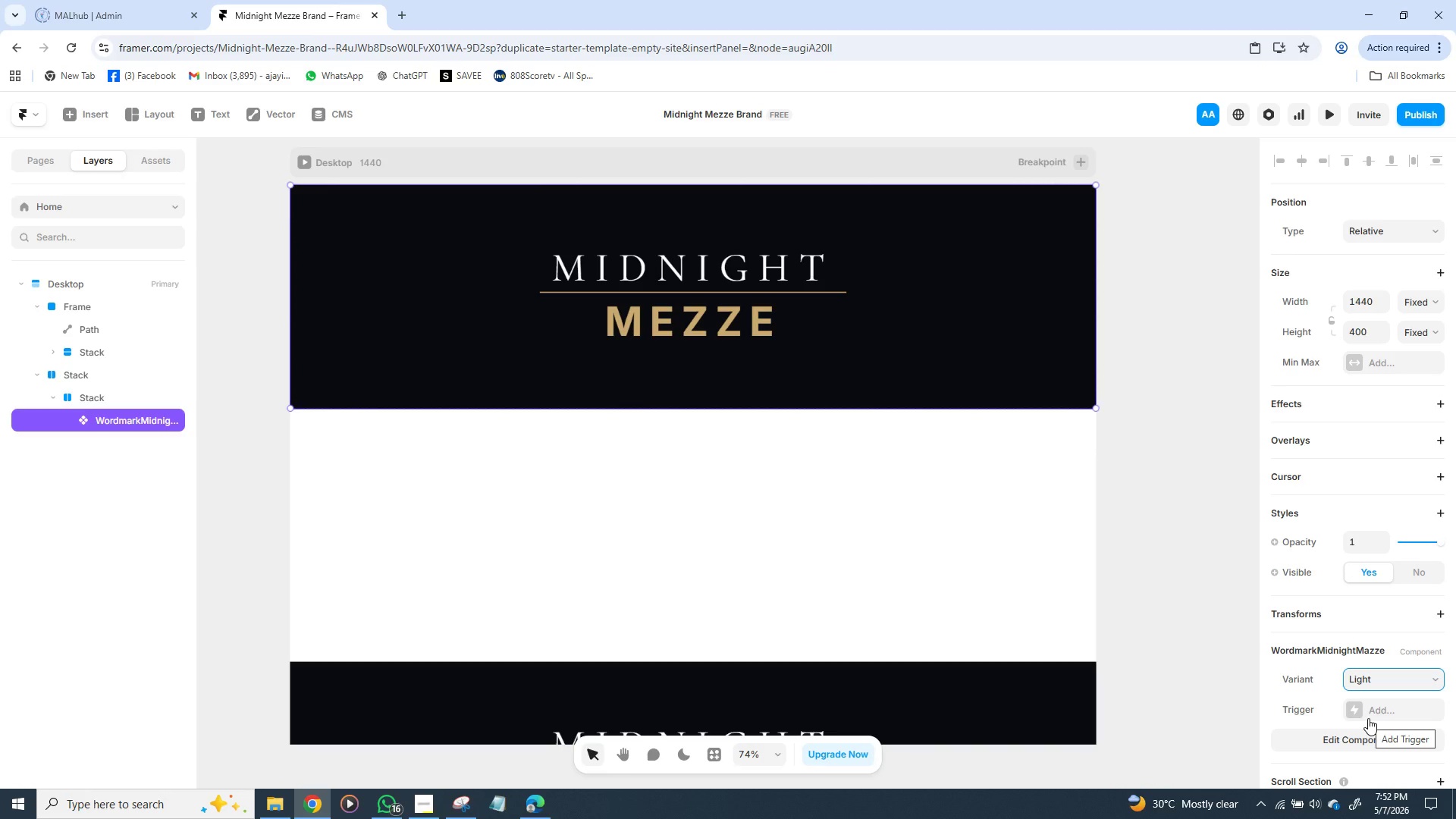 
wait(5.14)
 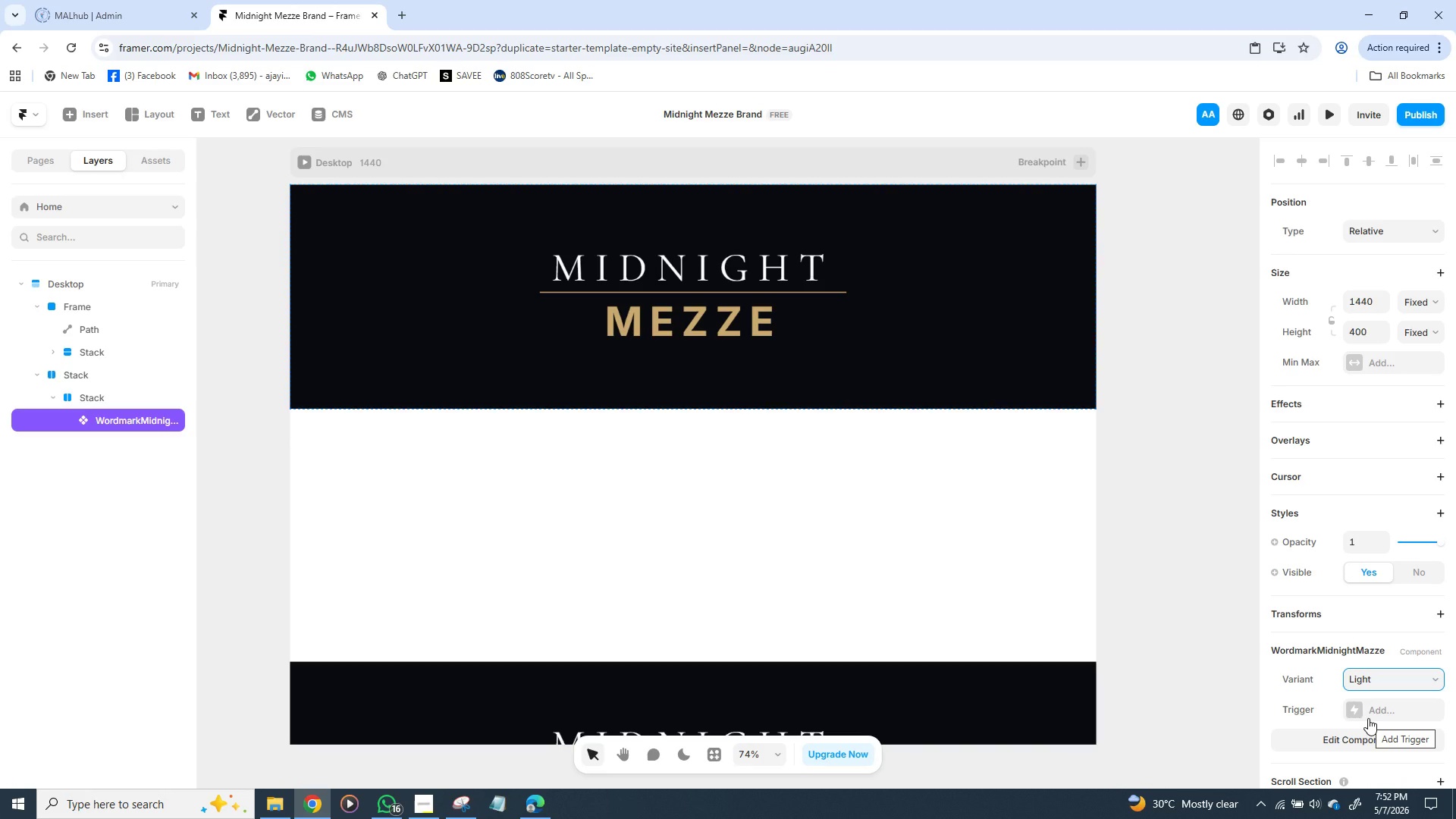 
left_click([1430, 673])
 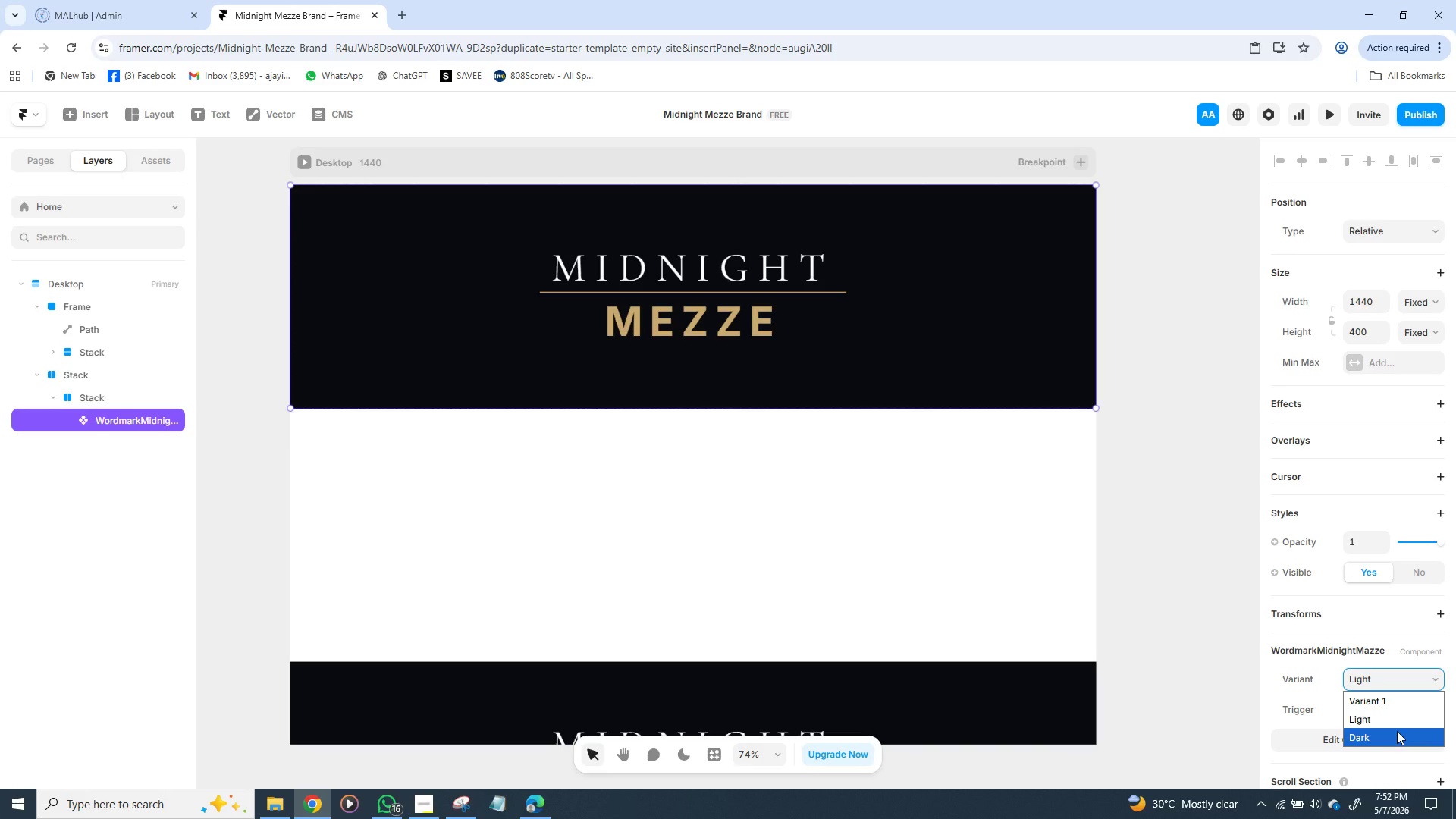 
left_click([1397, 731])
 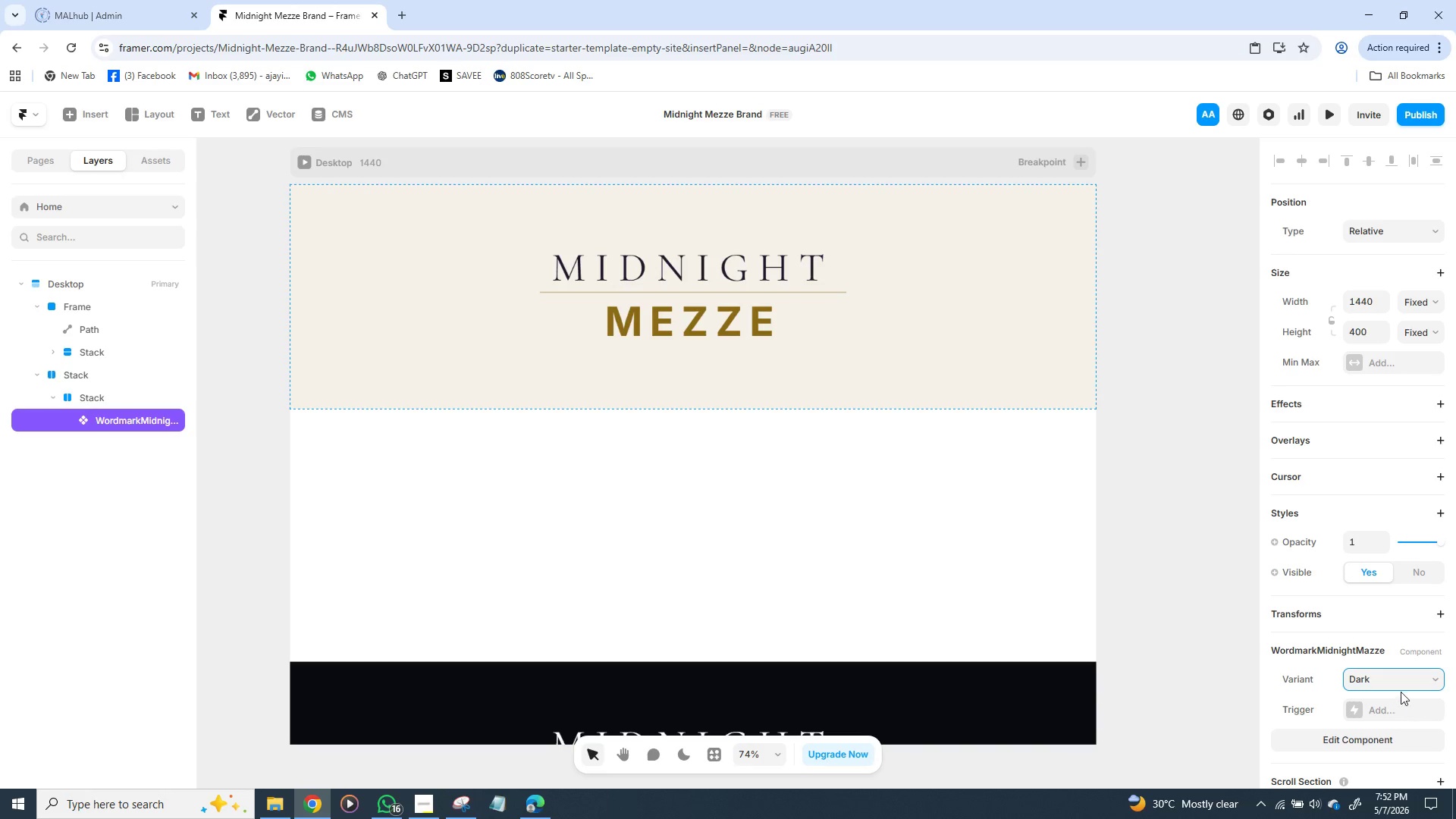 
left_click([1429, 674])
 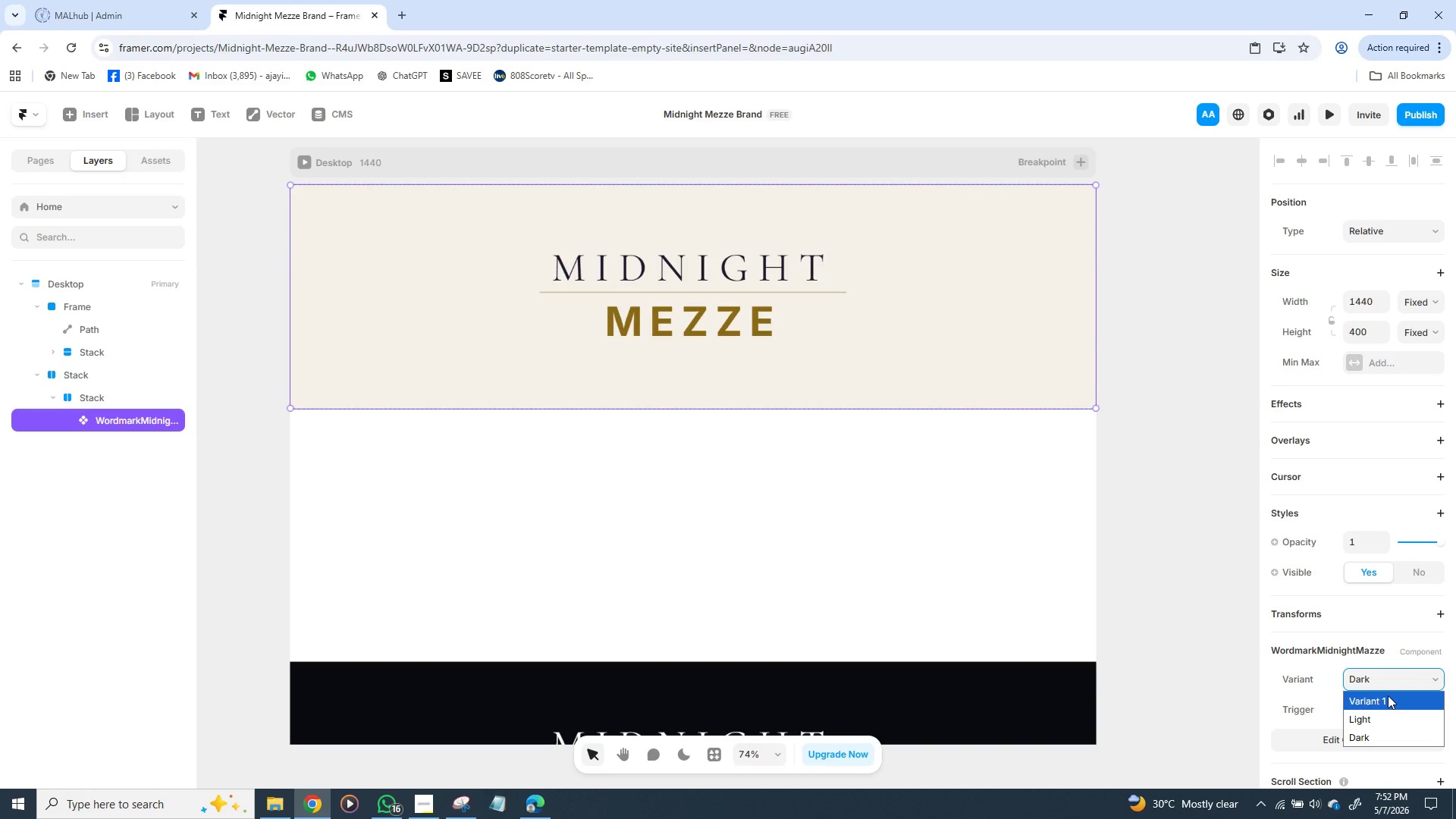 
left_click([1388, 695])
 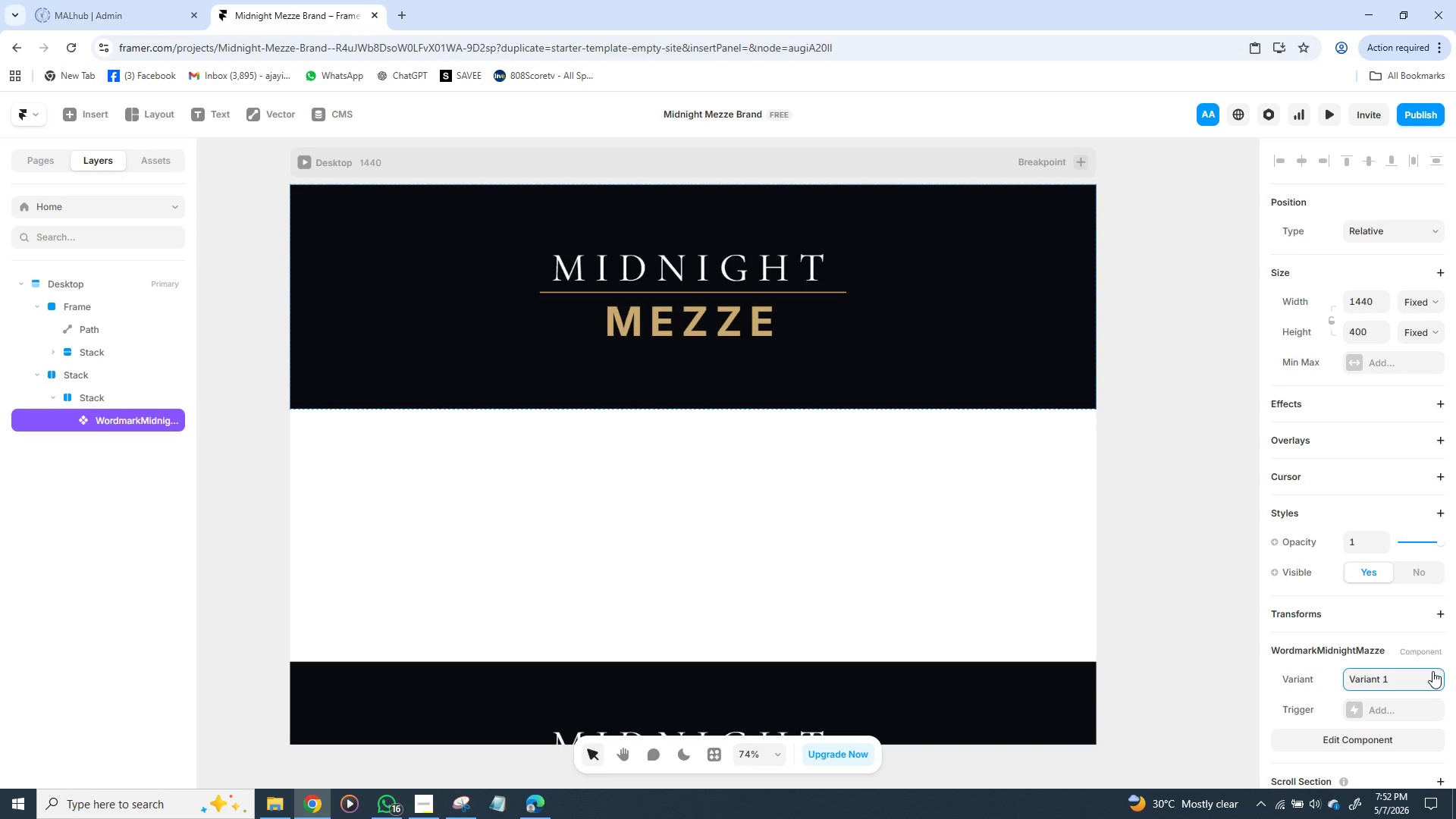 
left_click([1432, 671])
 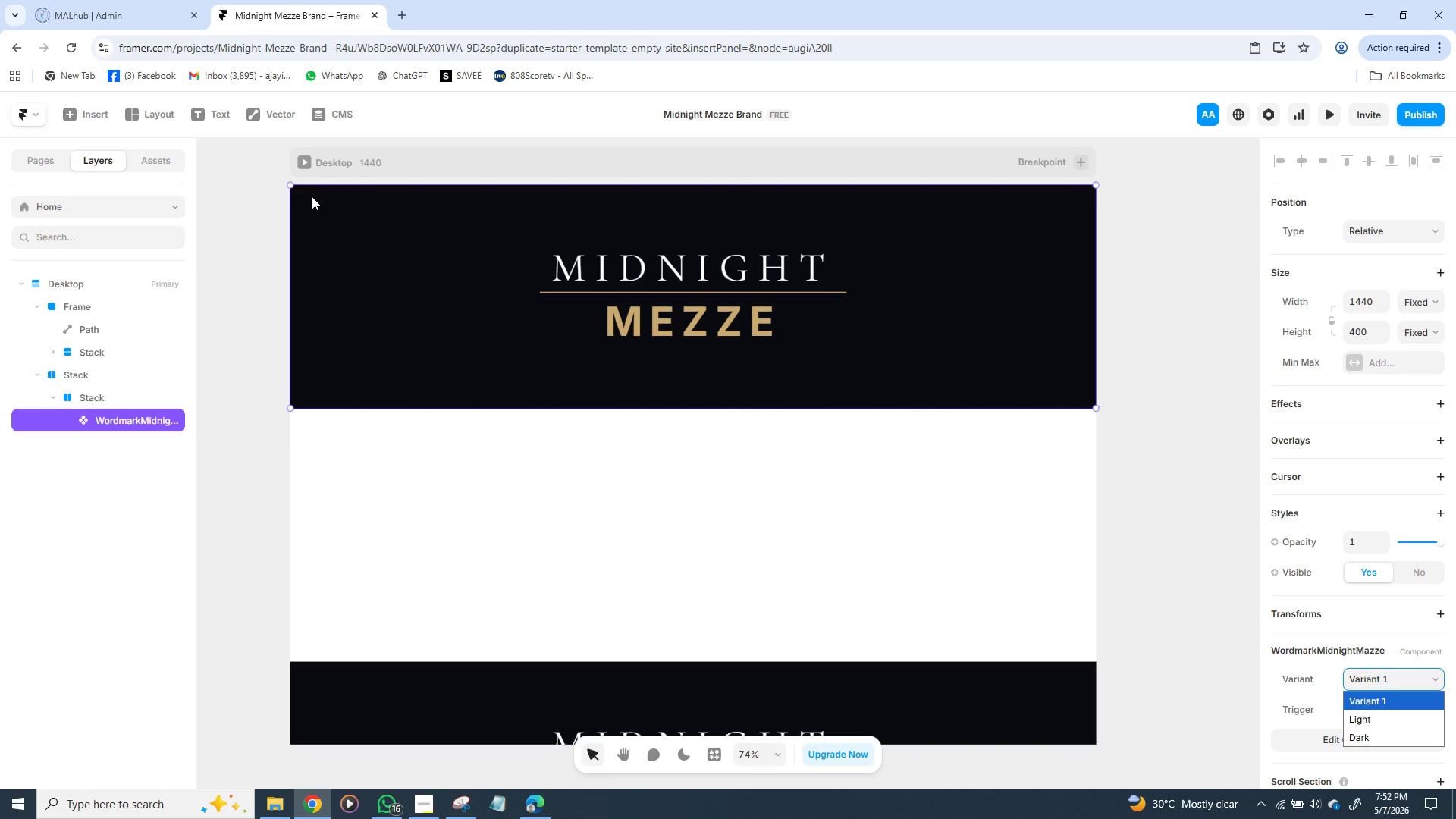 
left_click([302, 199])
 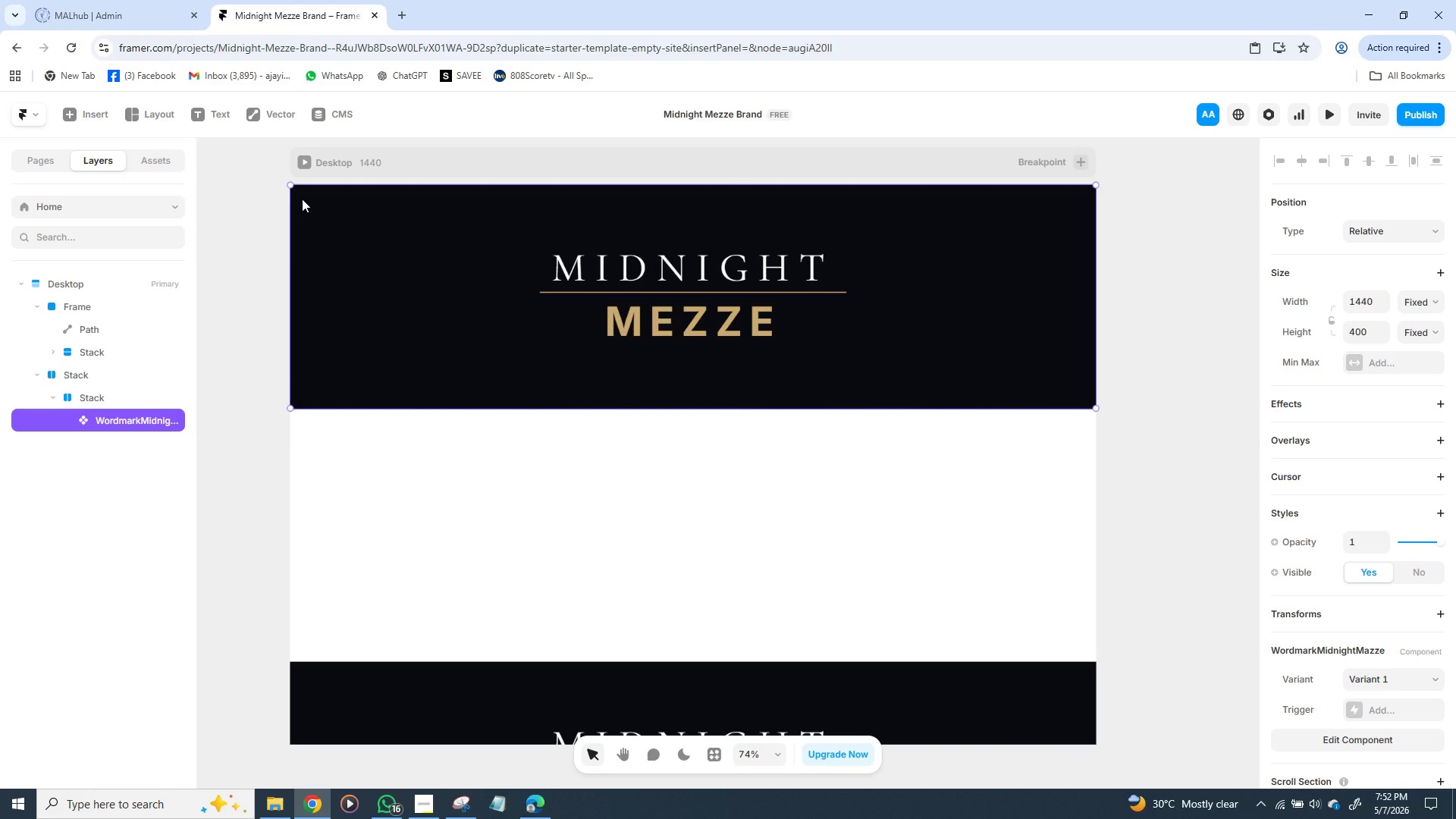 
key(Control+D)
 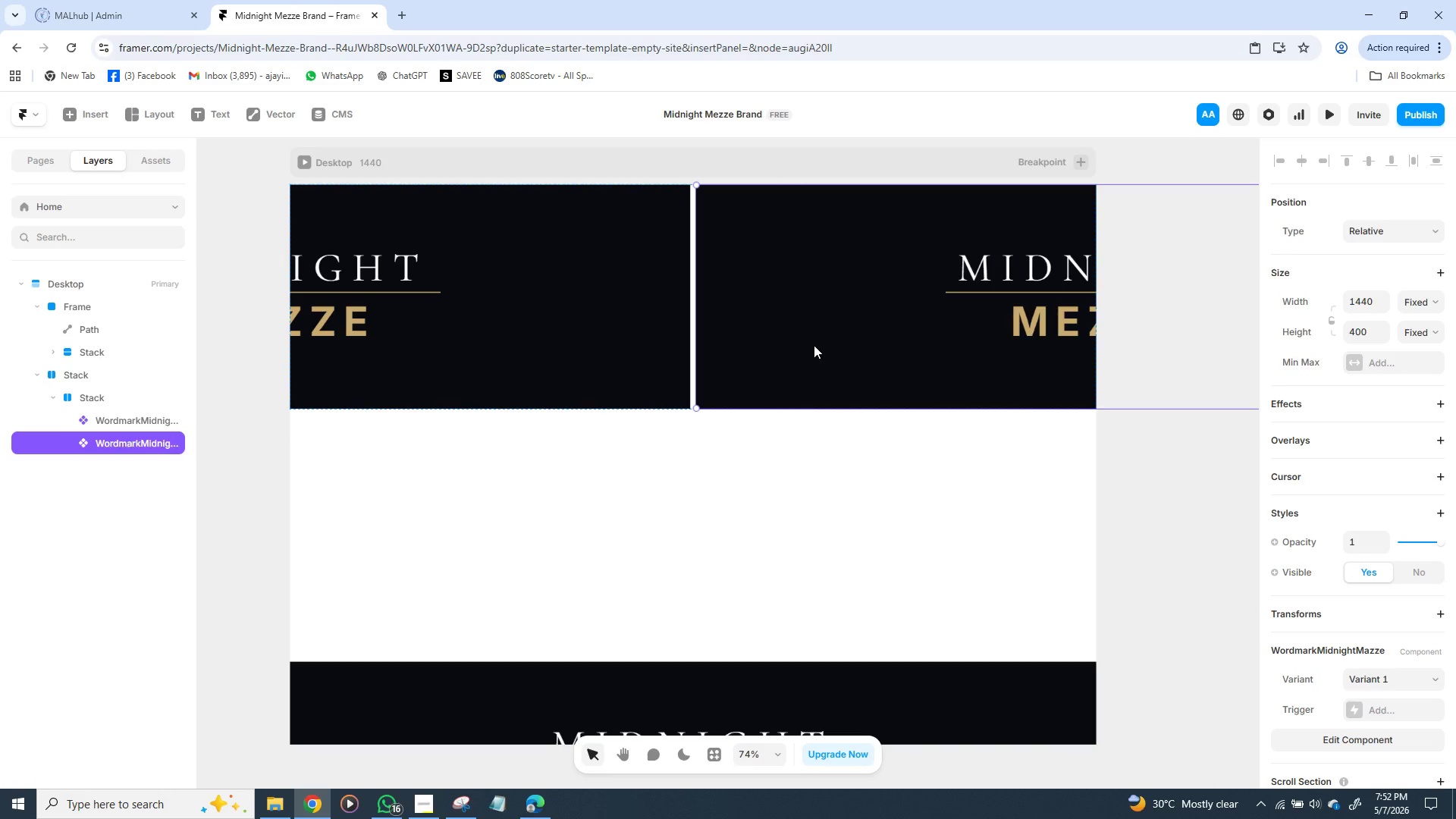 
wait(6.23)
 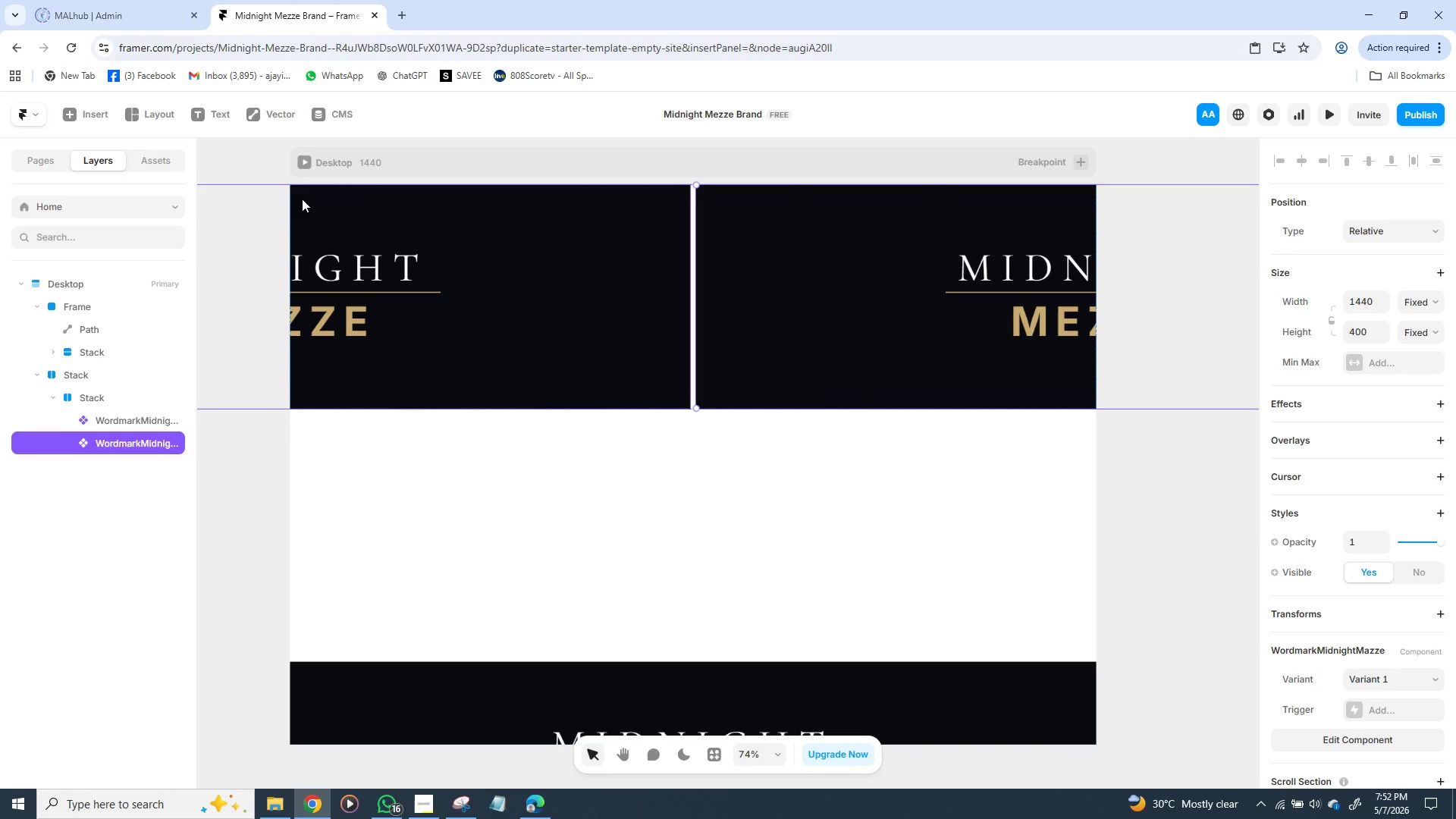 
mouse_move([1320, 355])
 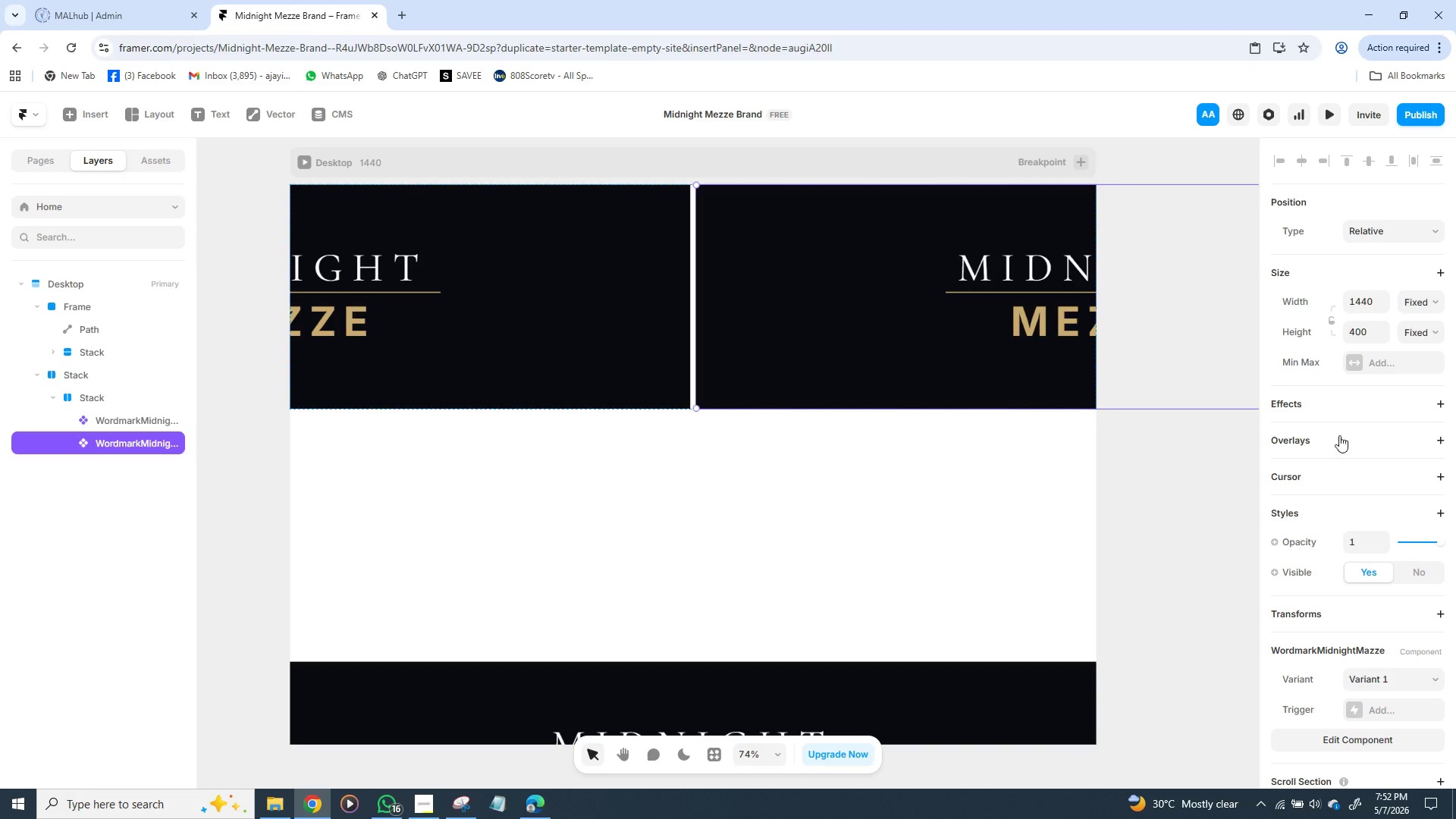 
mouse_move([1338, 482])
 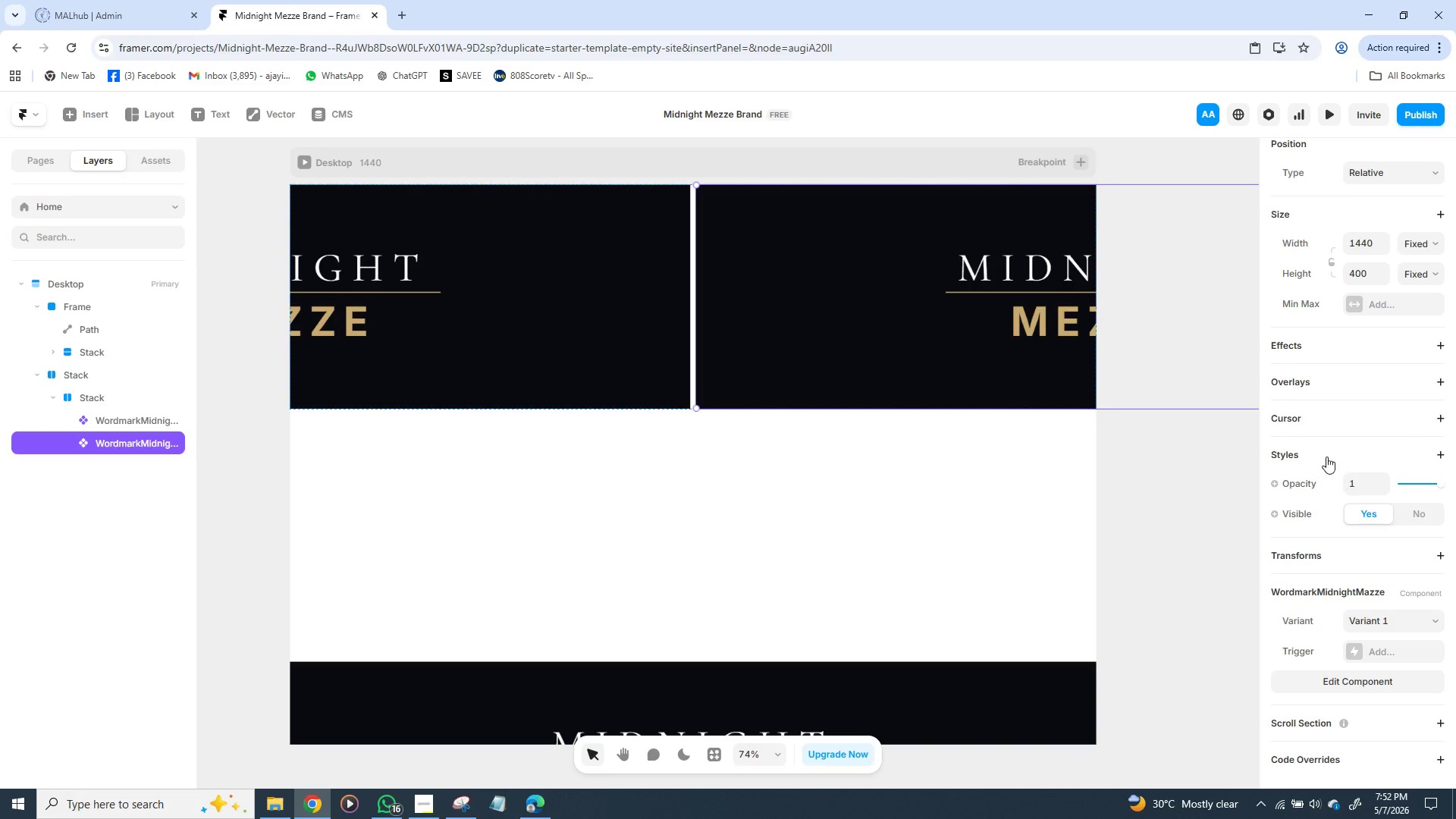 
wait(12.01)
 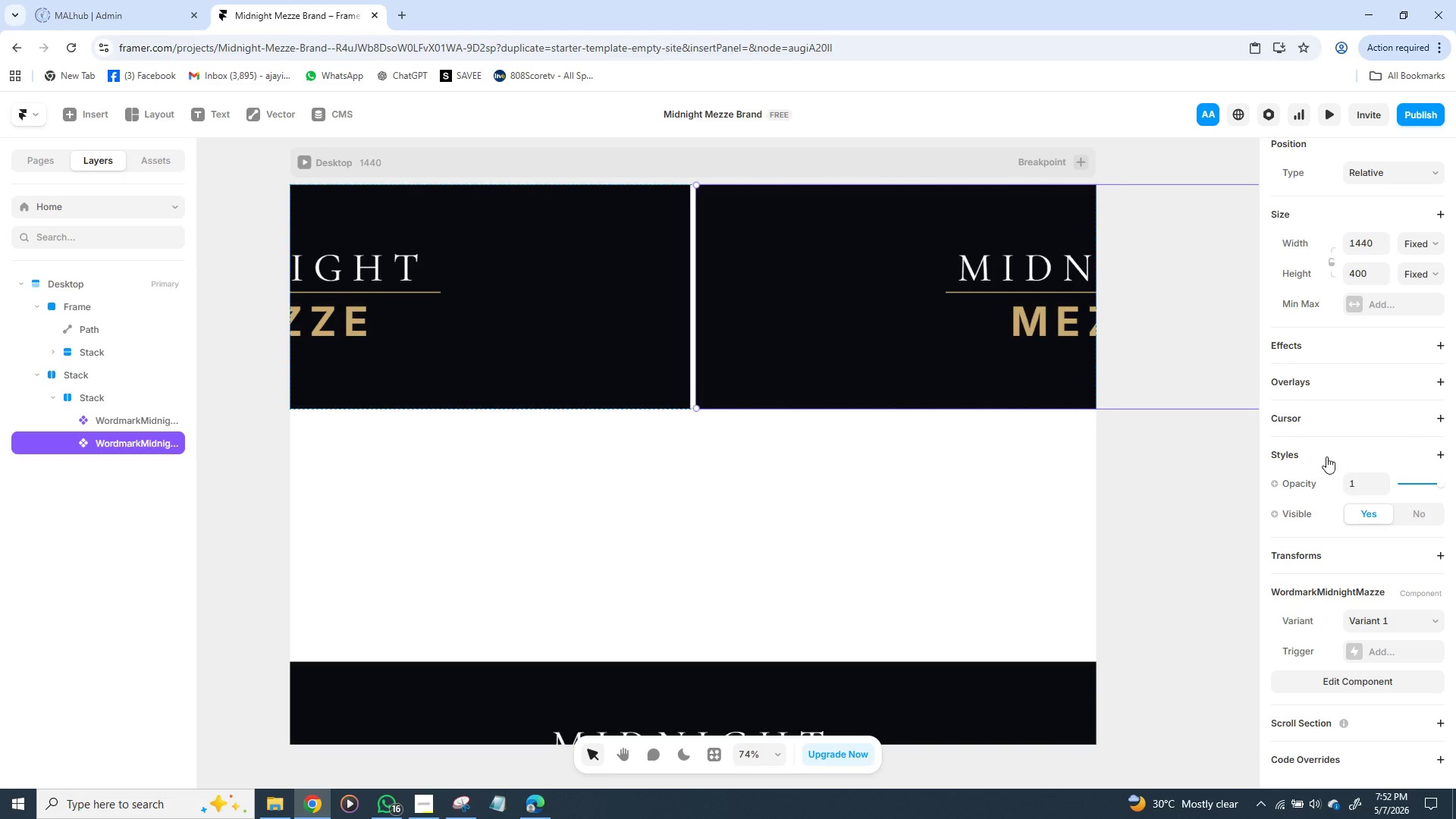 
left_click([1432, 224])
 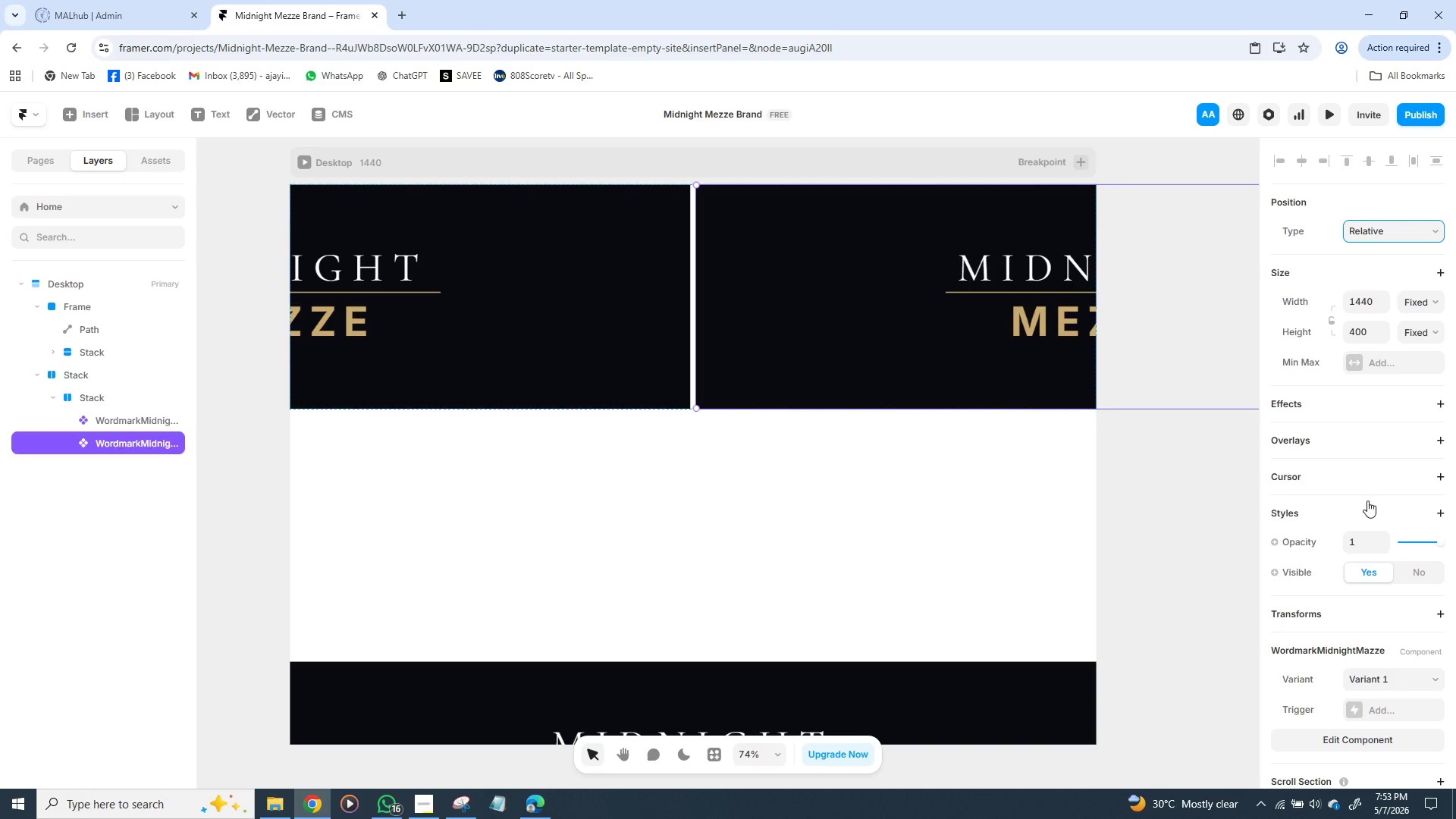 
wait(26.22)
 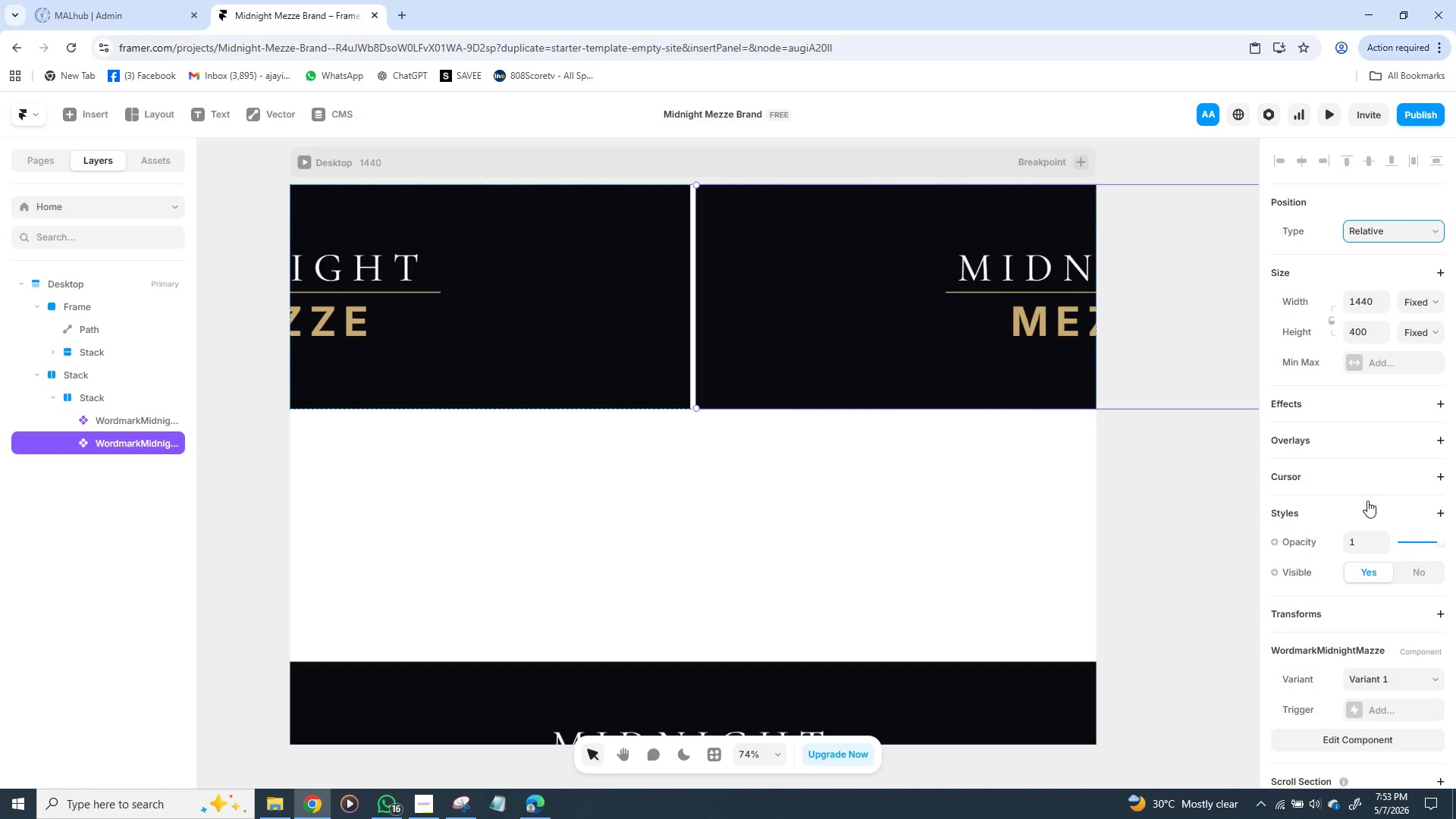 
left_click([814, 579])
 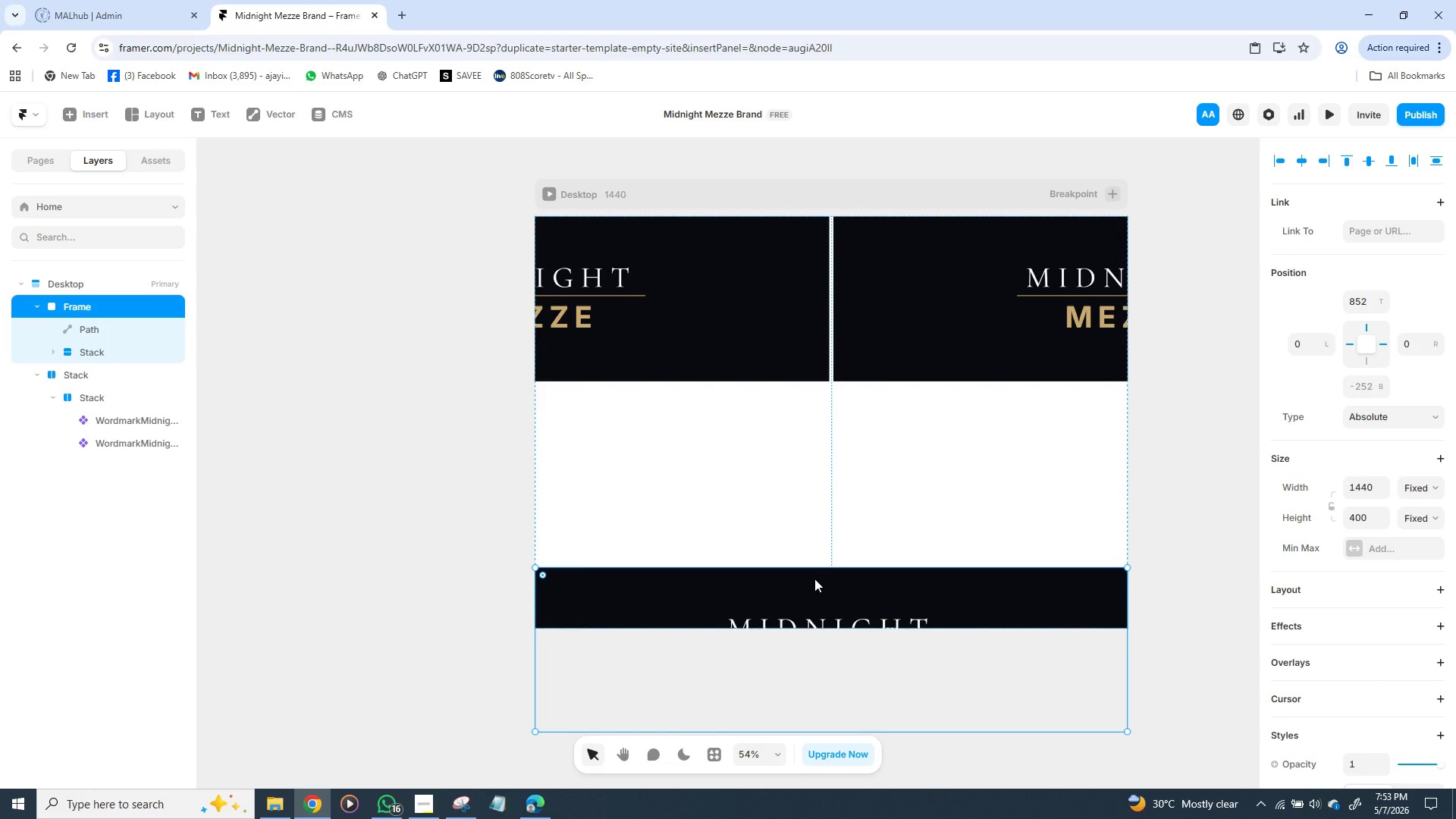 
key(Backspace)
 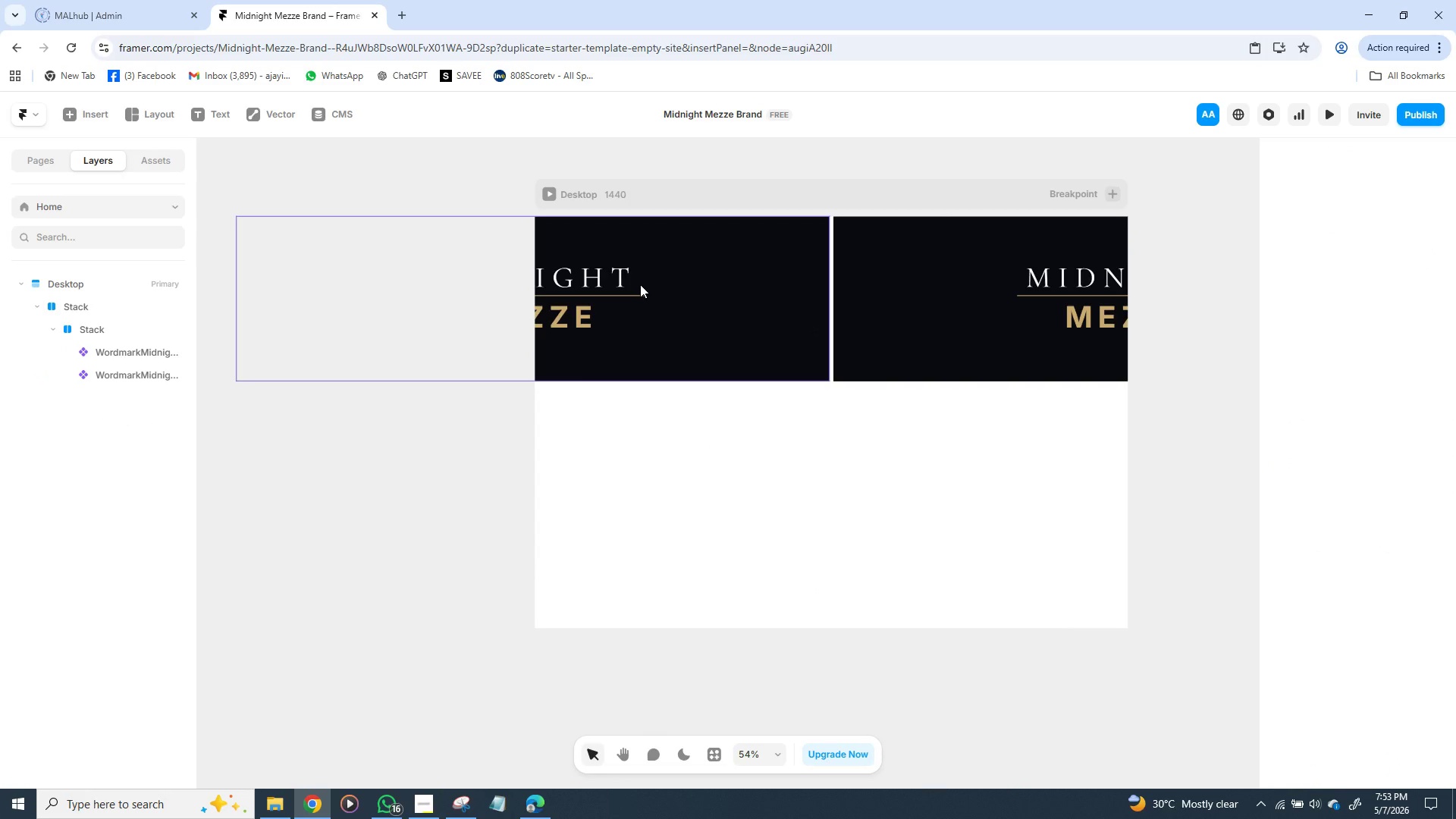 
wait(10.7)
 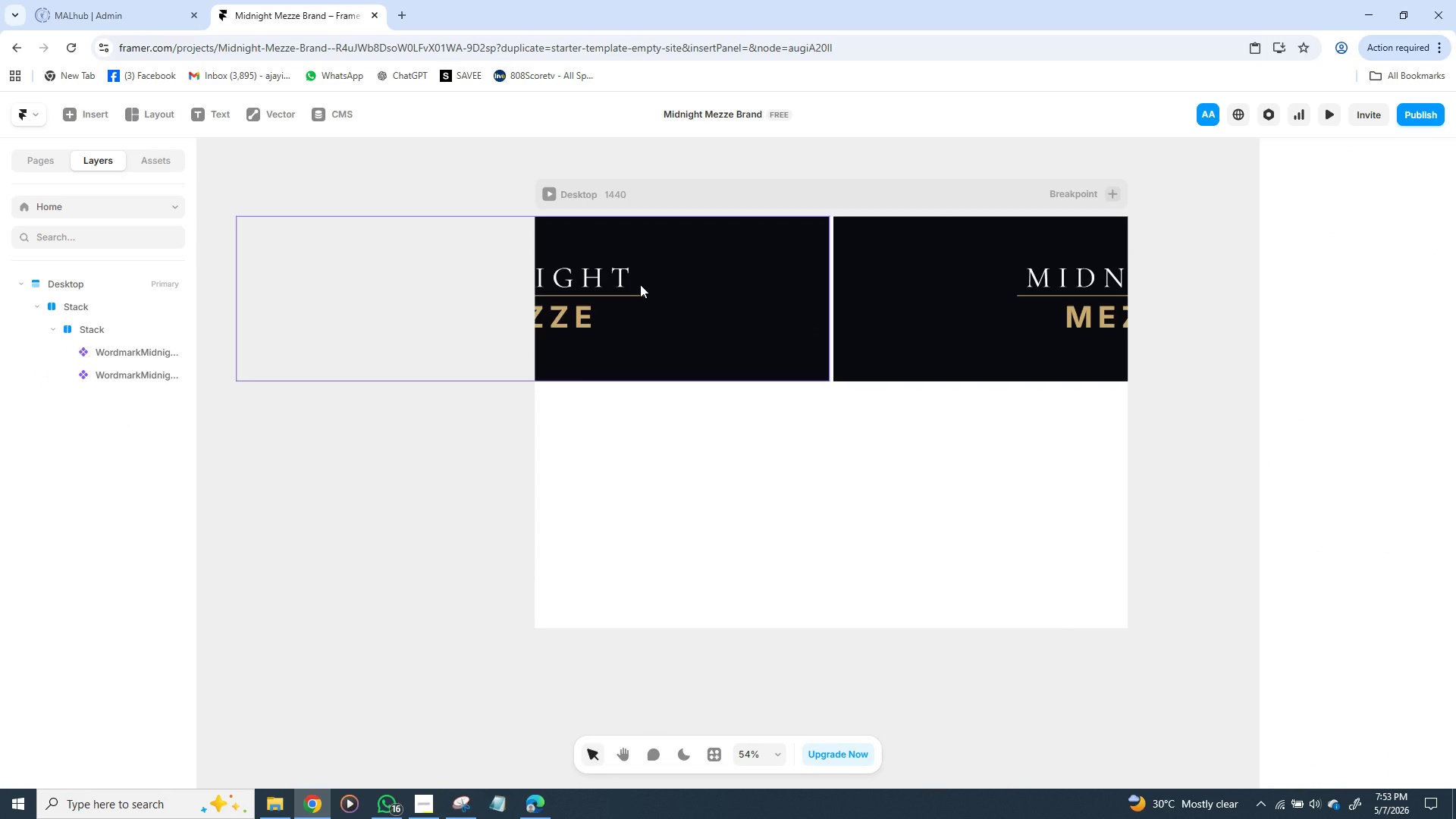 
left_click([75, 303])
 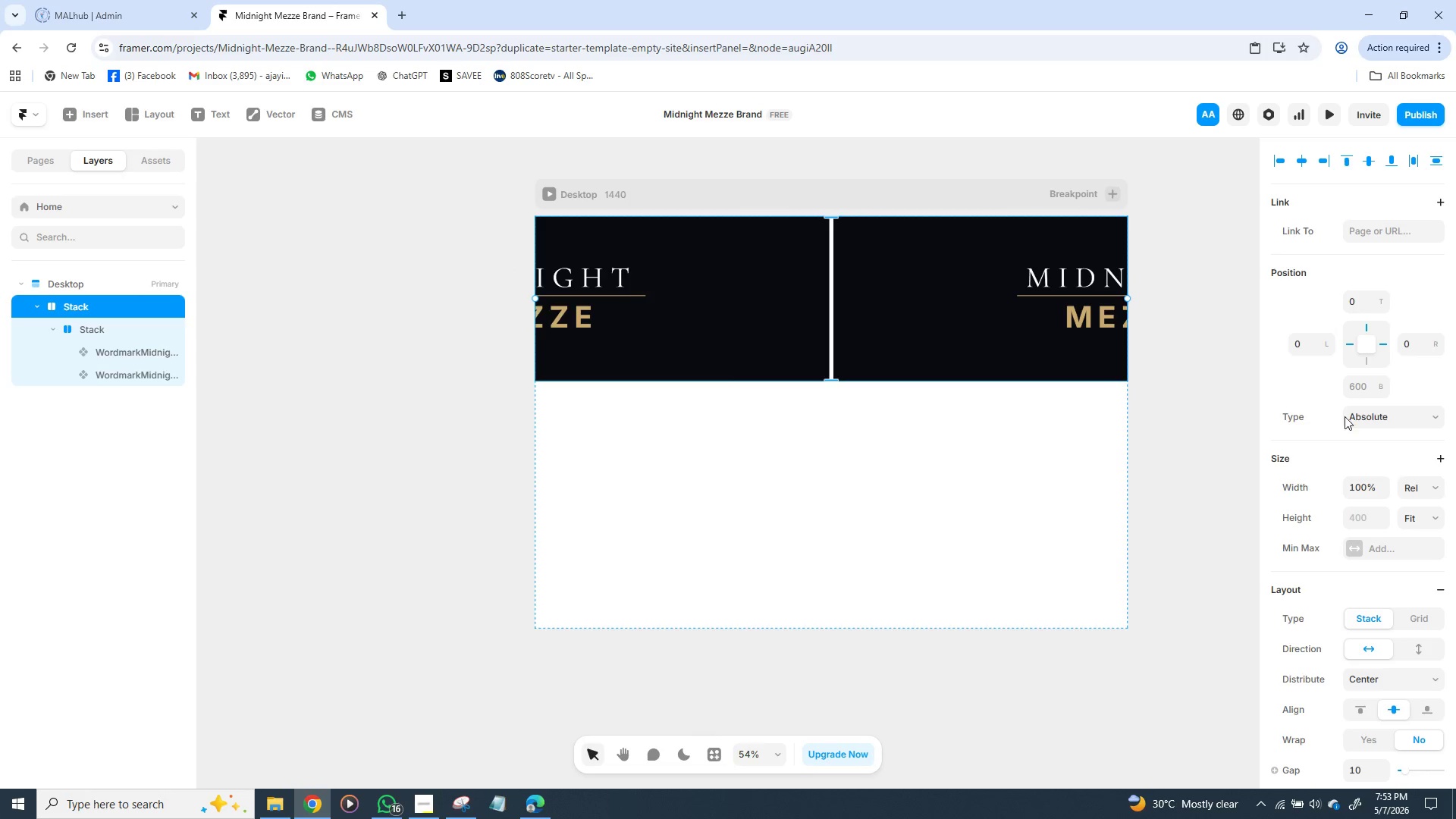 
left_click([1432, 419])
 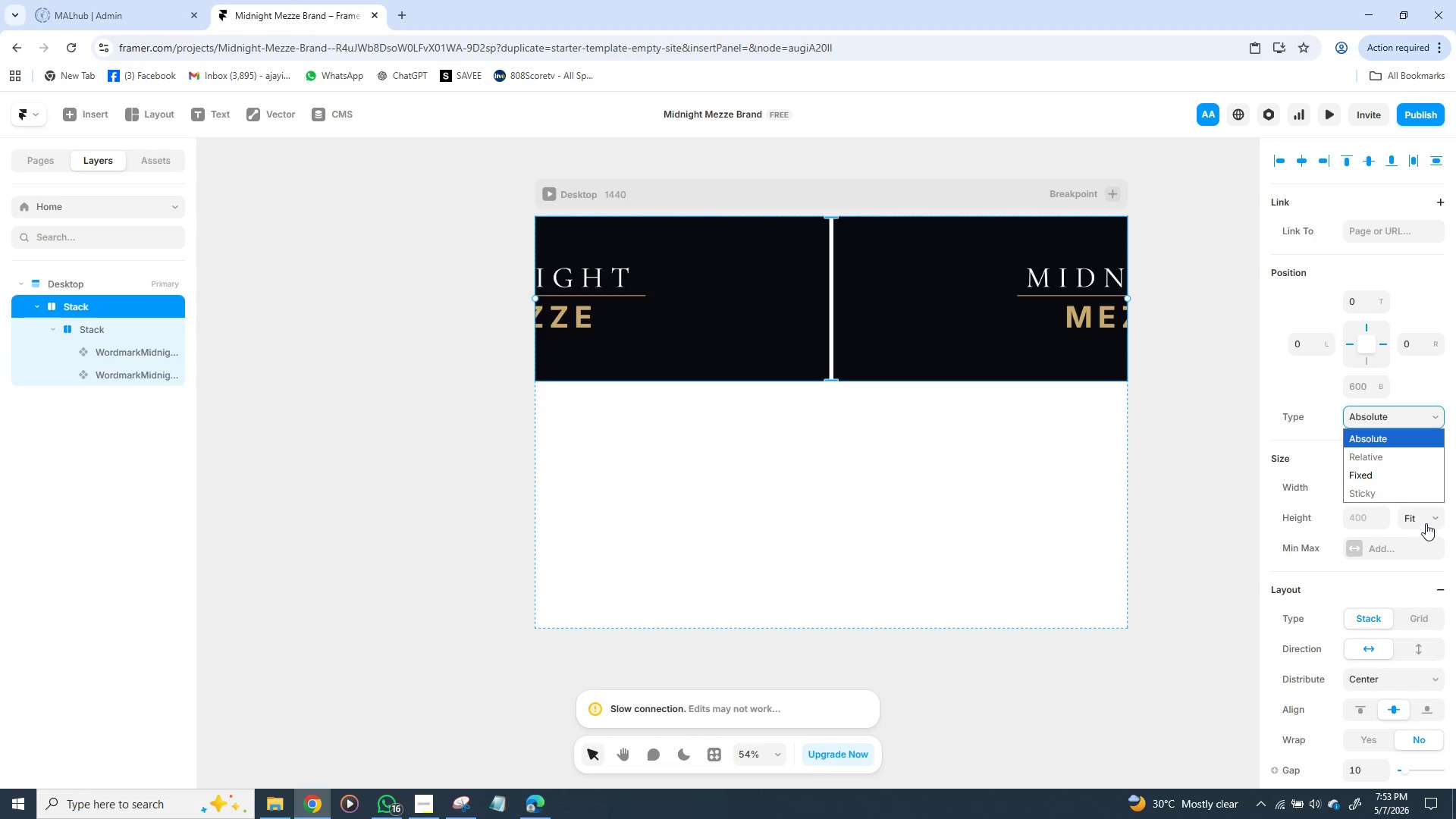 
left_click([1436, 517])
 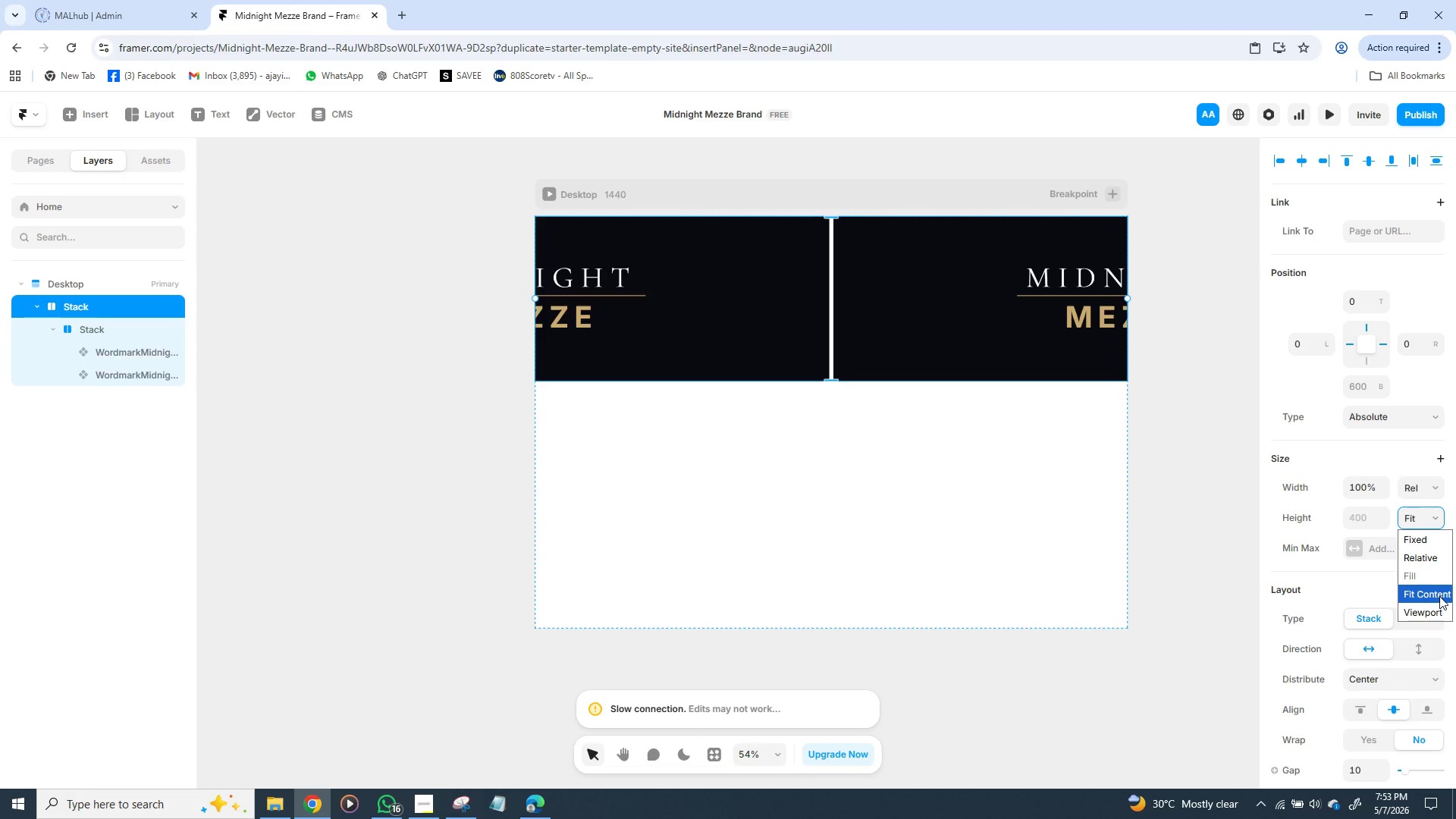 
left_click([1439, 596])
 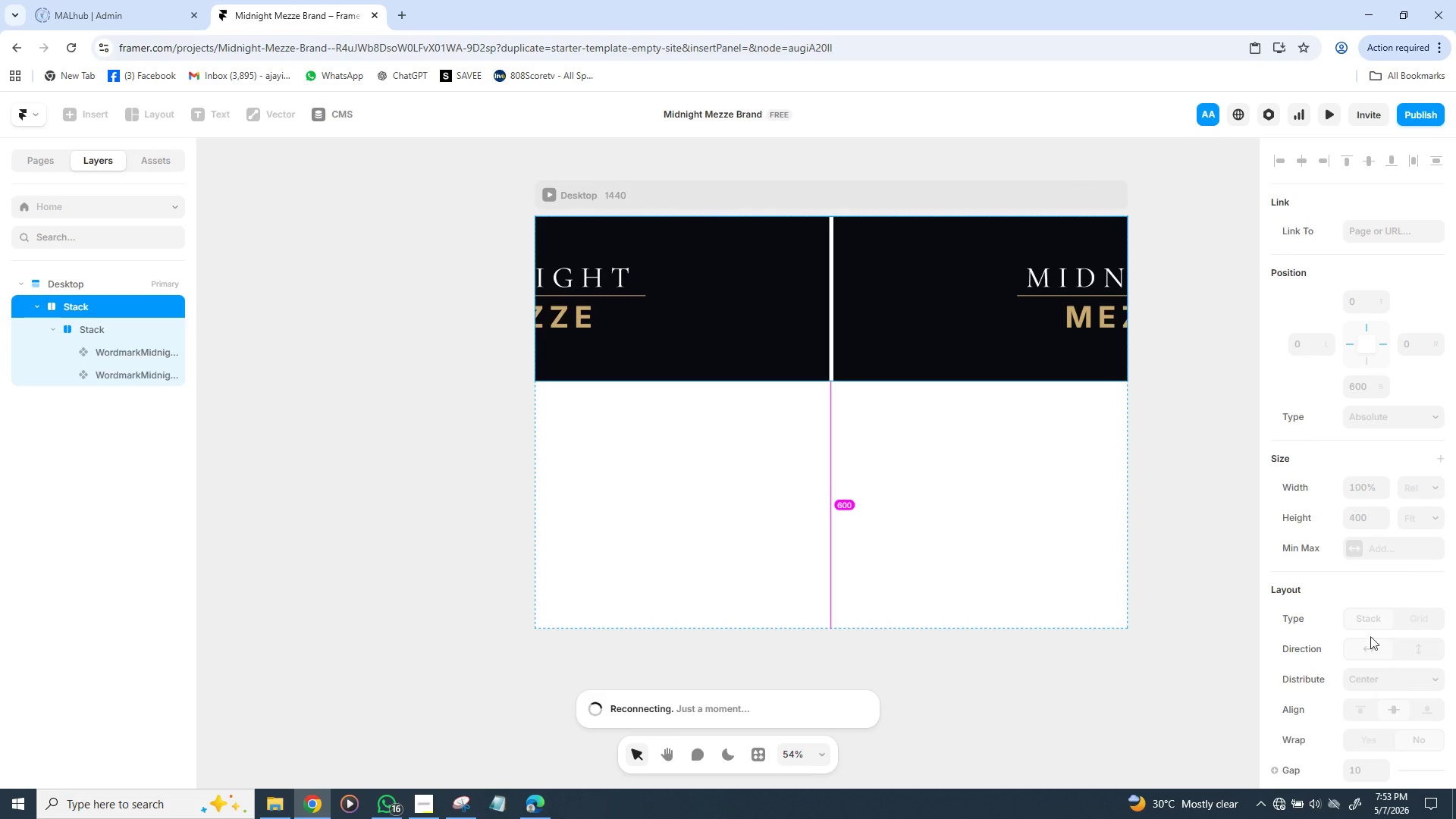 
left_click([1283, 811])
 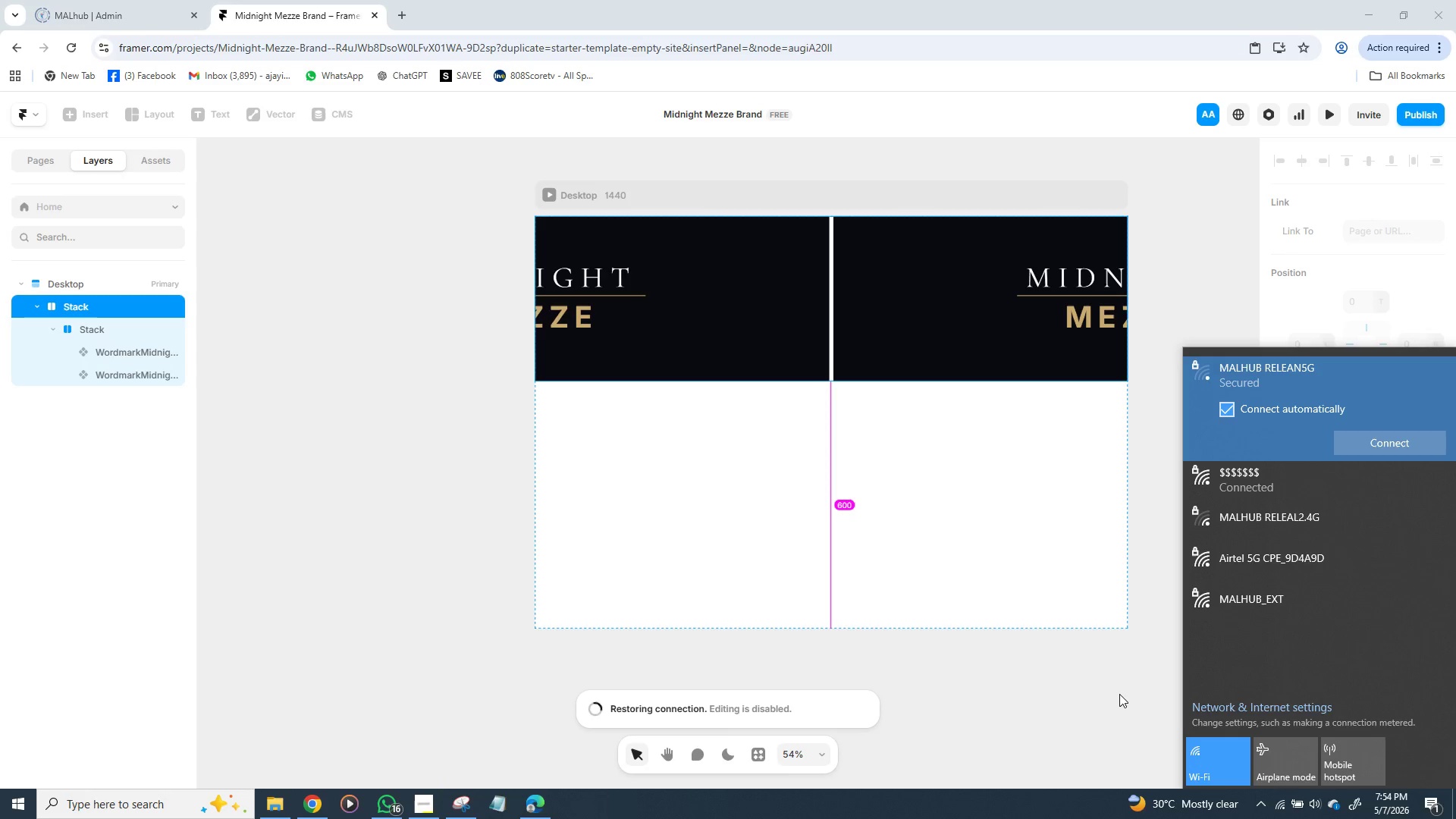 
wait(17.06)
 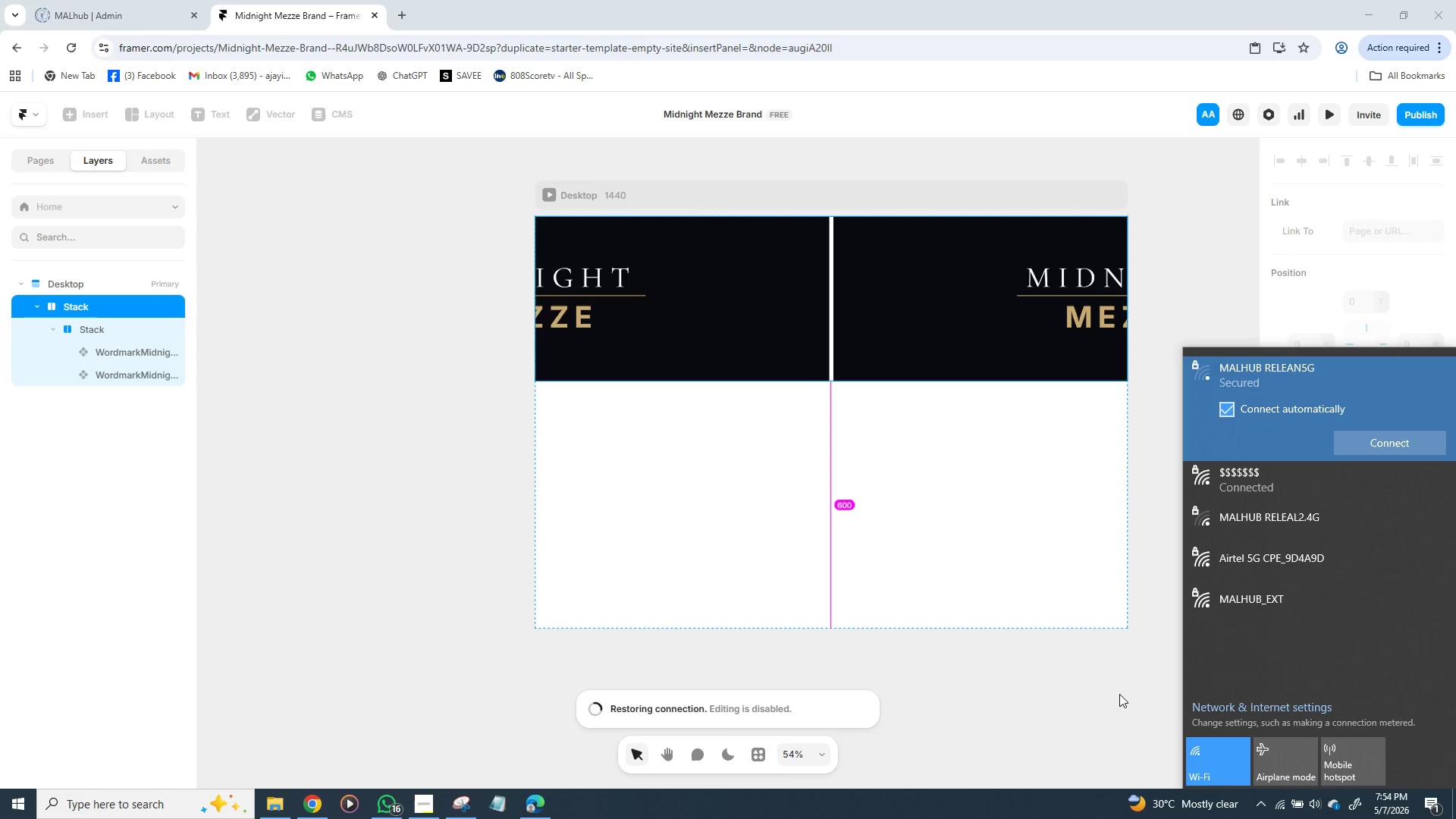 
left_click([1132, 665])
 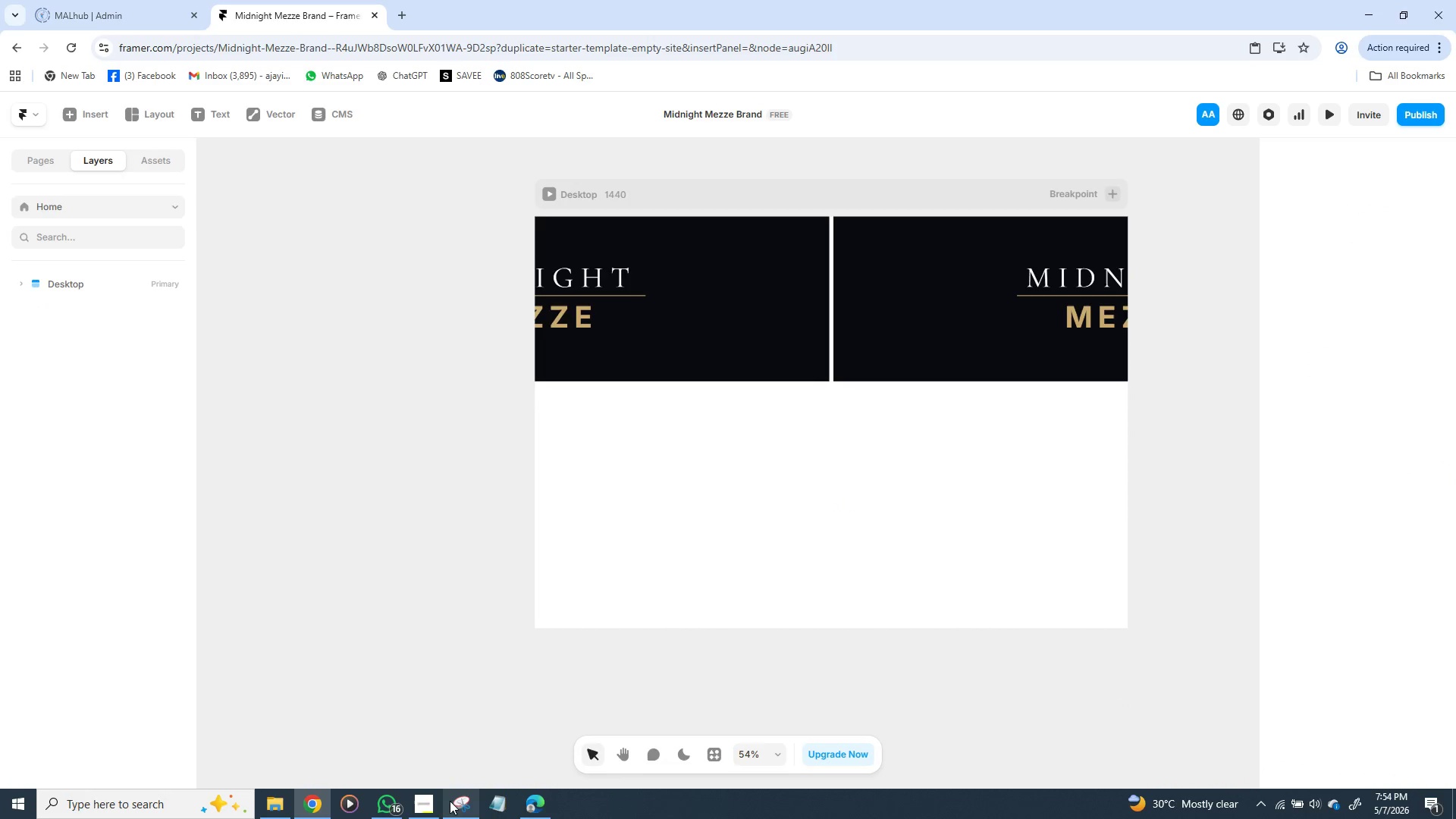 
left_click([422, 801])